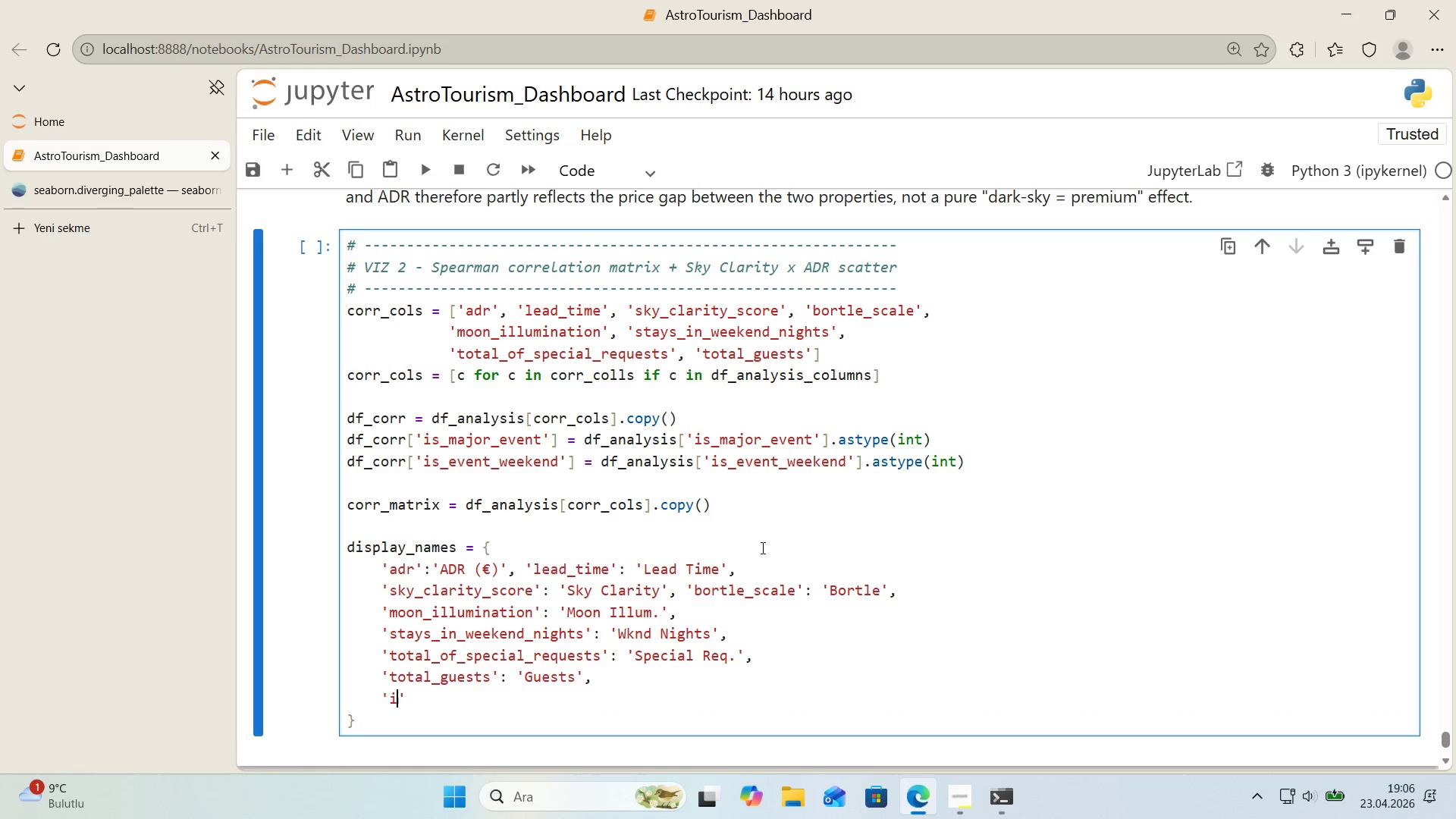 
type('s_major)
 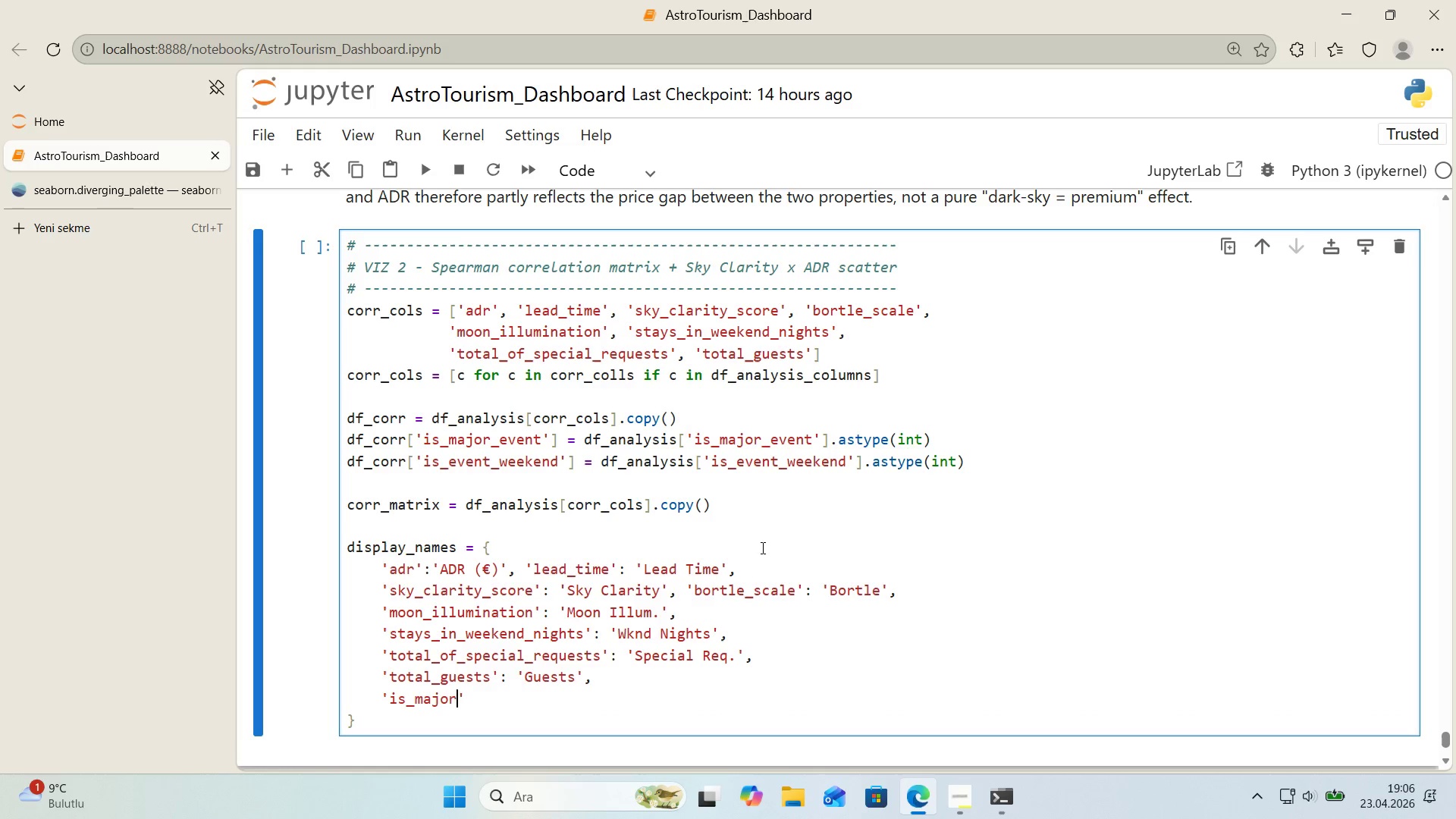 
wait(18.64)
 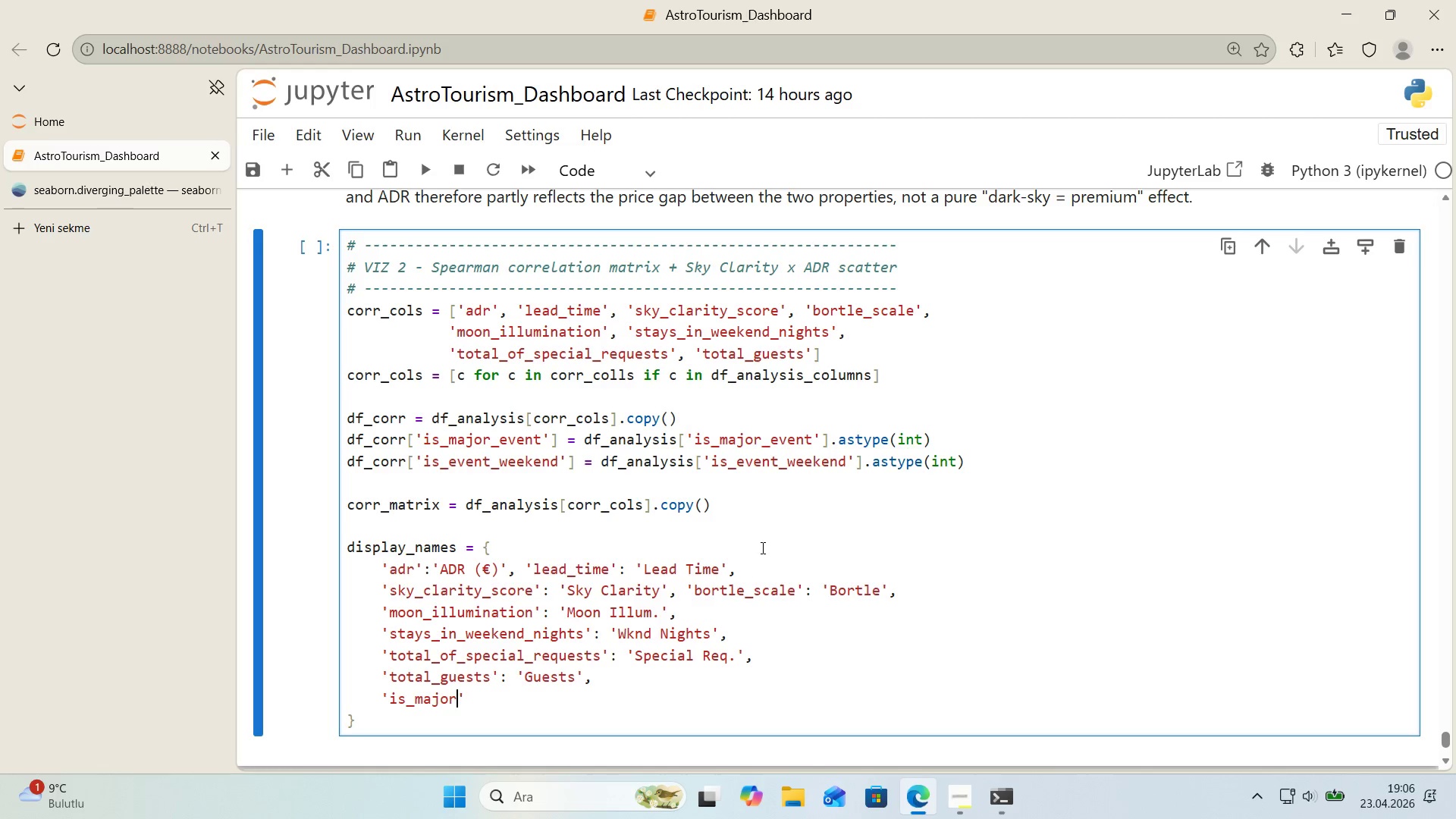 
type(_event)
 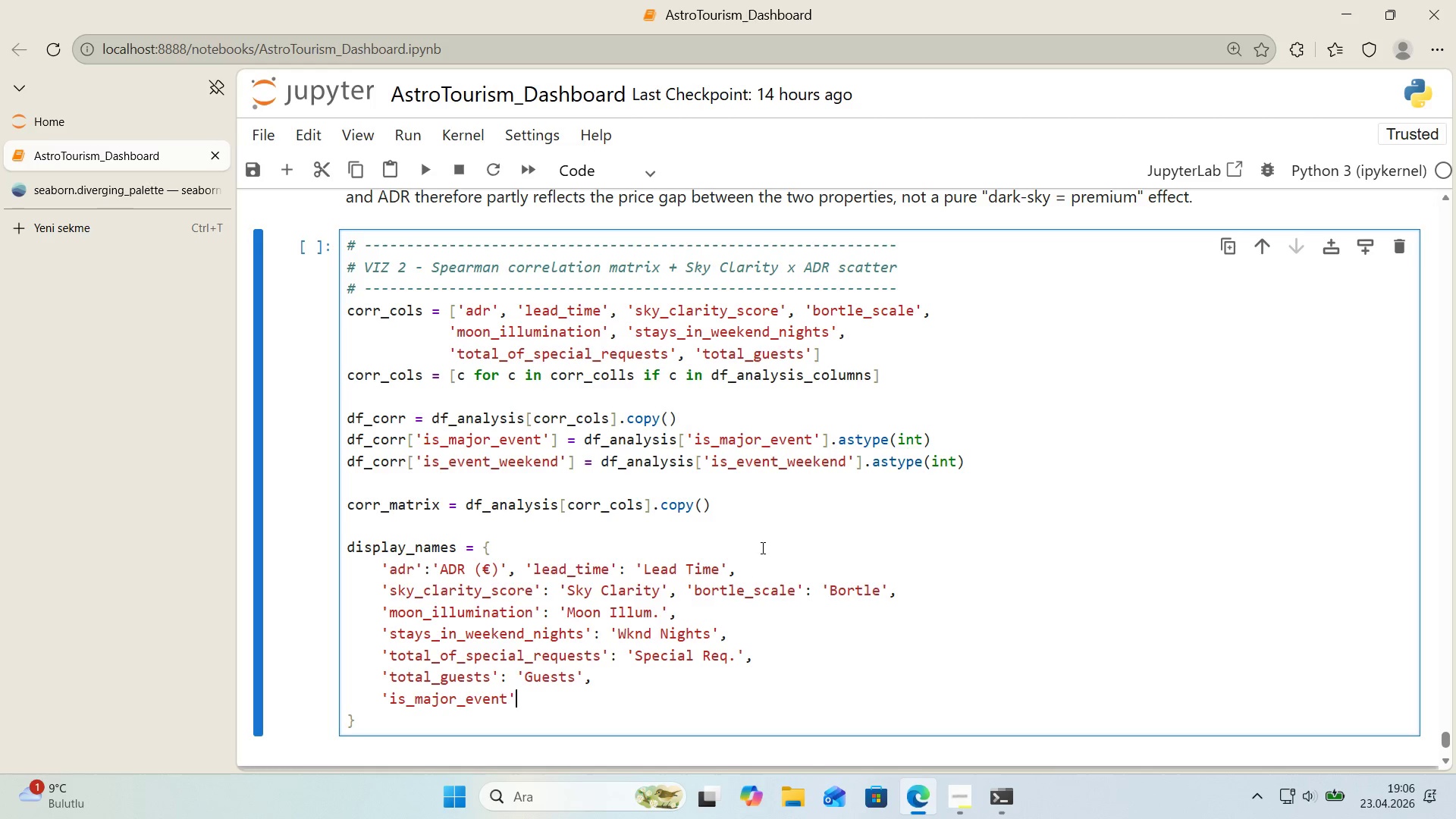 
key(ArrowRight)
 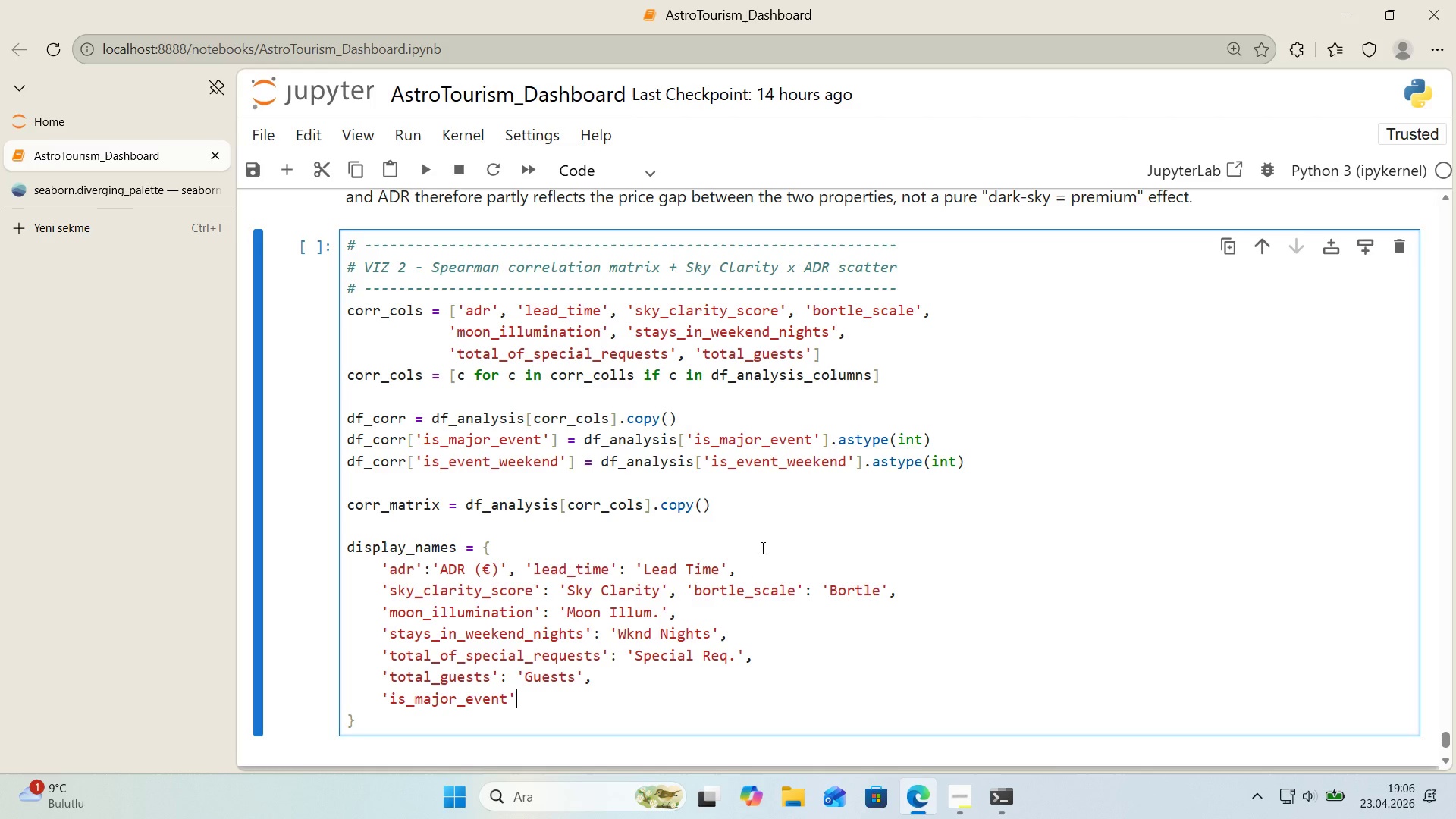 
type(> @@)
 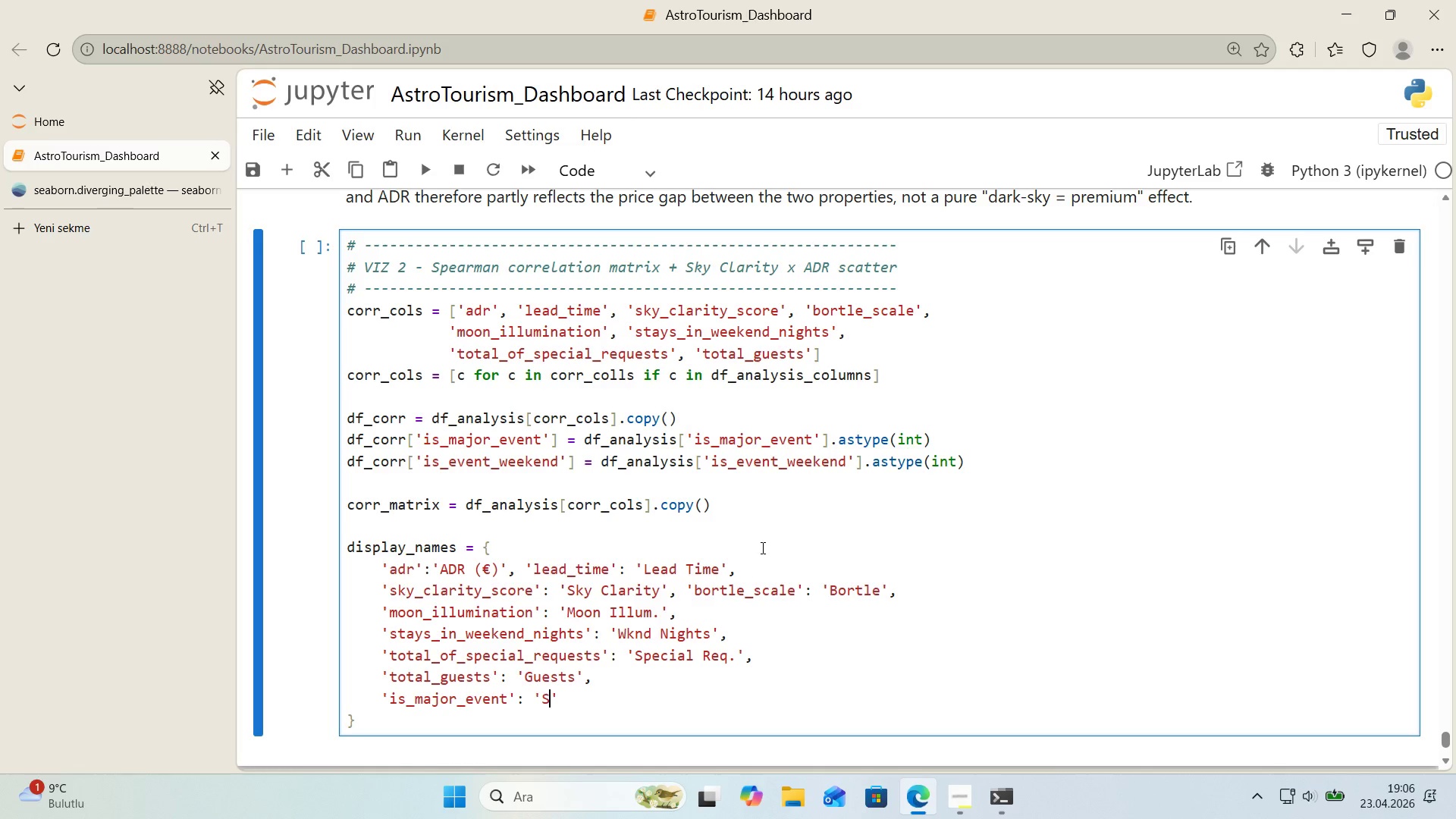 
 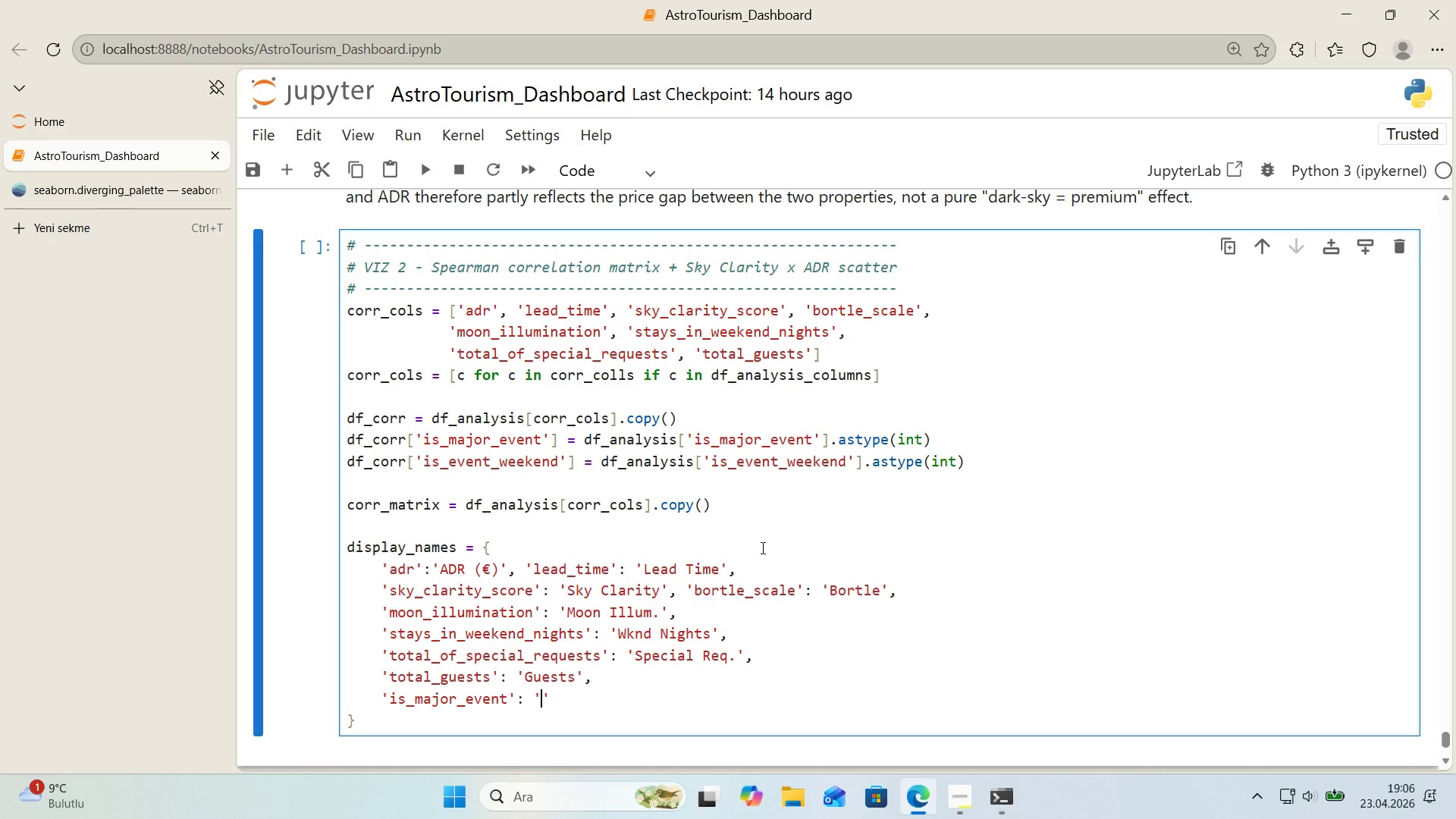 
key(ArrowLeft)
 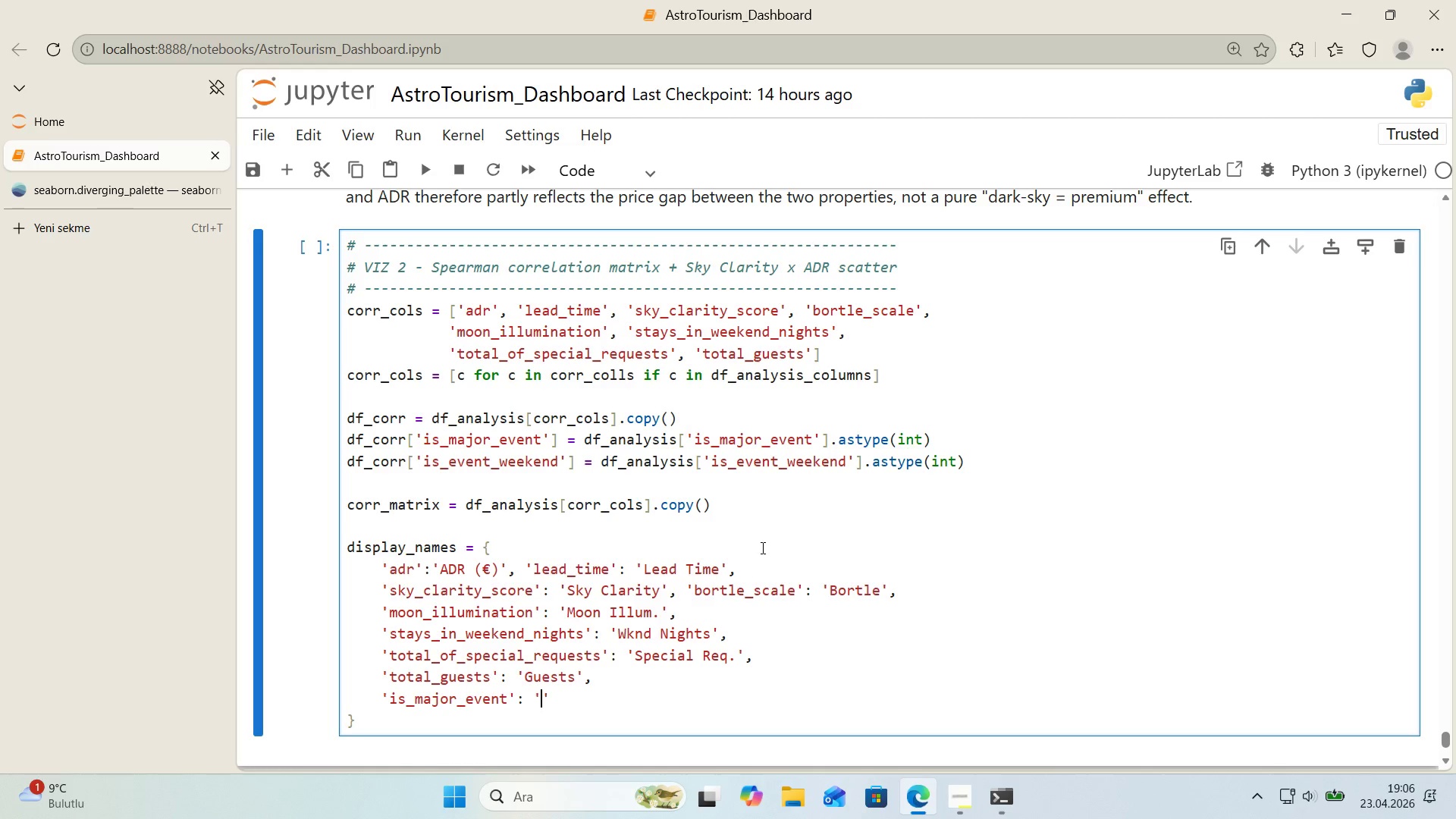 
type(s)
key(Backspace)
type(a)
key(Backspace)
type(Astro Event)
 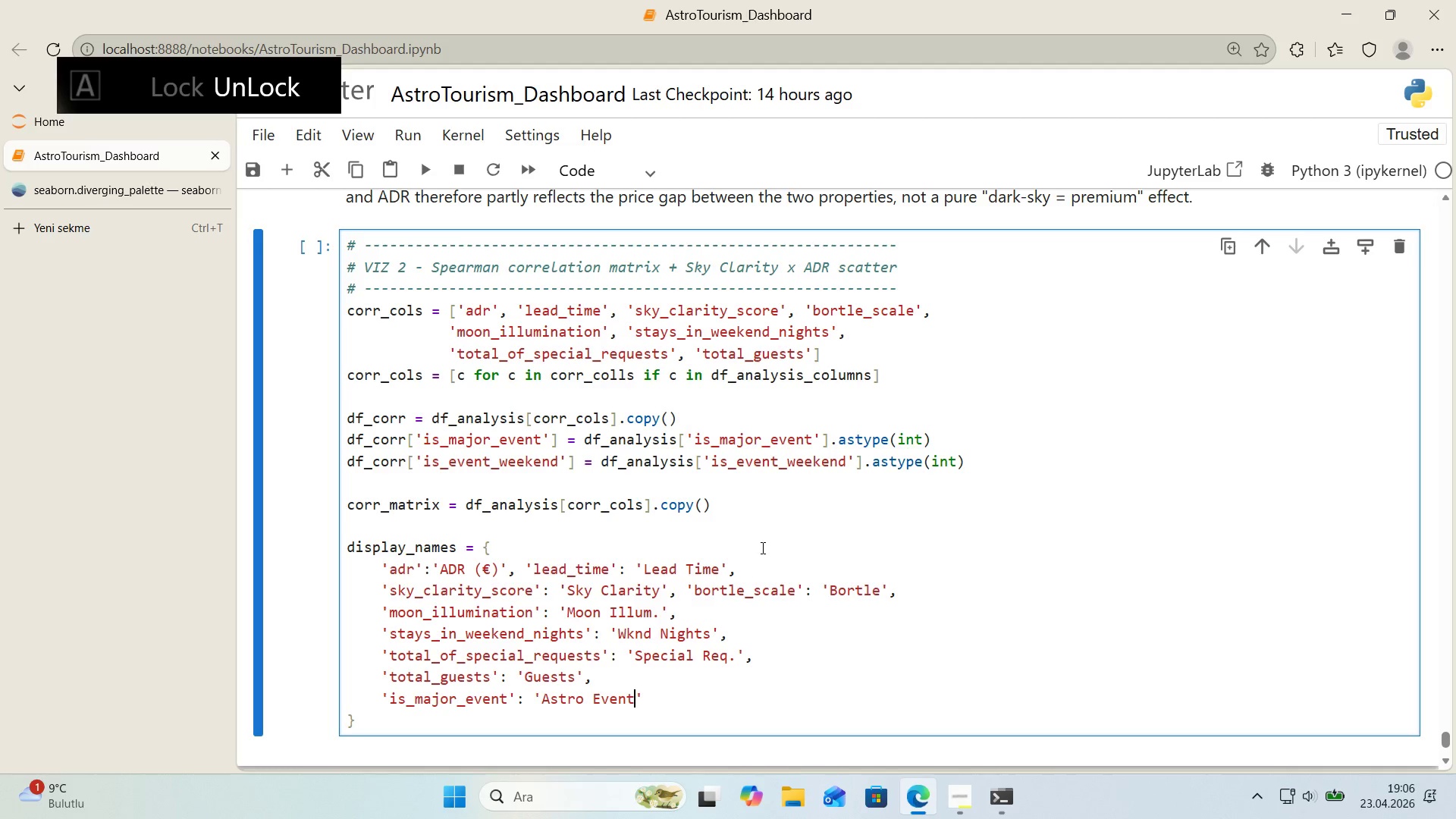 
key(ArrowRight)
 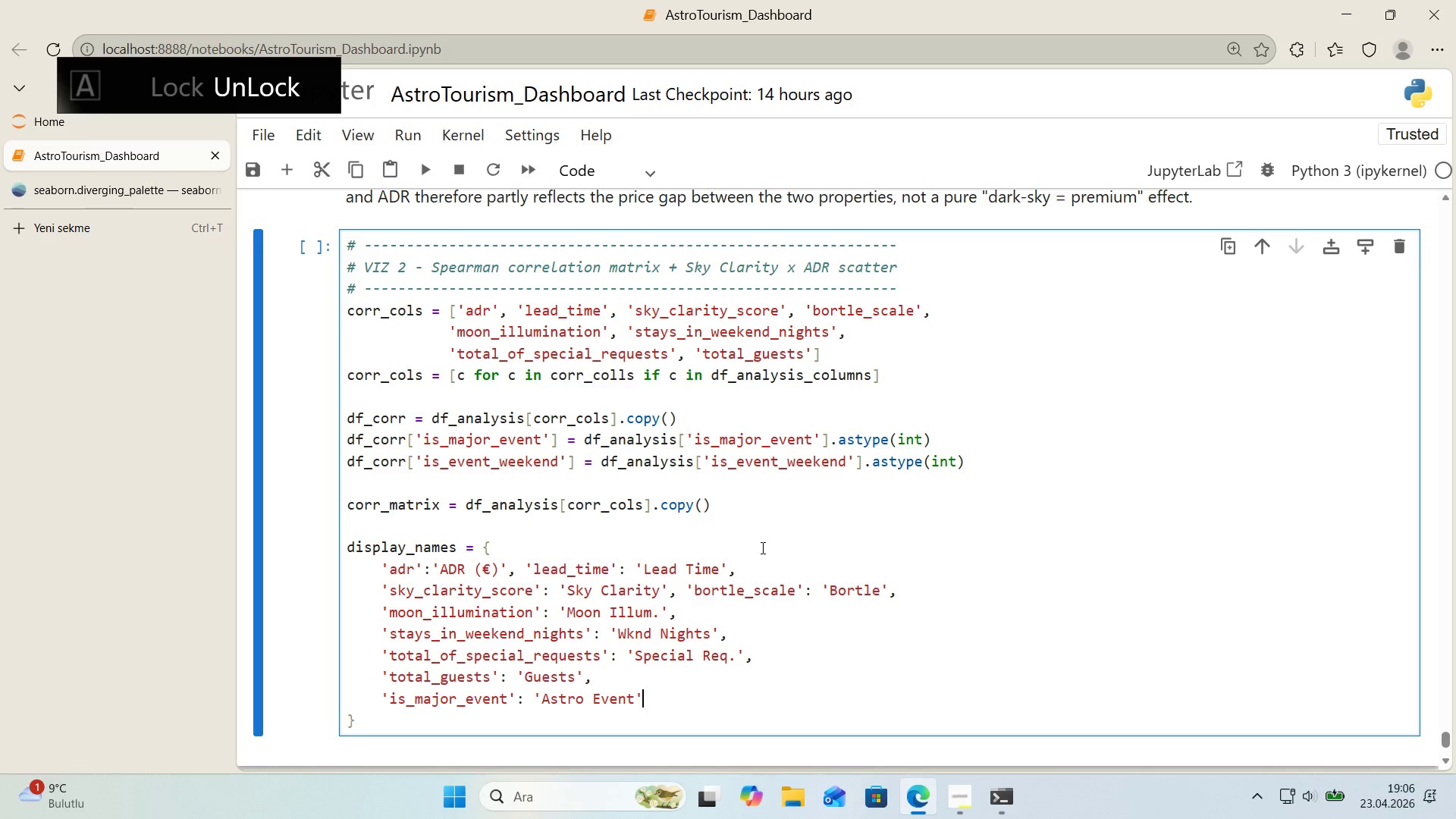 
key(Comma)
 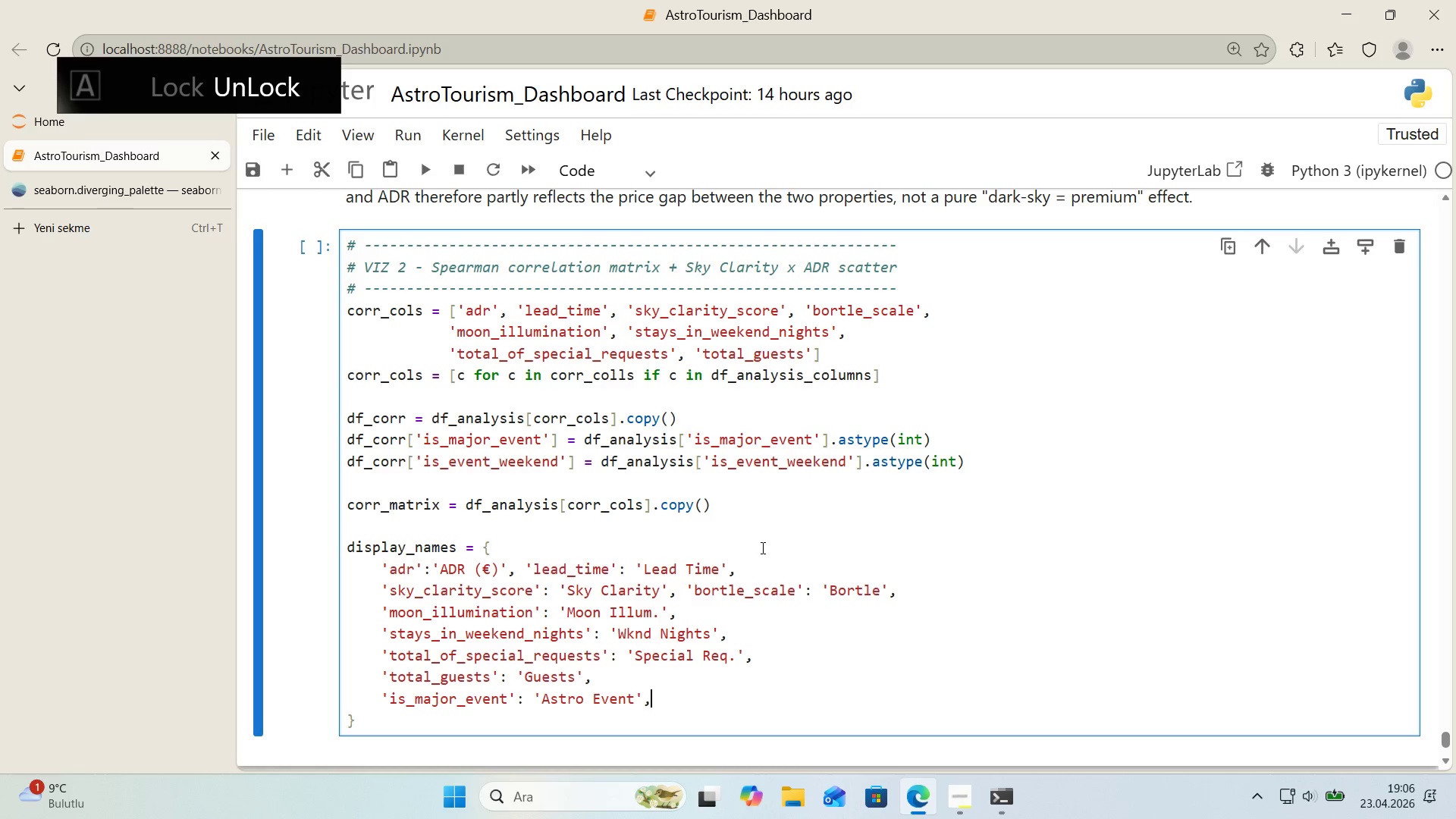 
key(Enter)
 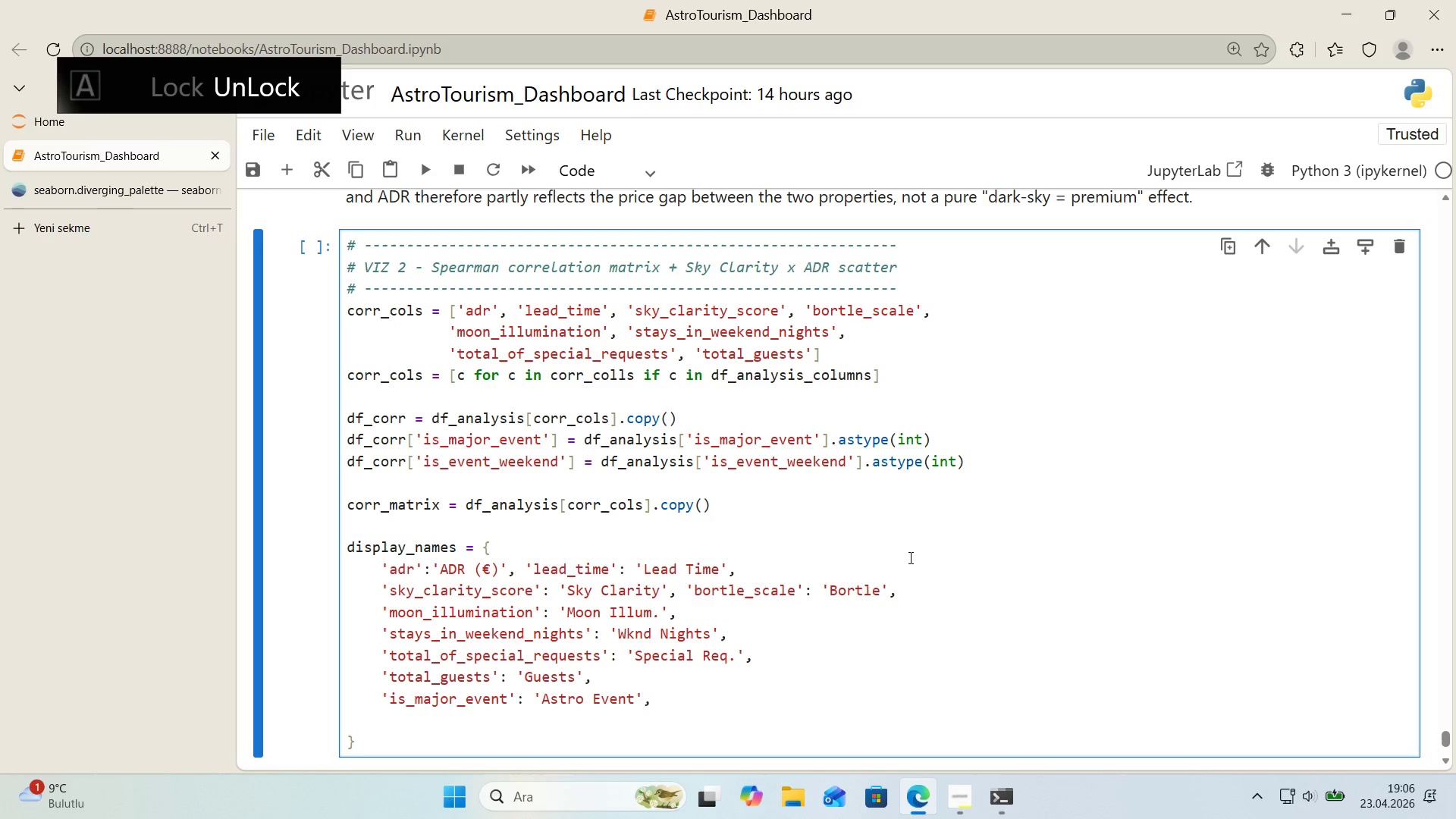 
scroll: coordinate [977, 536], scroll_direction: down, amount: 1.0
 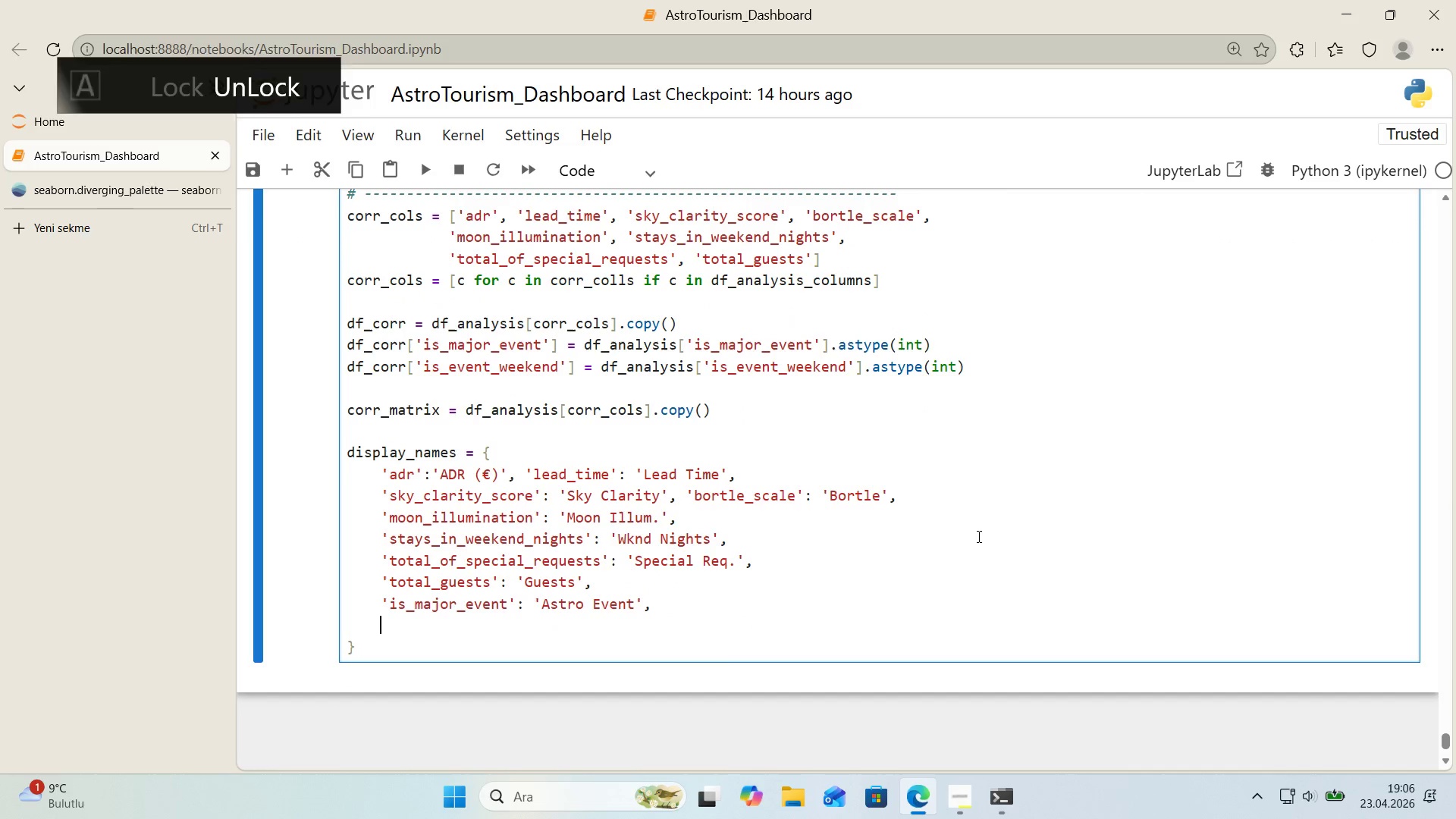 
type(@@)
 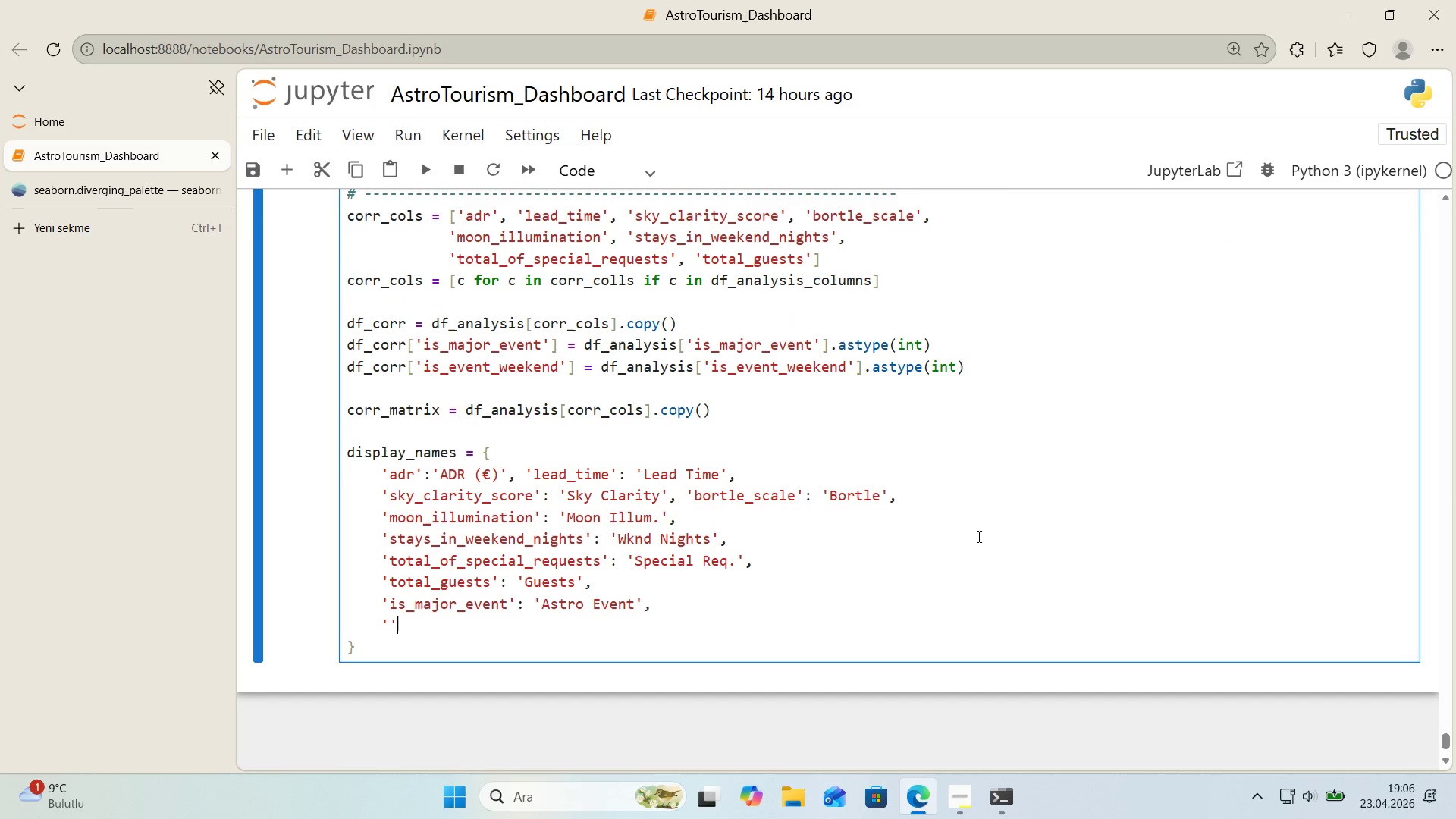 
key(ArrowLeft)
 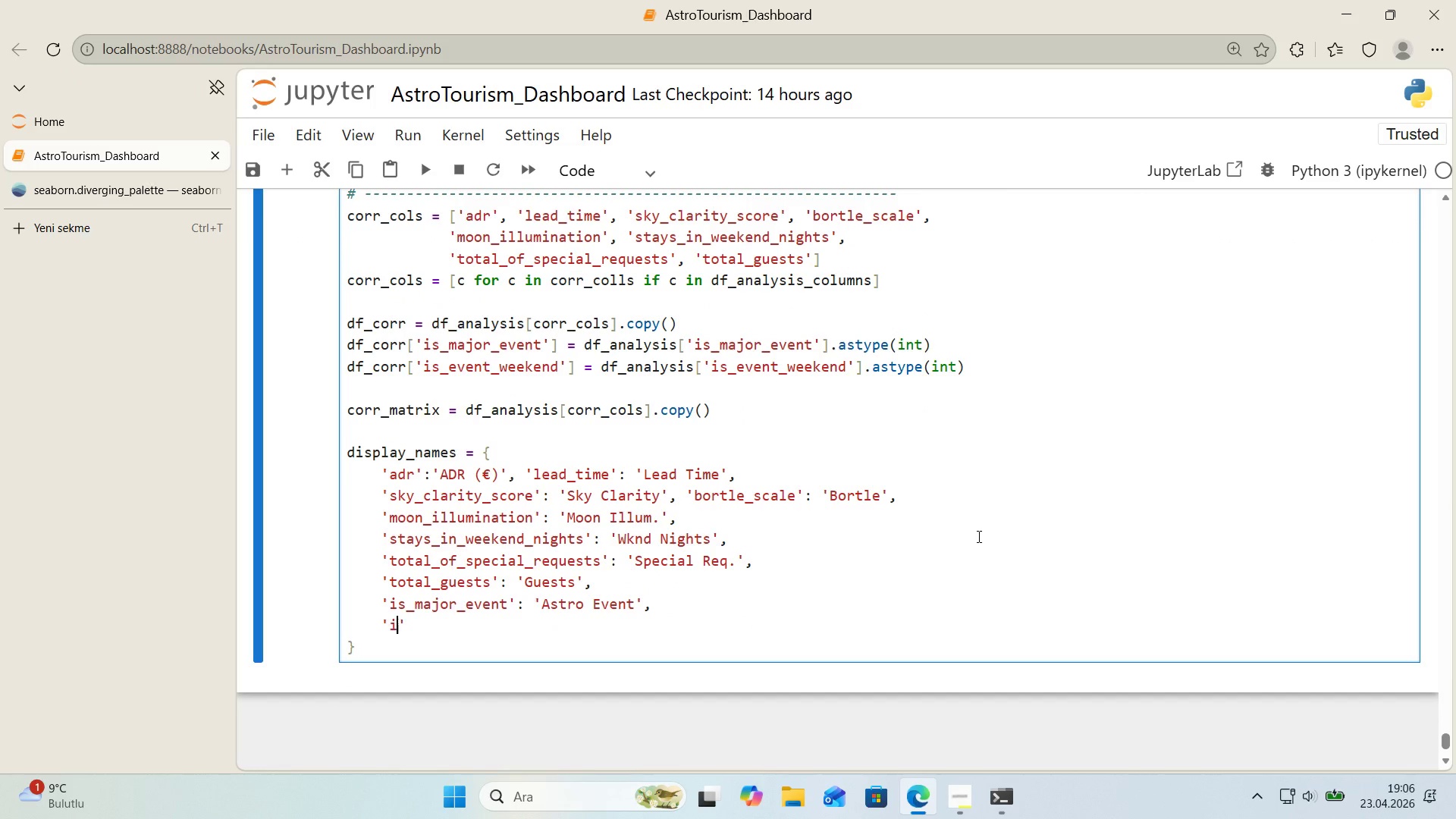 
type('s_event_weekend)
 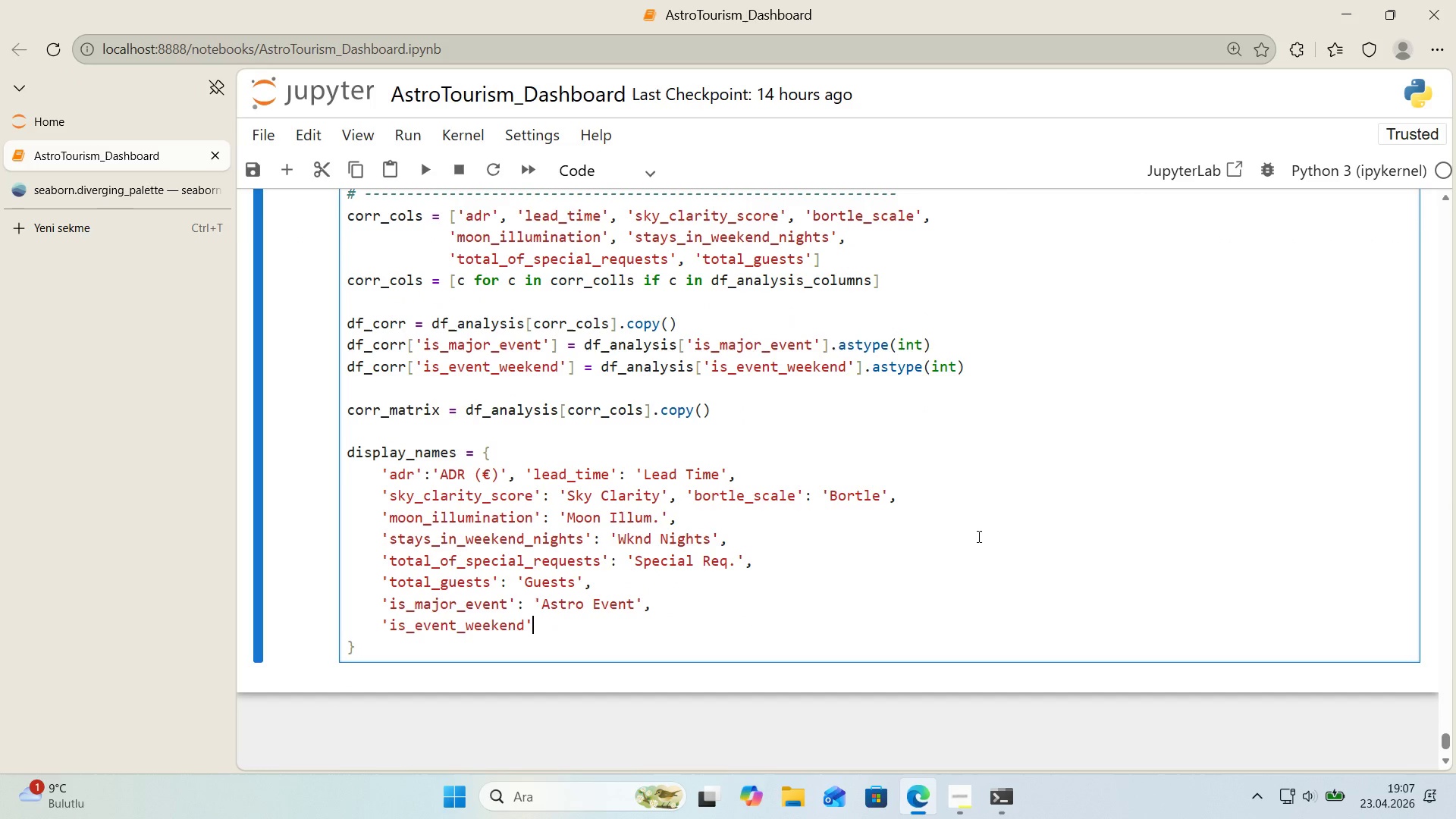 
 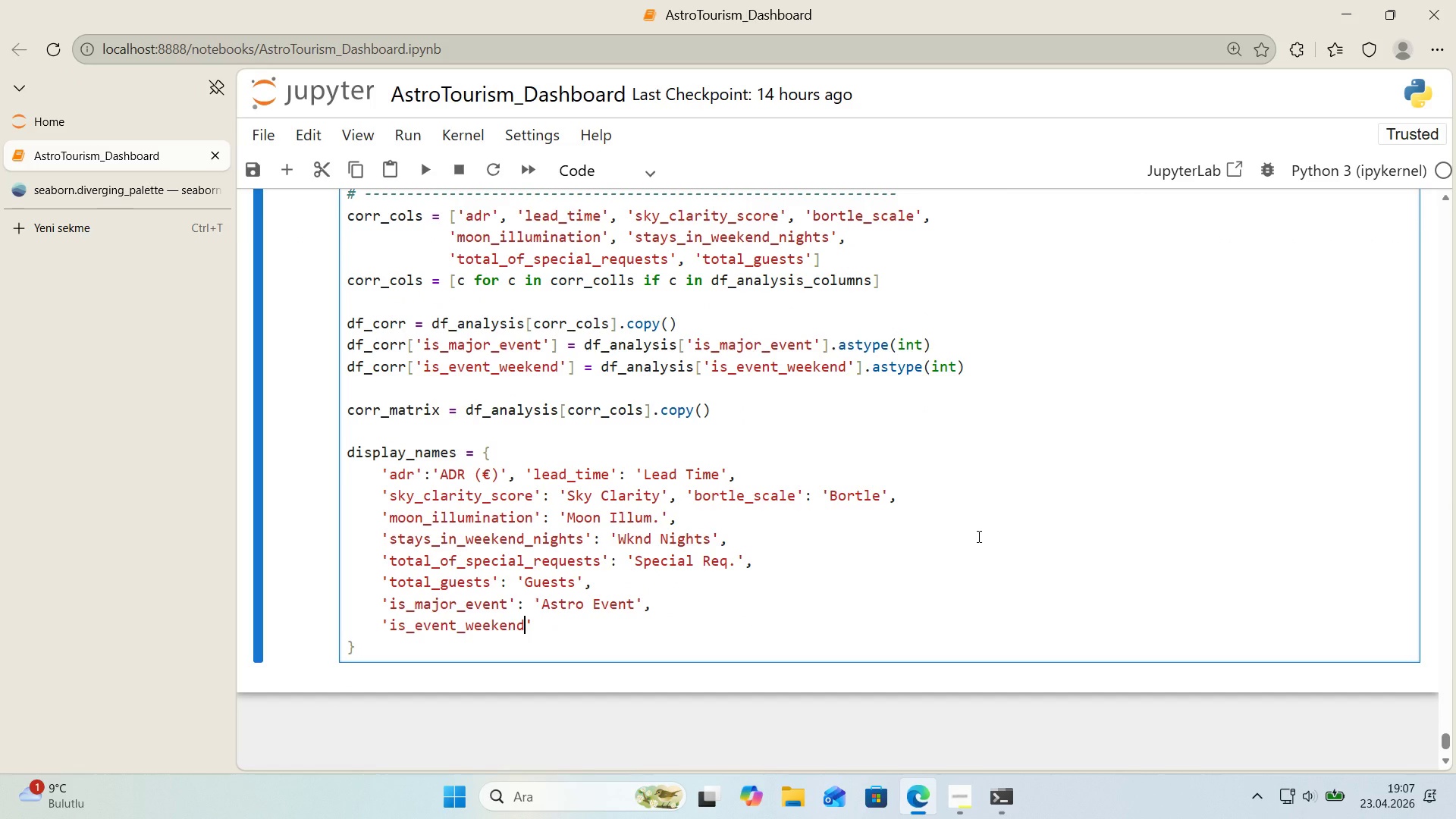 
key(ArrowRight)
 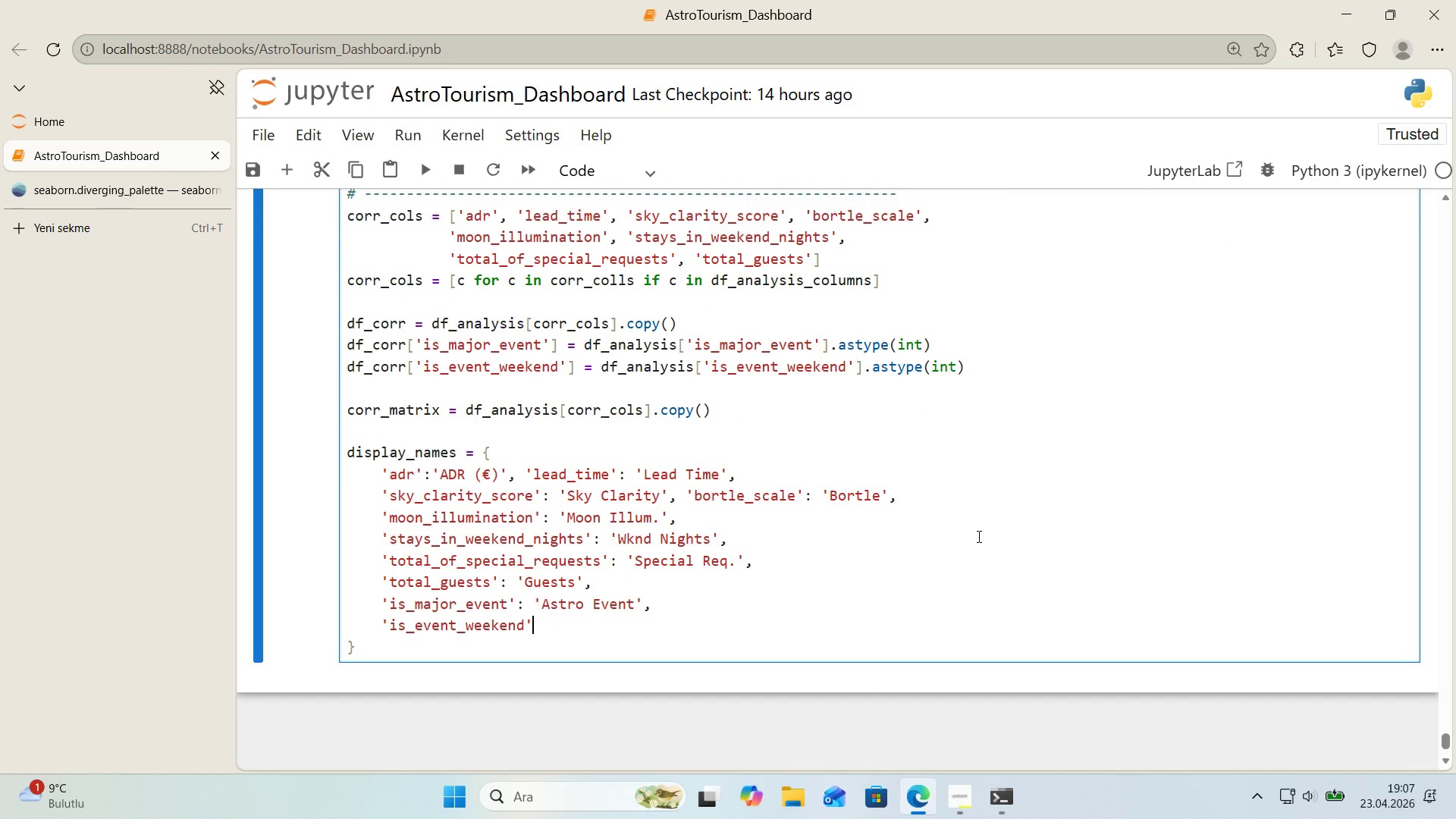 
type(> @@)
 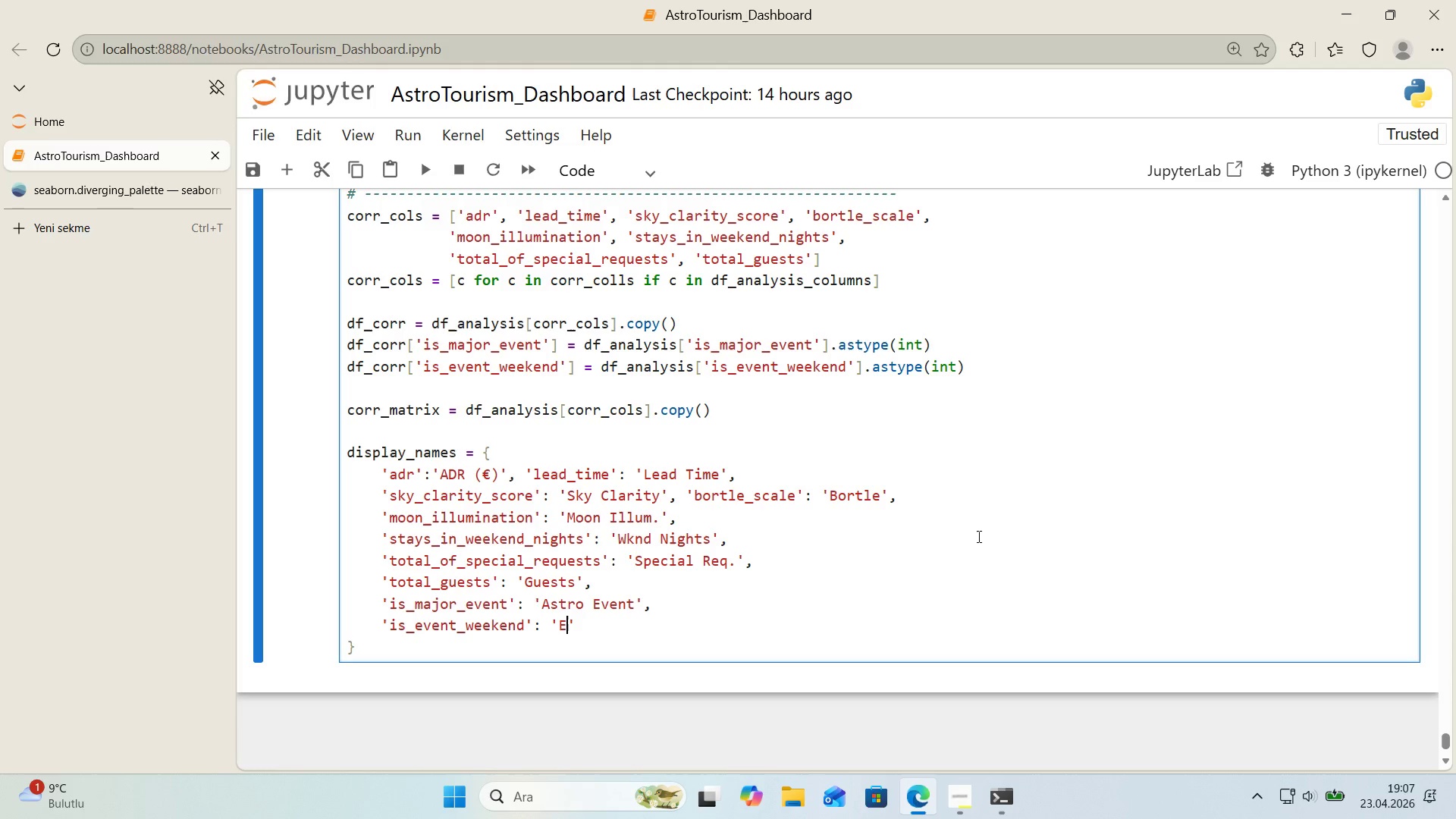 
 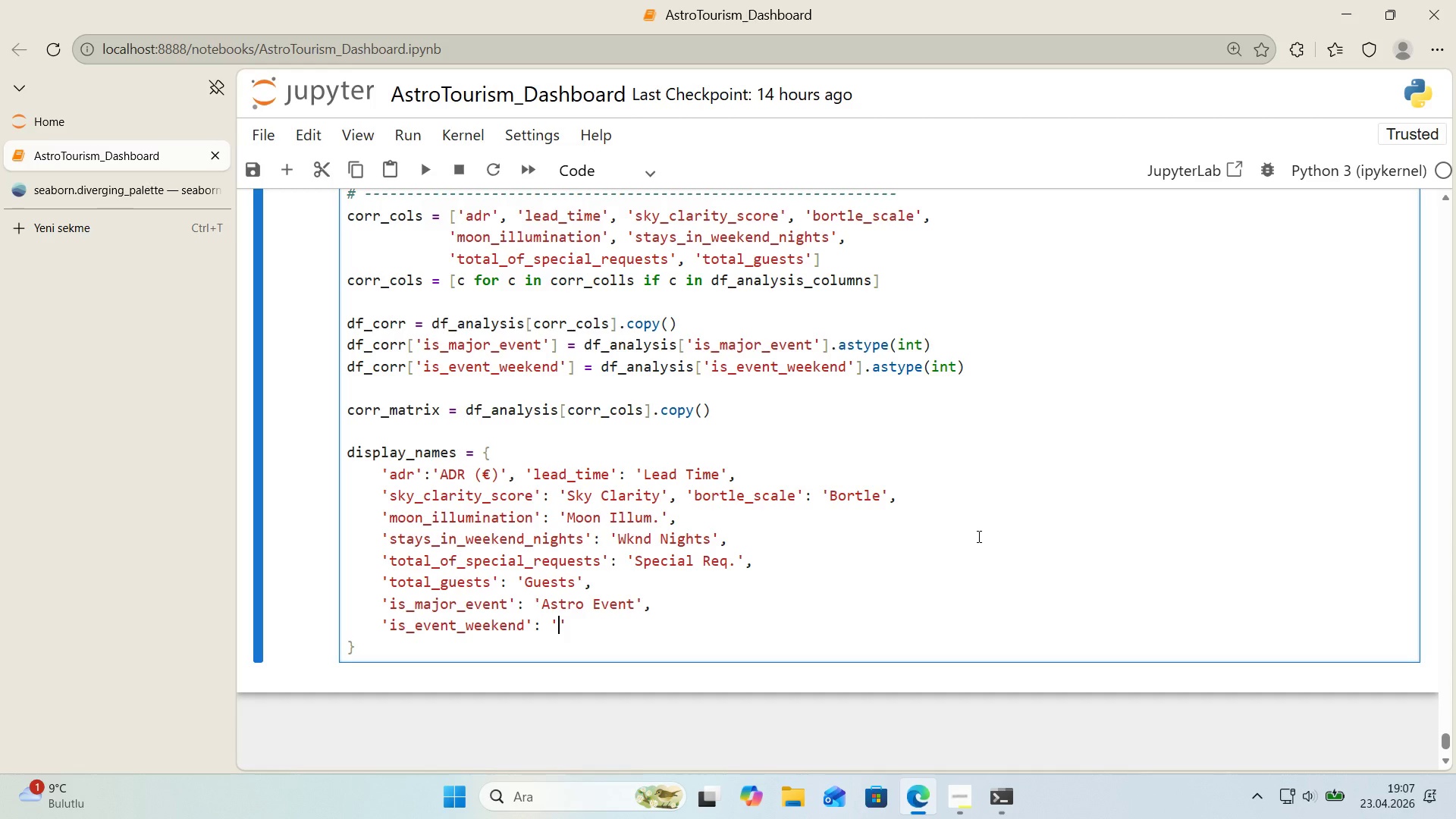 
key(ArrowLeft)
 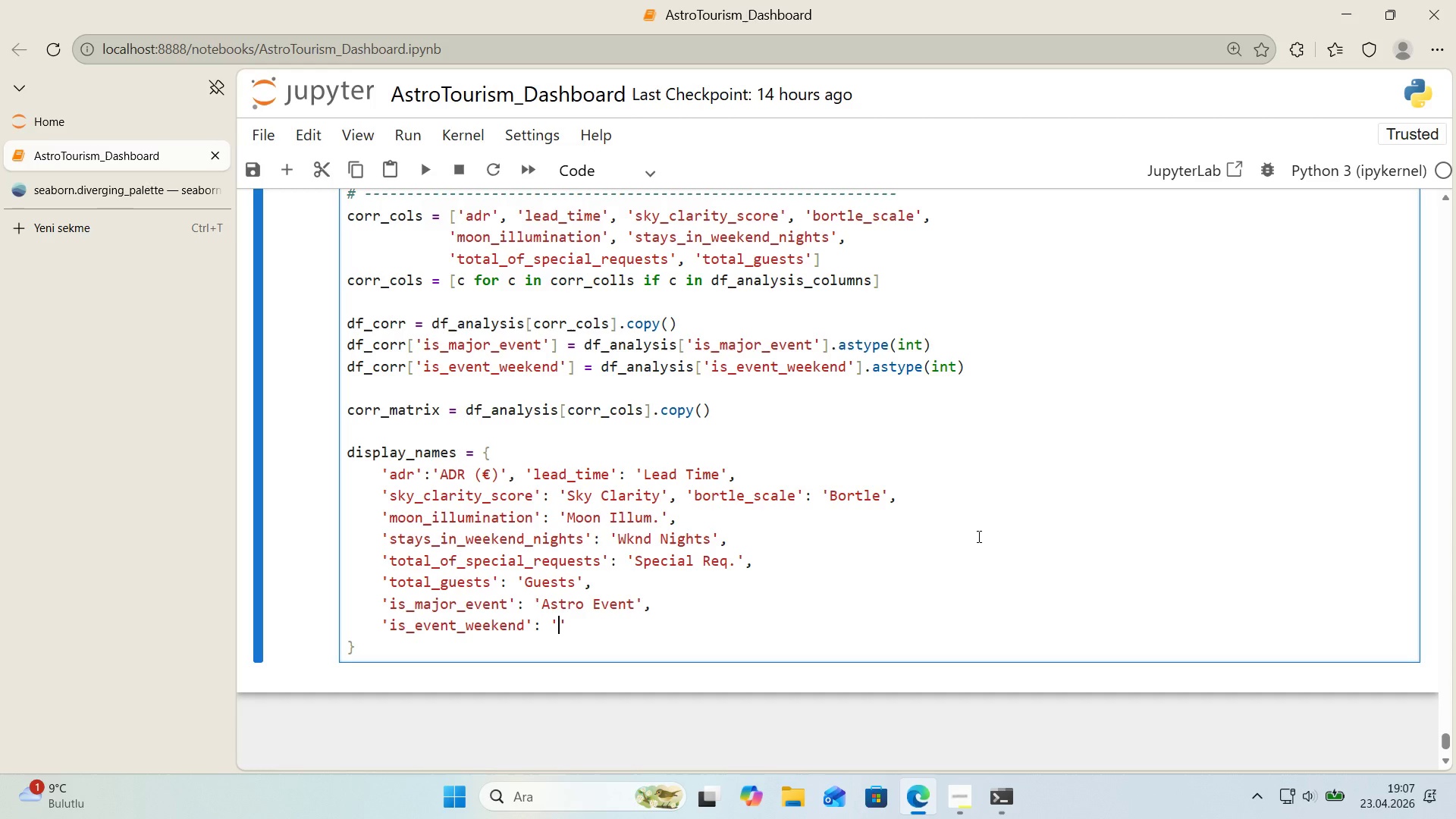 
type(Event Wknd)
 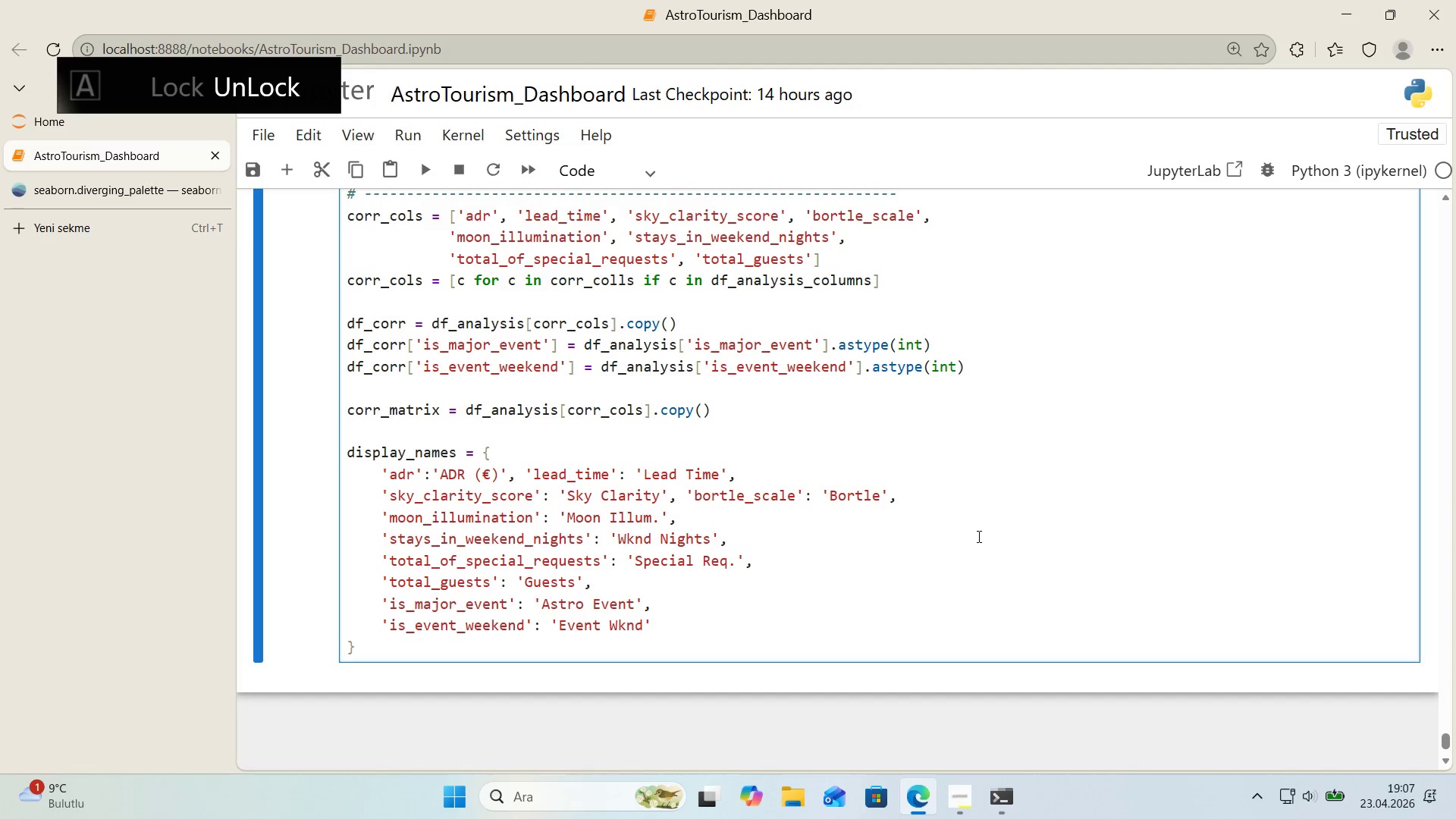 
key(ArrowRight)
 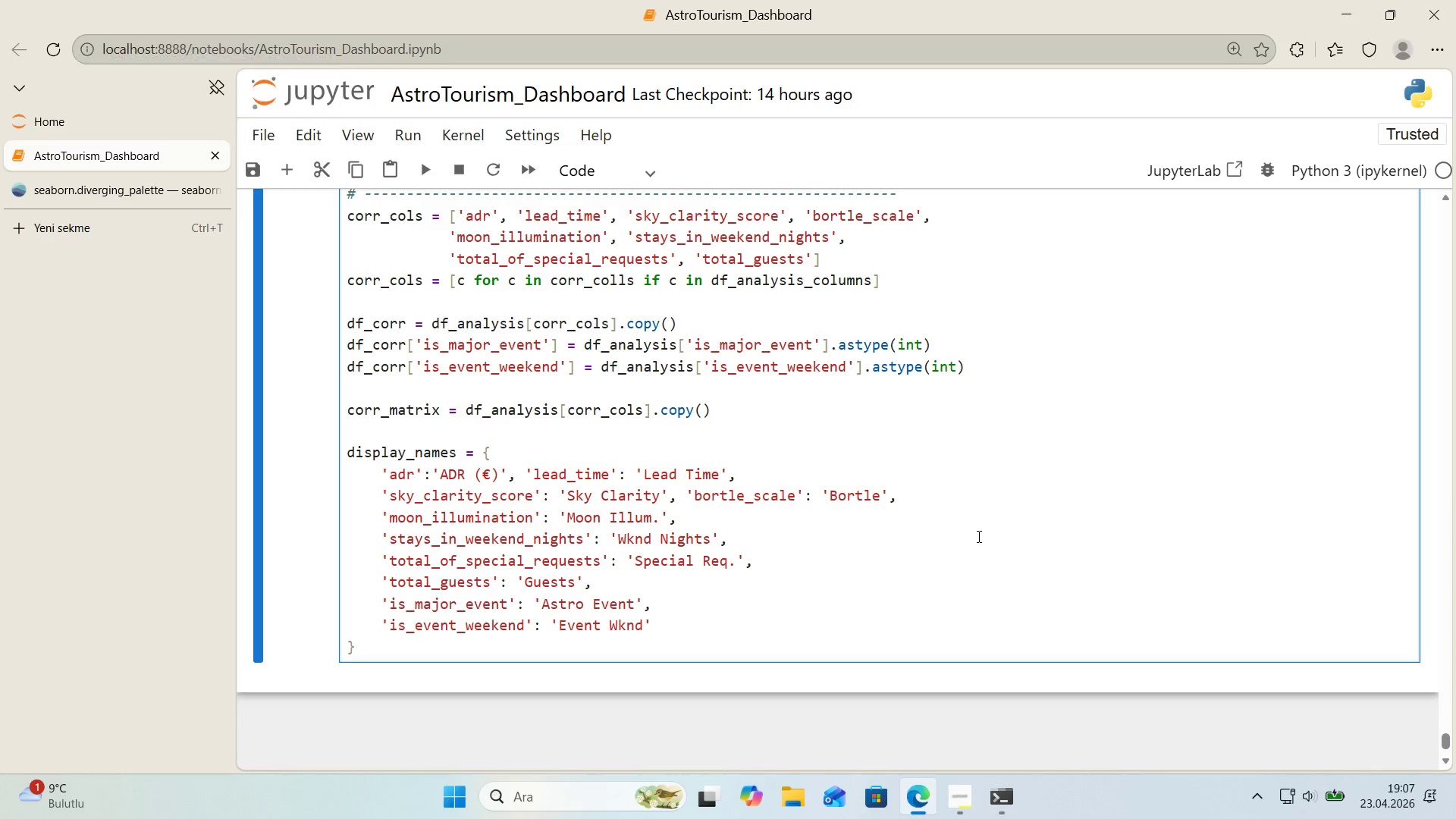 
key(Comma)
 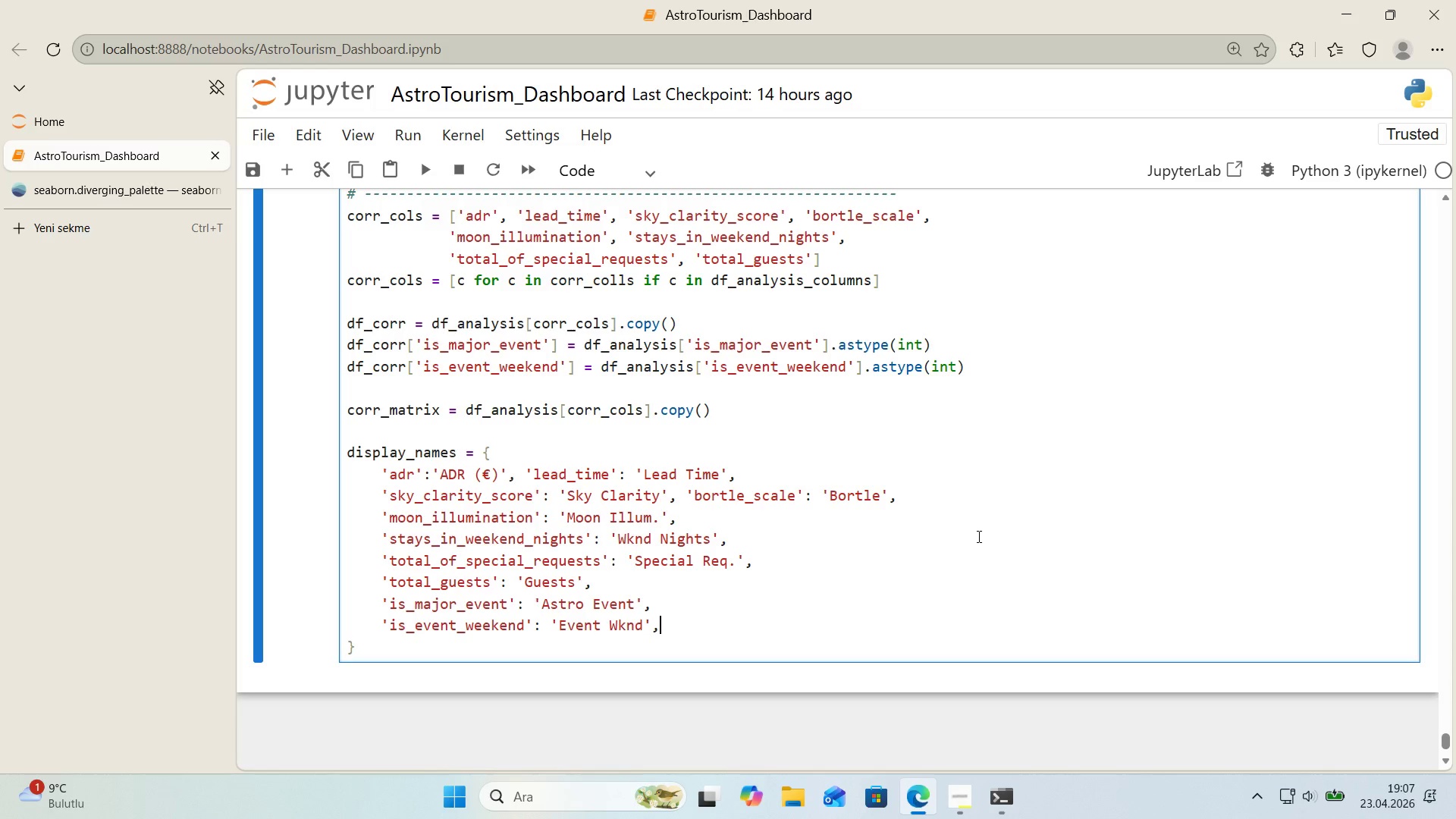 
key(ArrowDown)
 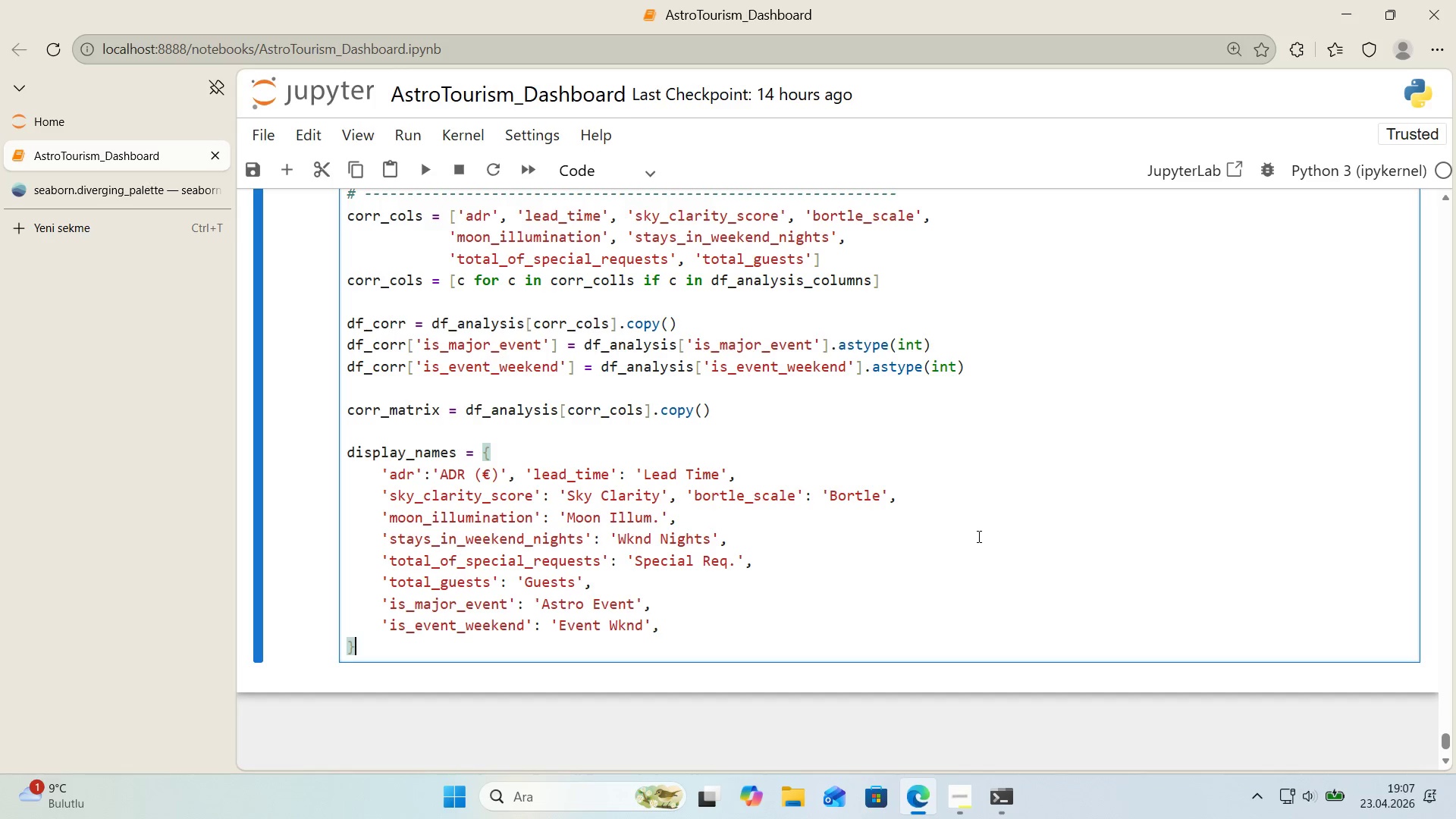 
wait(49.34)
 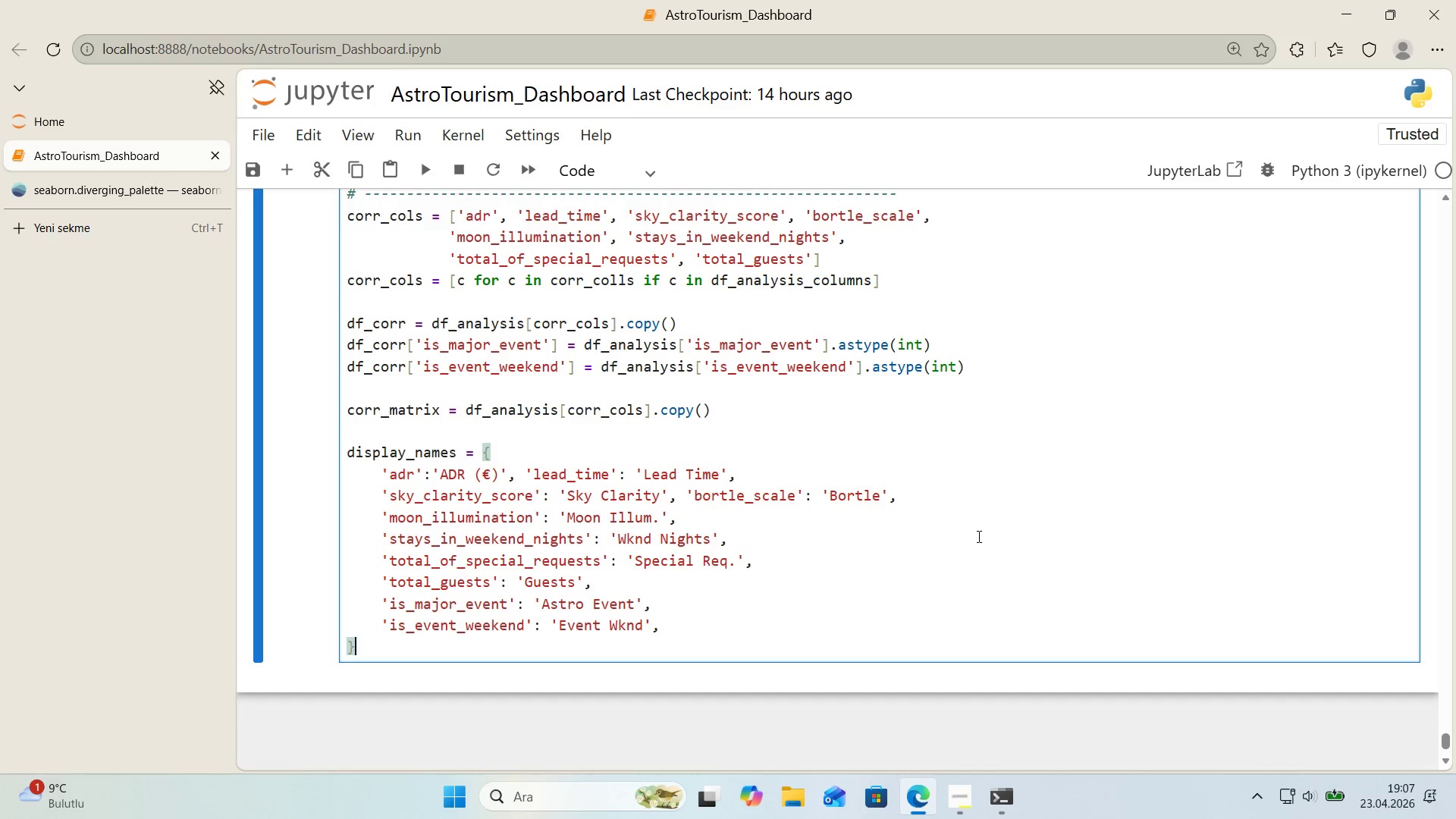 
scroll: coordinate [883, 525], scroll_direction: down, amount: 1.0
 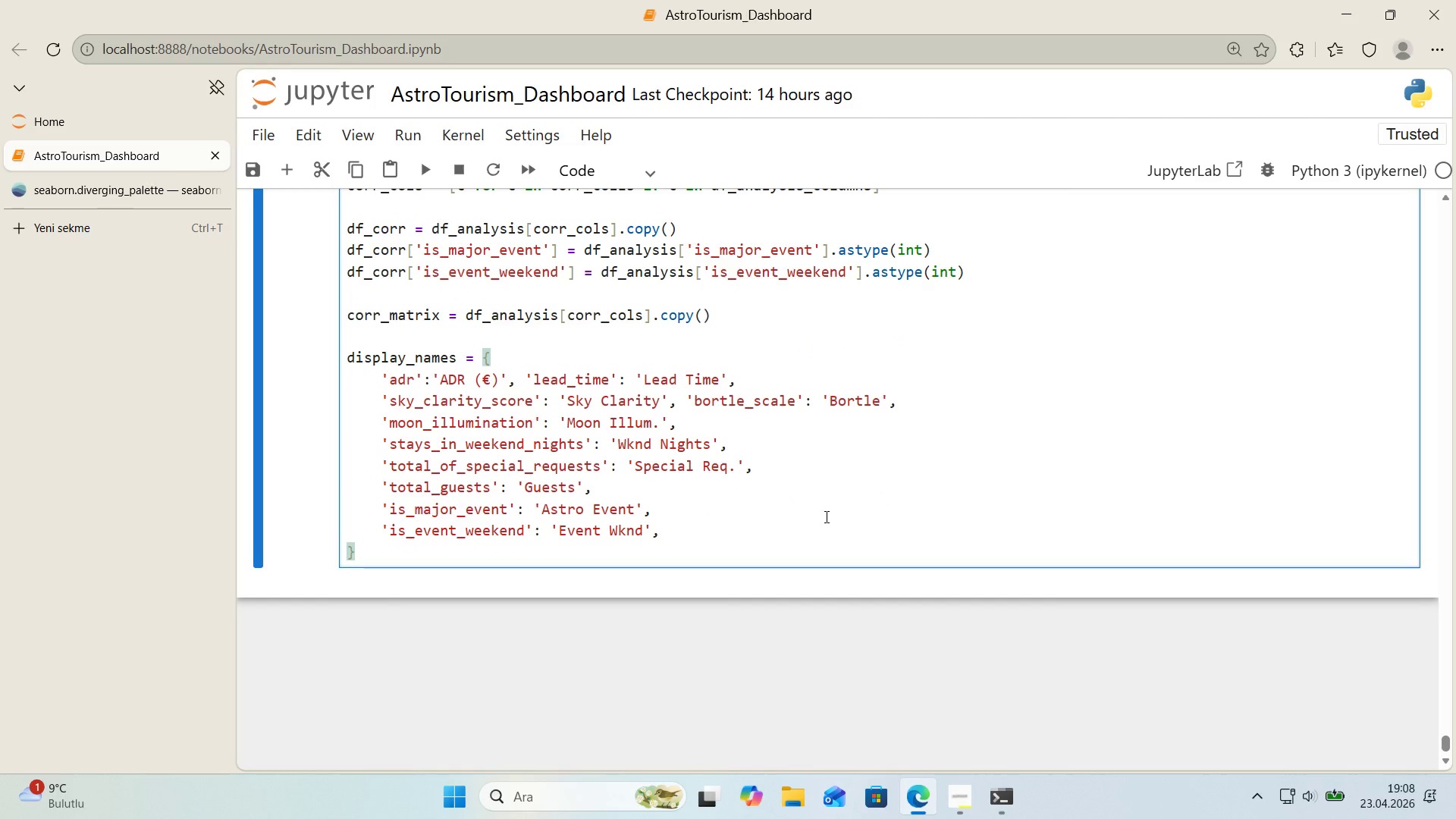 
key(Enter)
 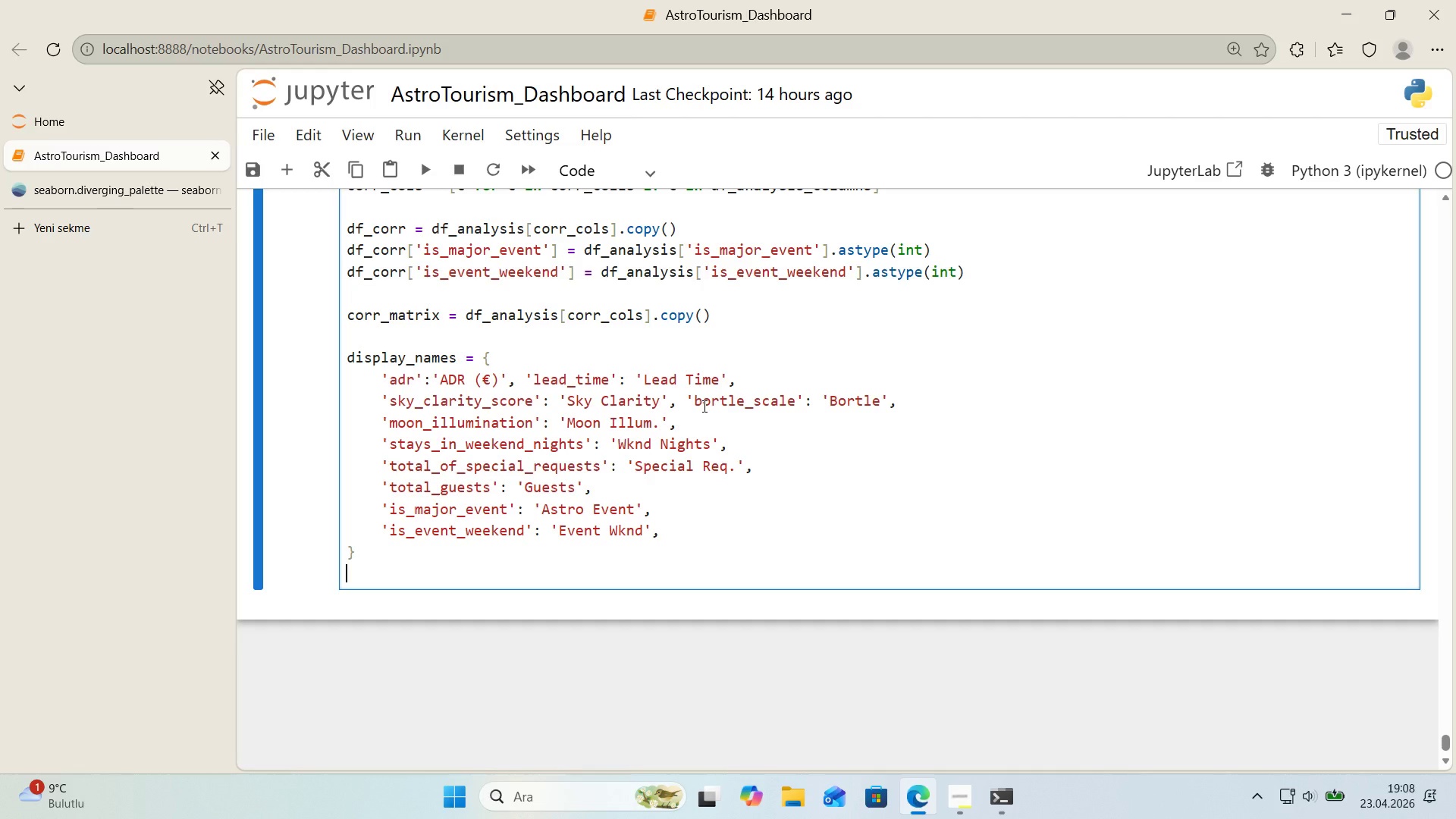 
wait(31.72)
 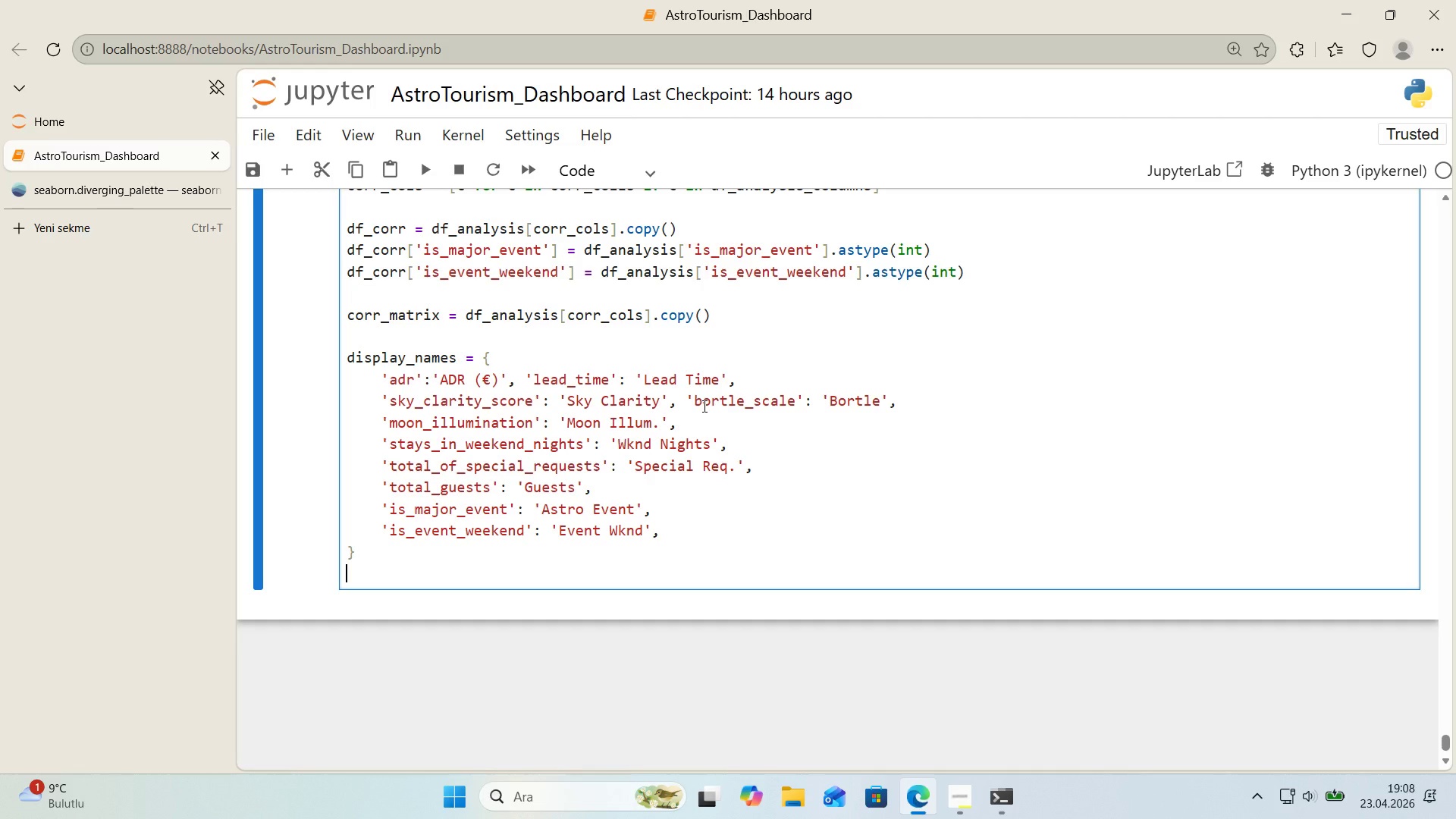 
left_click([902, 405])
 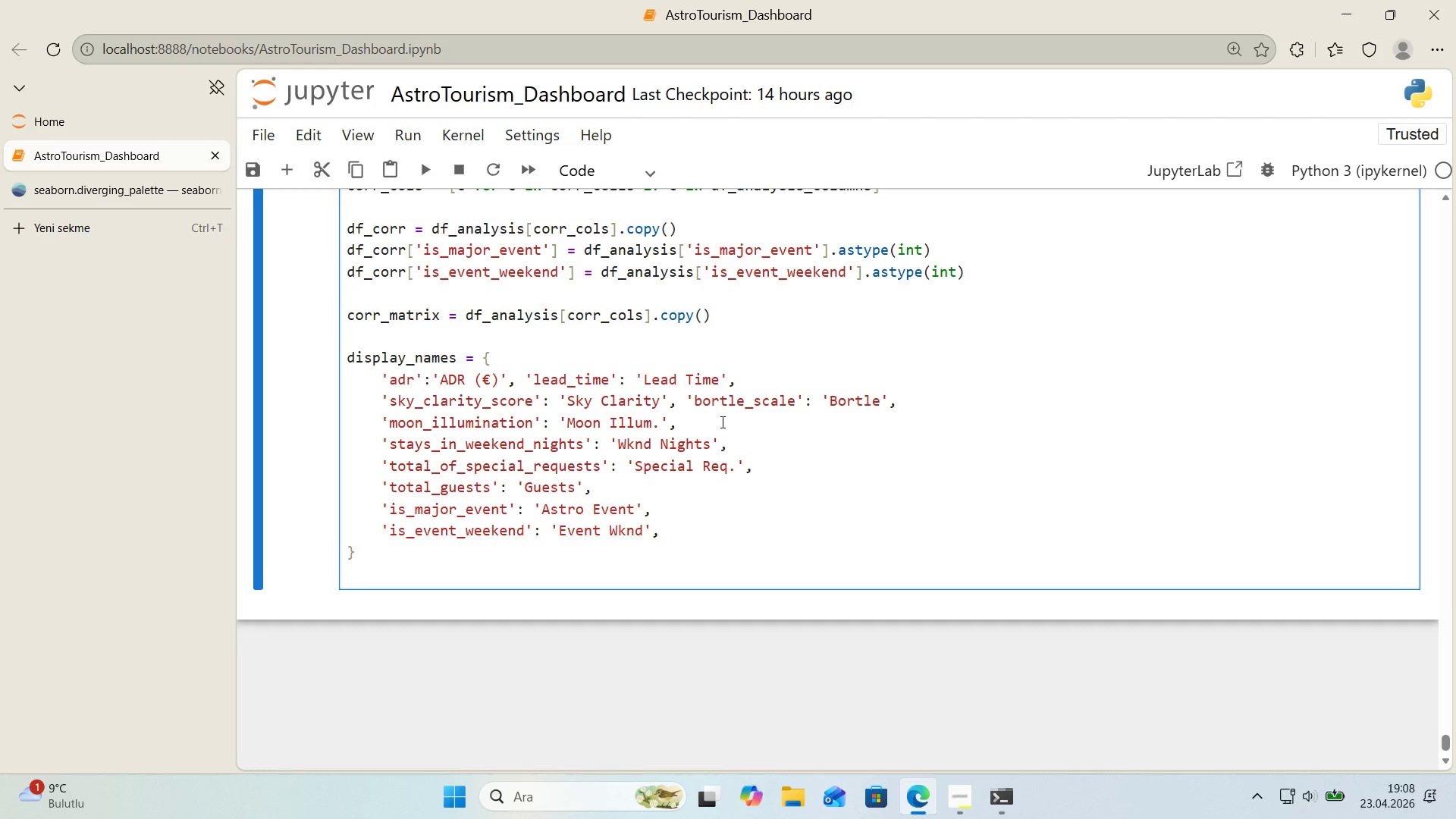 
wait(29.52)
 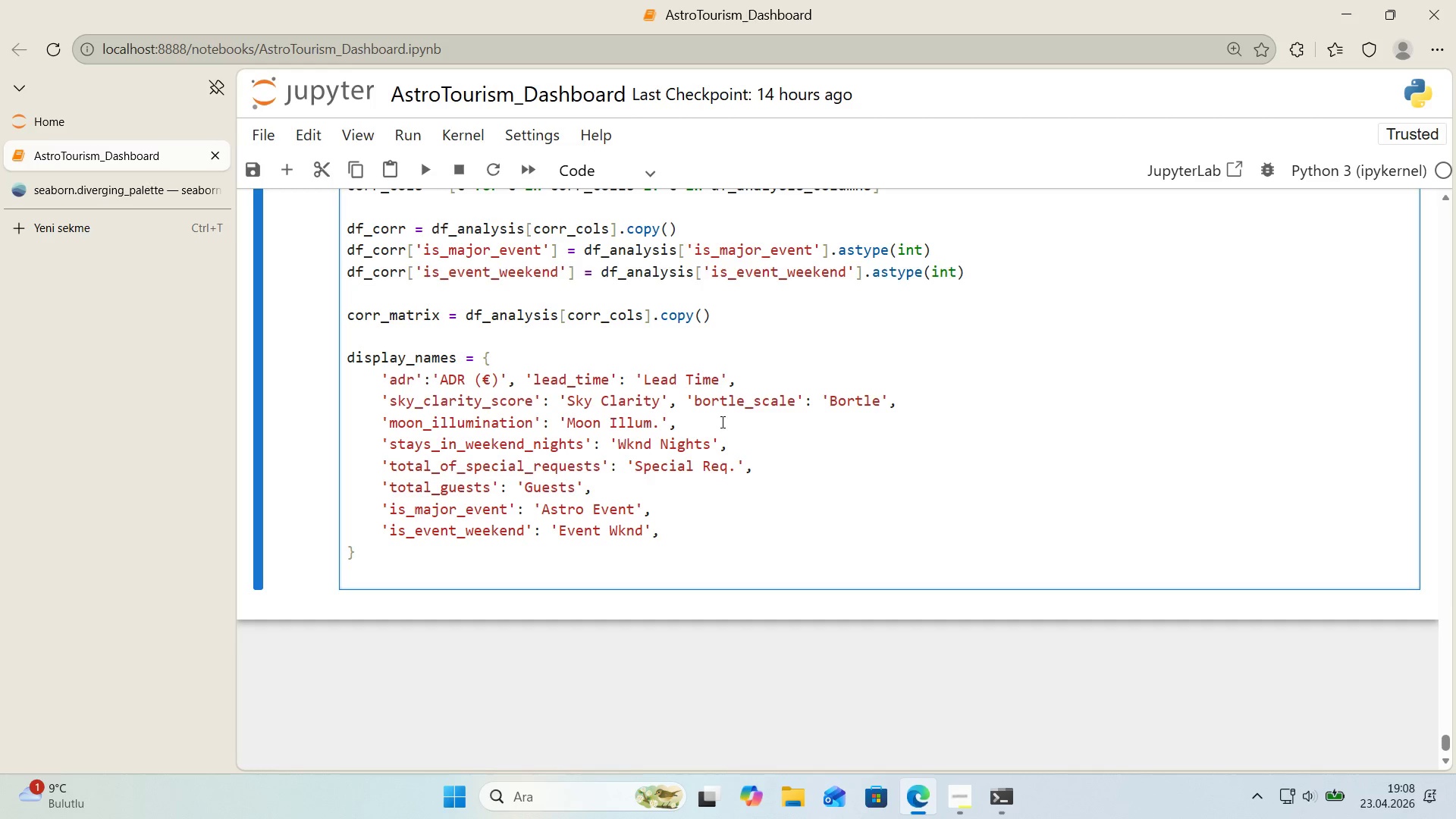 
left_click([661, 425])
 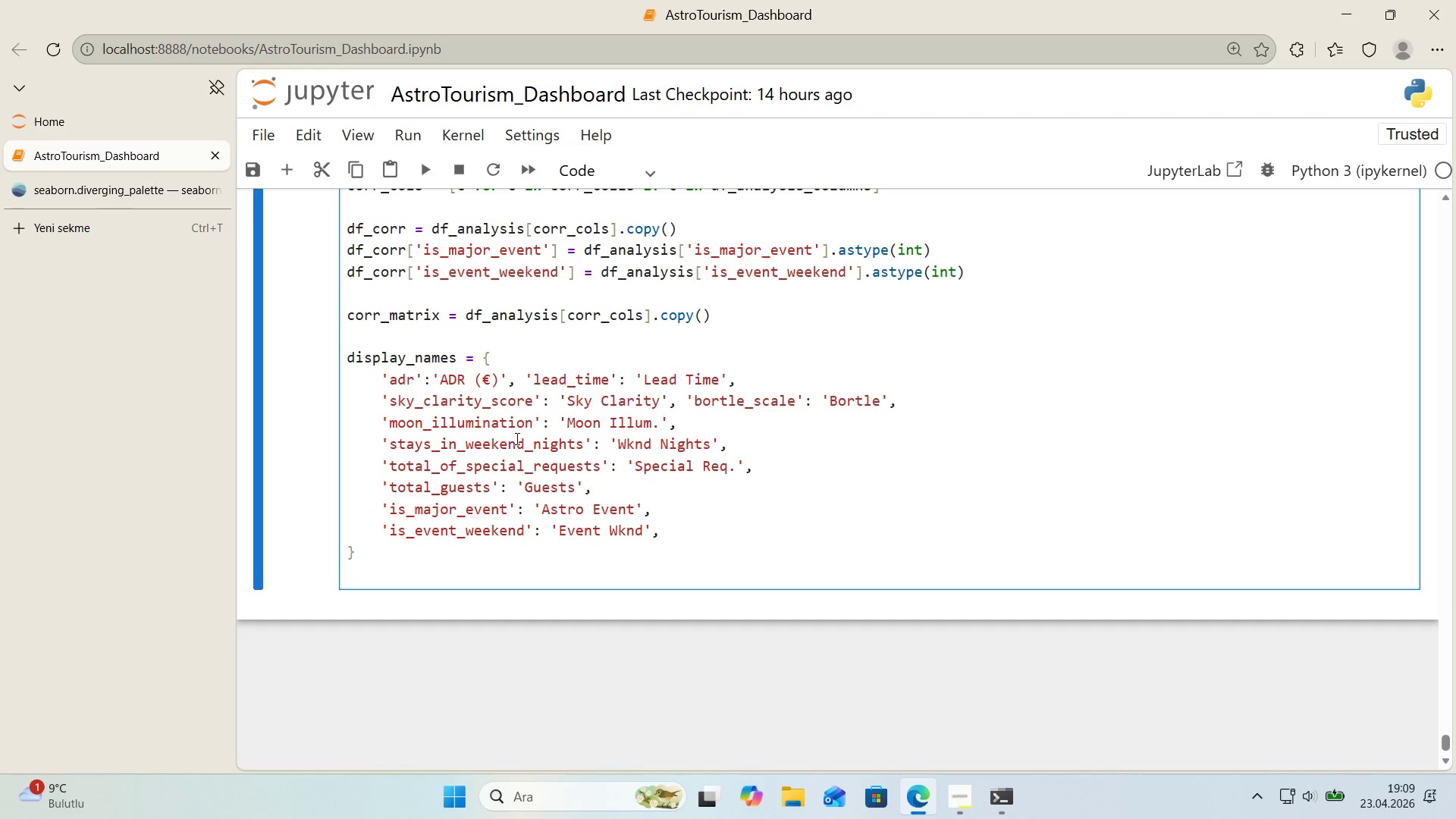 
wait(9.38)
 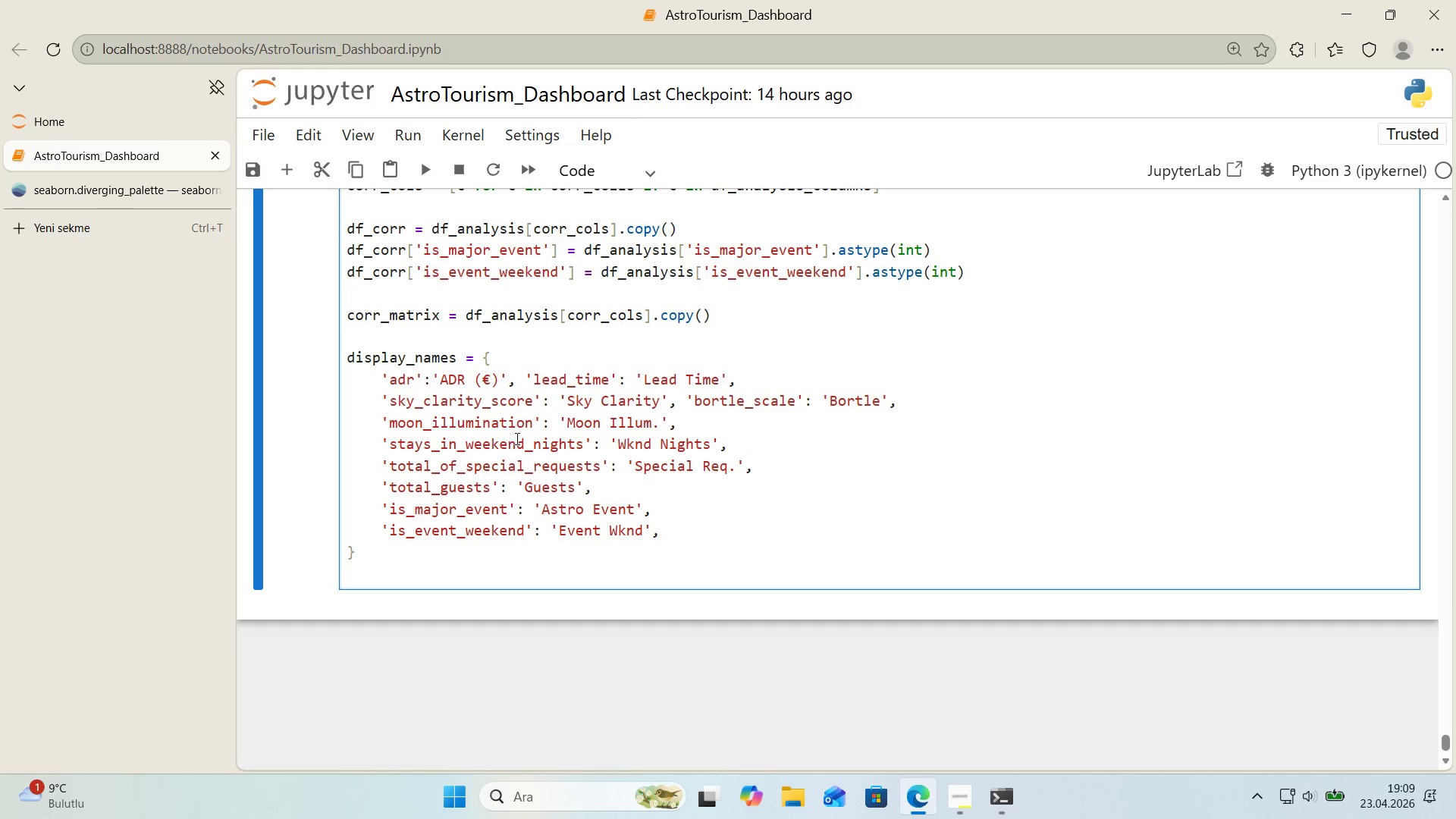 
left_click([554, 428])
 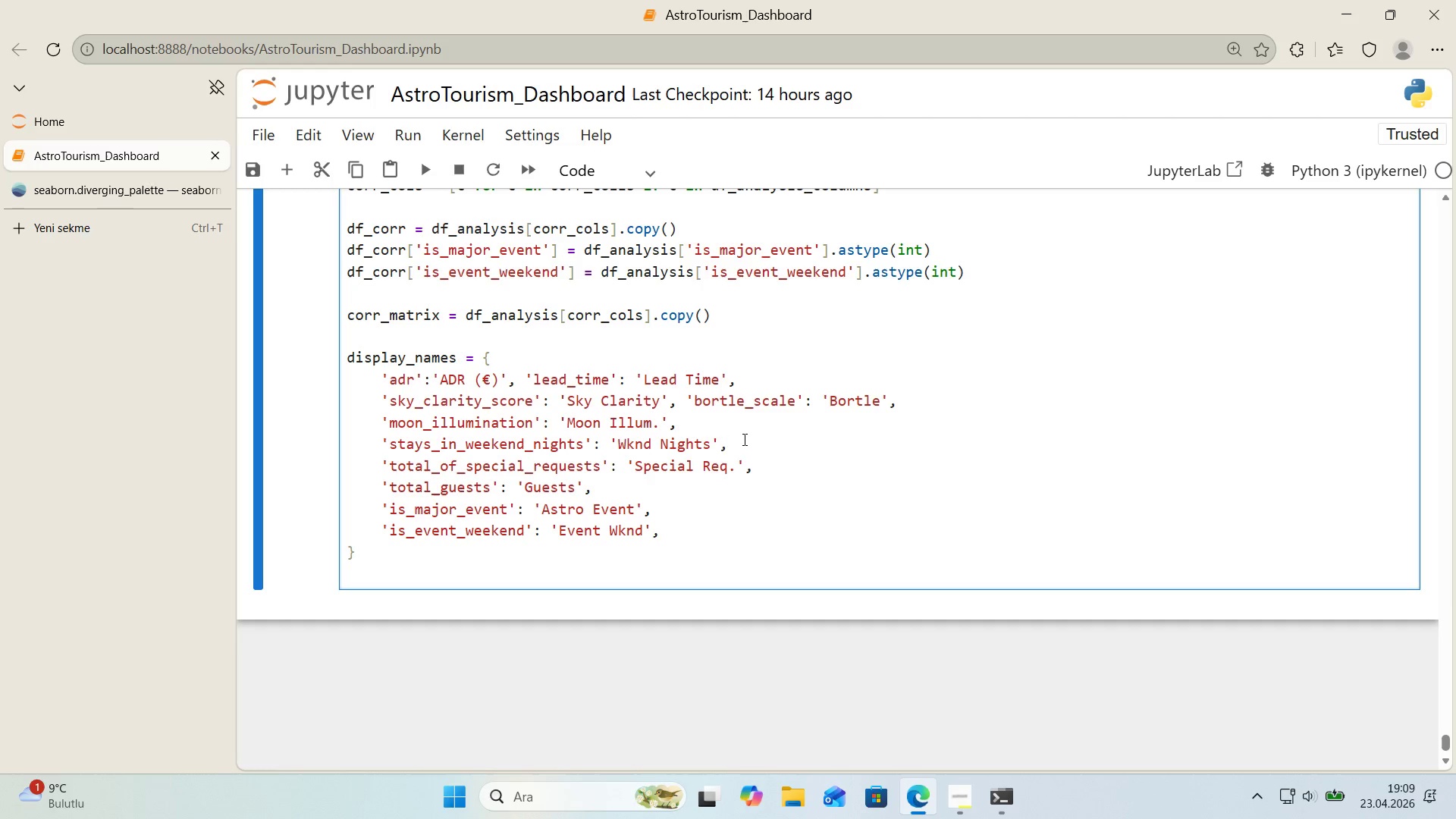 
wait(22.42)
 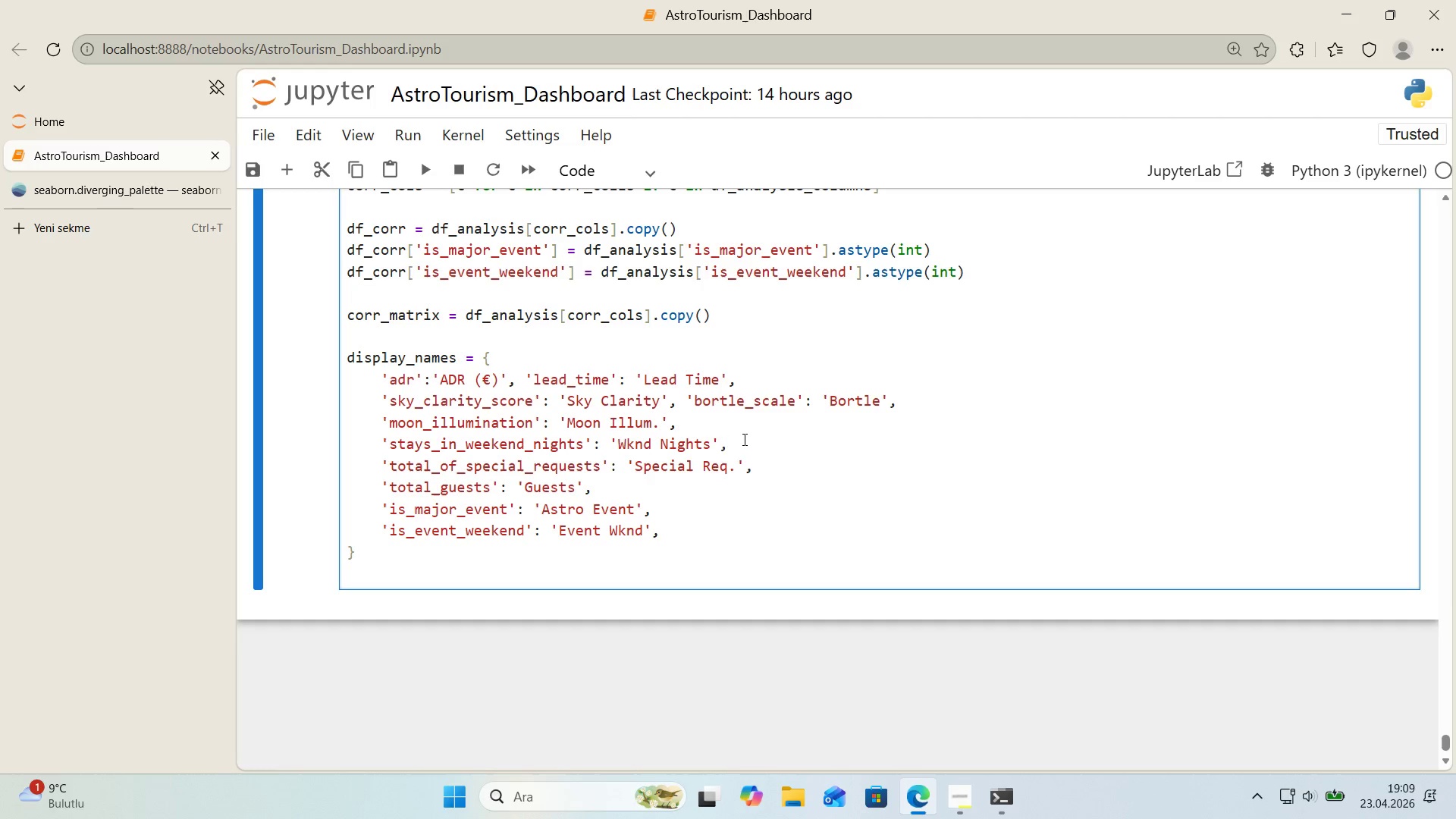 
scroll: coordinate [743, 439], scroll_direction: down, amount: 1.0
 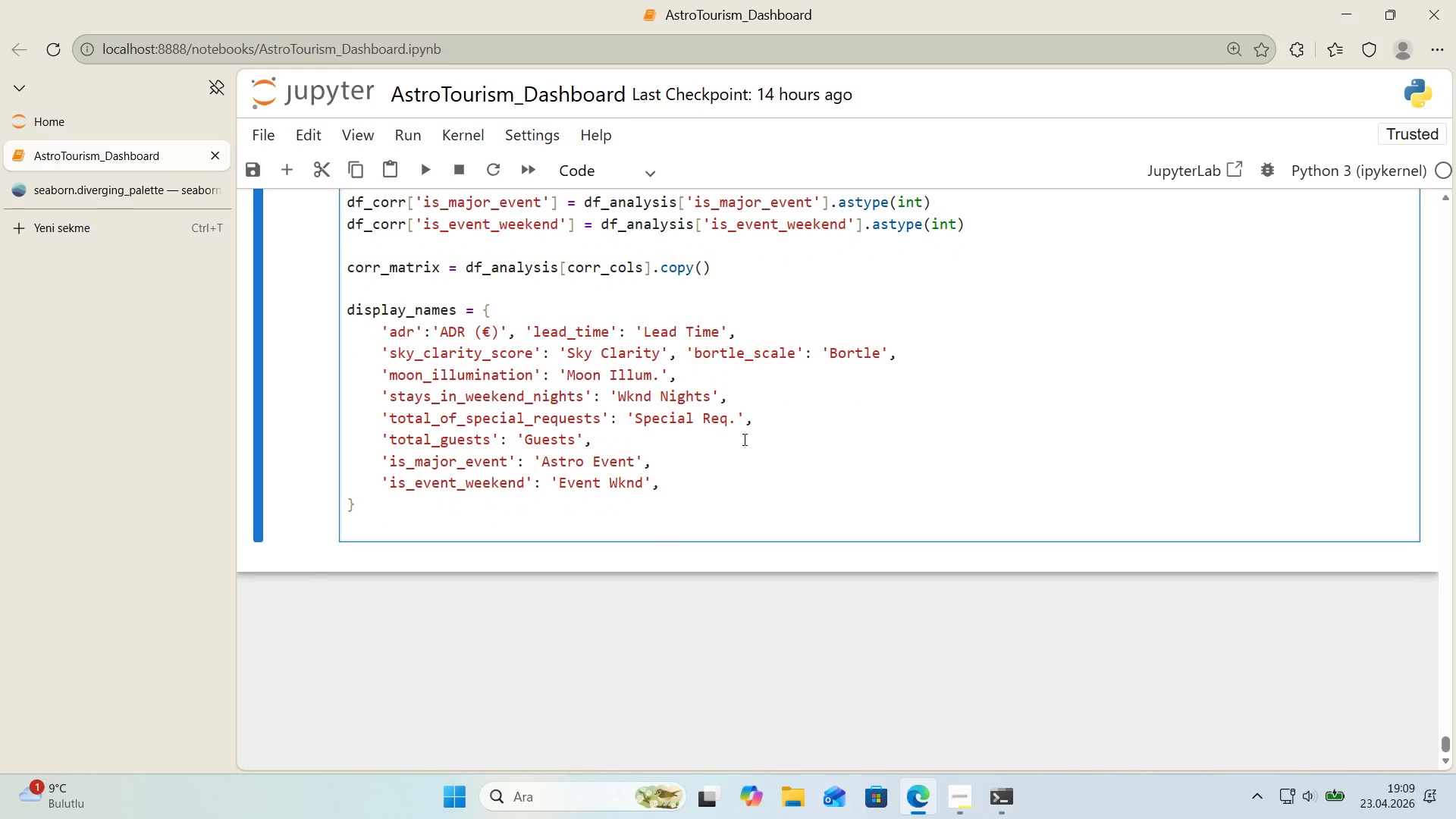 
left_click([758, 416])
 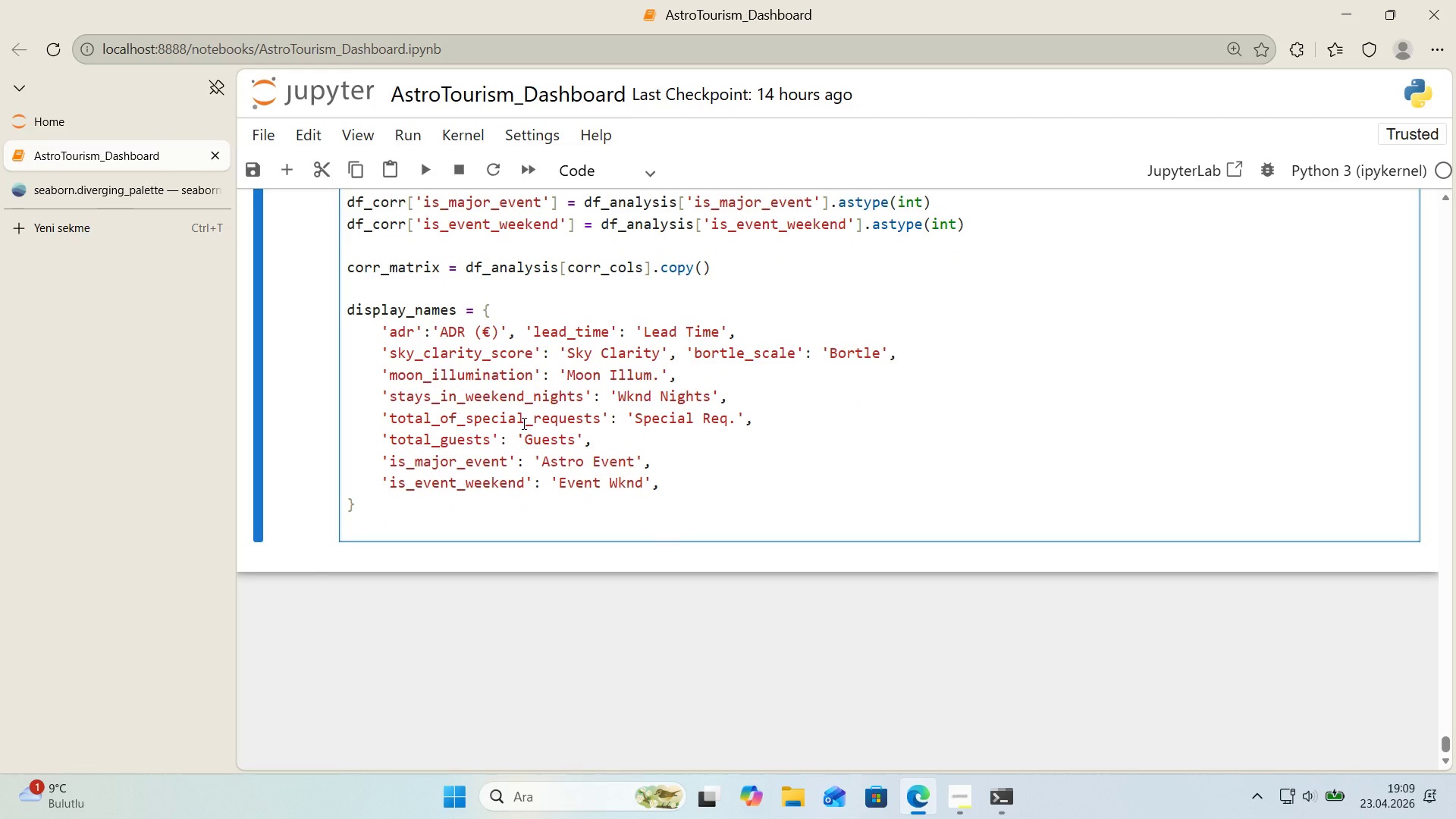 
wait(9.56)
 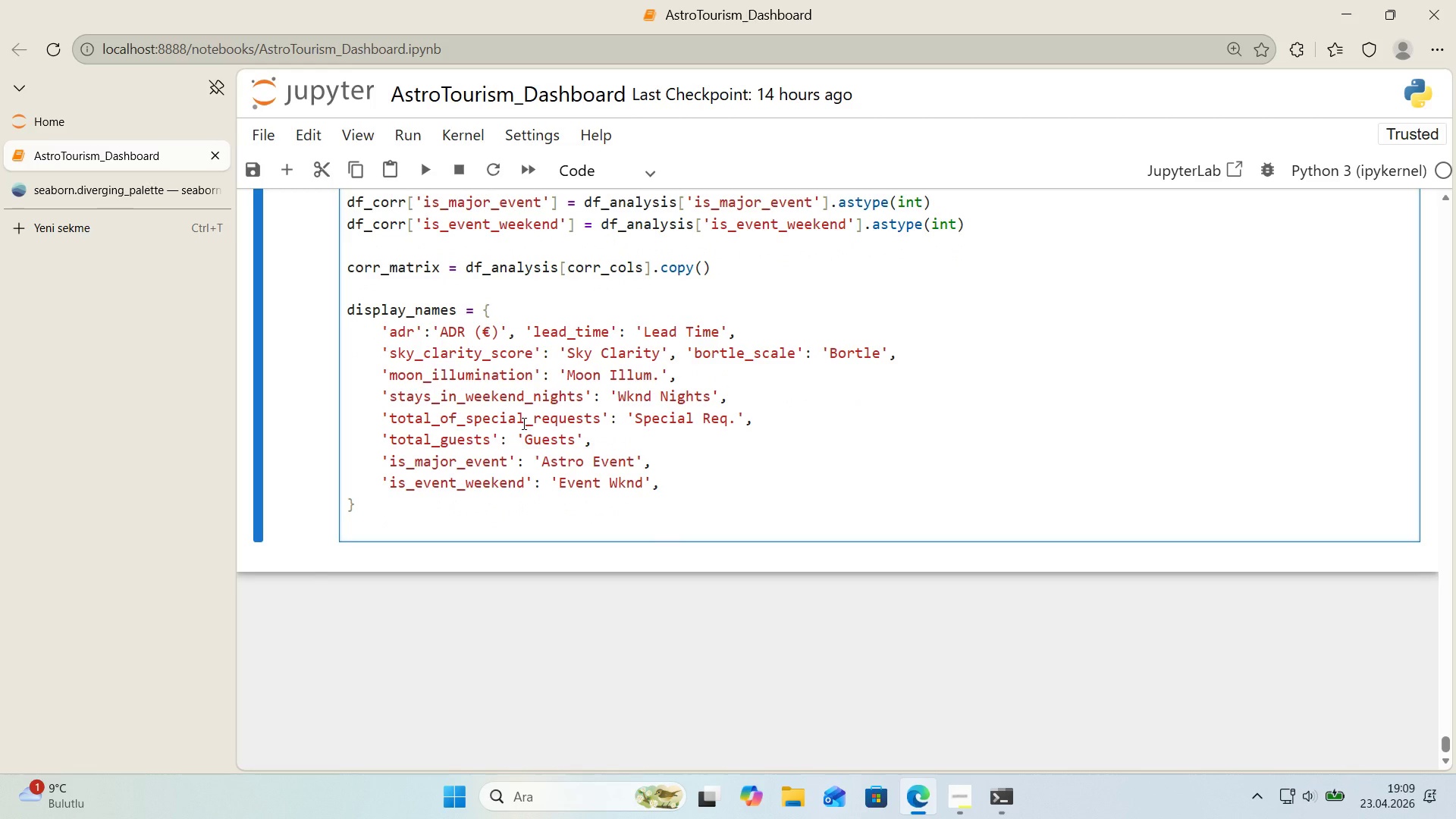 
left_click([677, 438])
 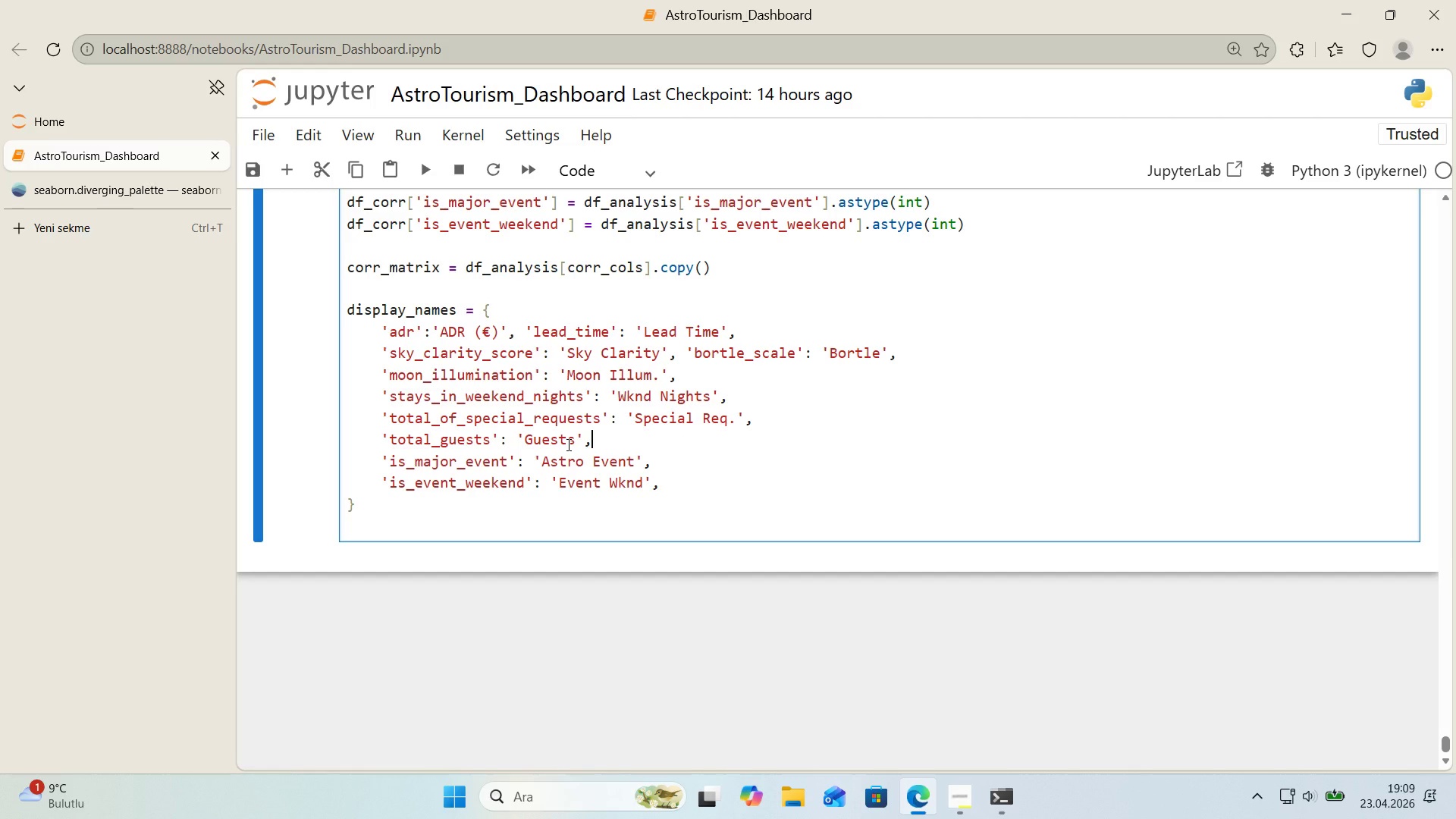 
wait(6.81)
 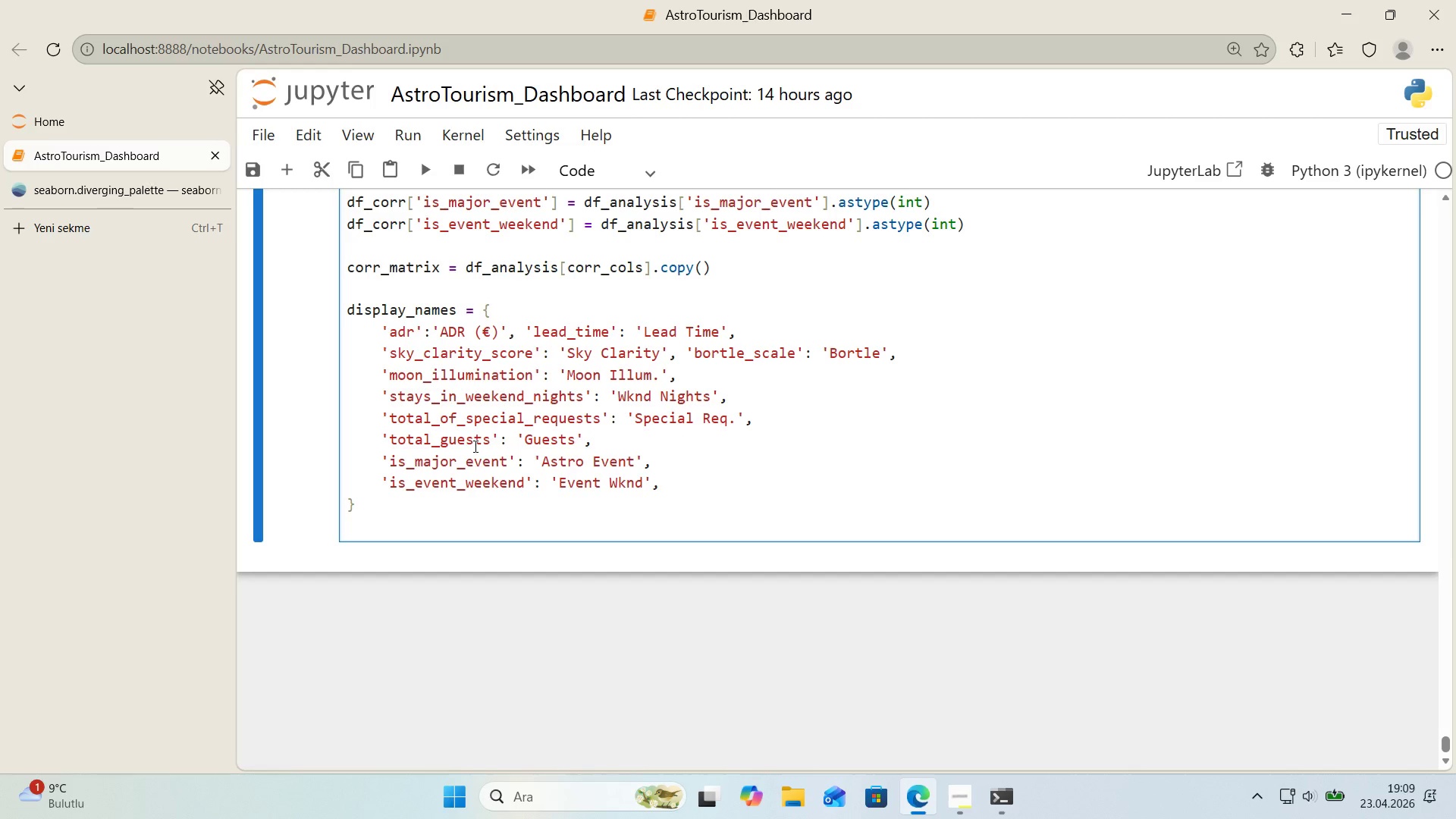 
left_click([659, 455])
 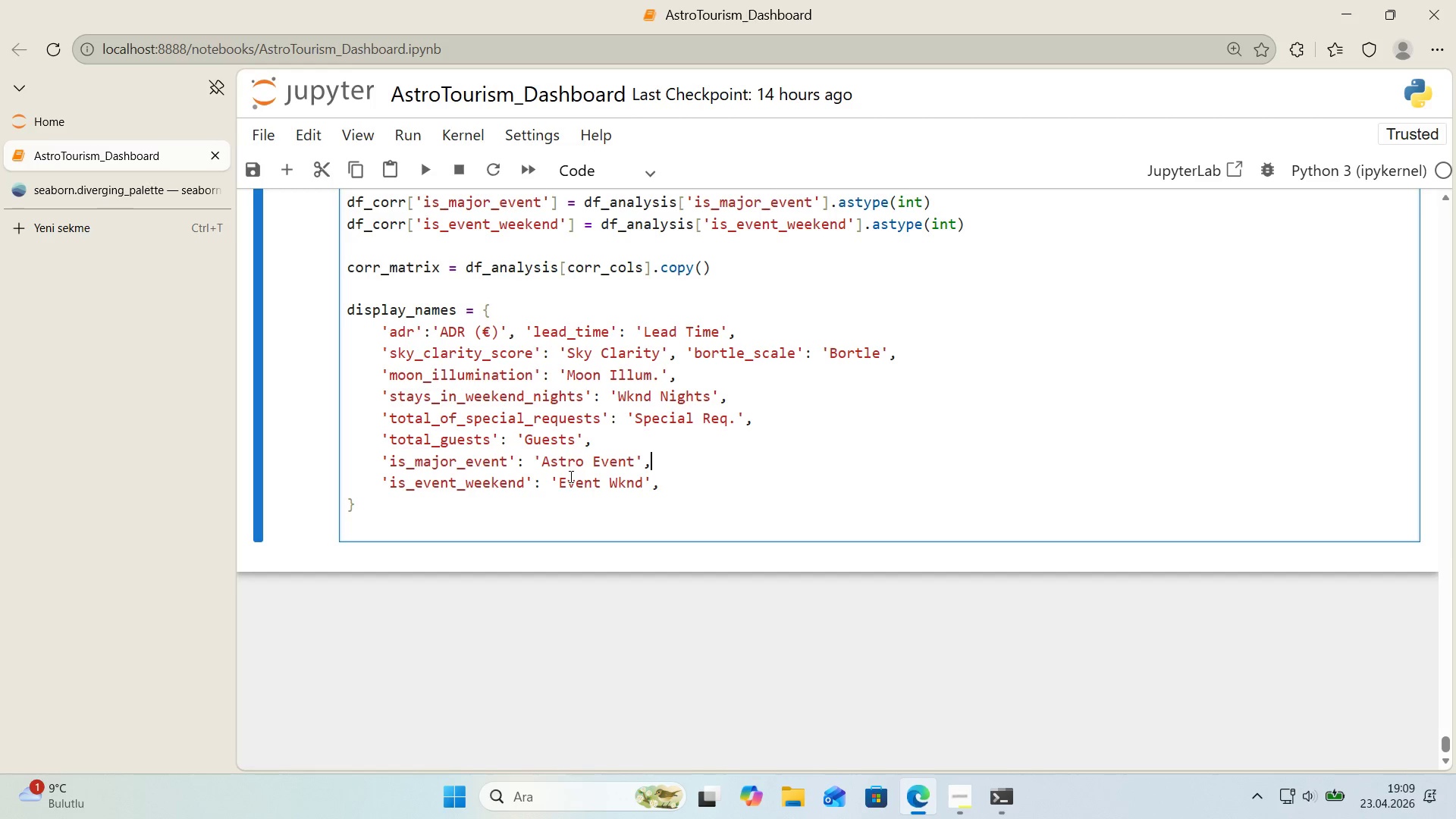 
wait(5.17)
 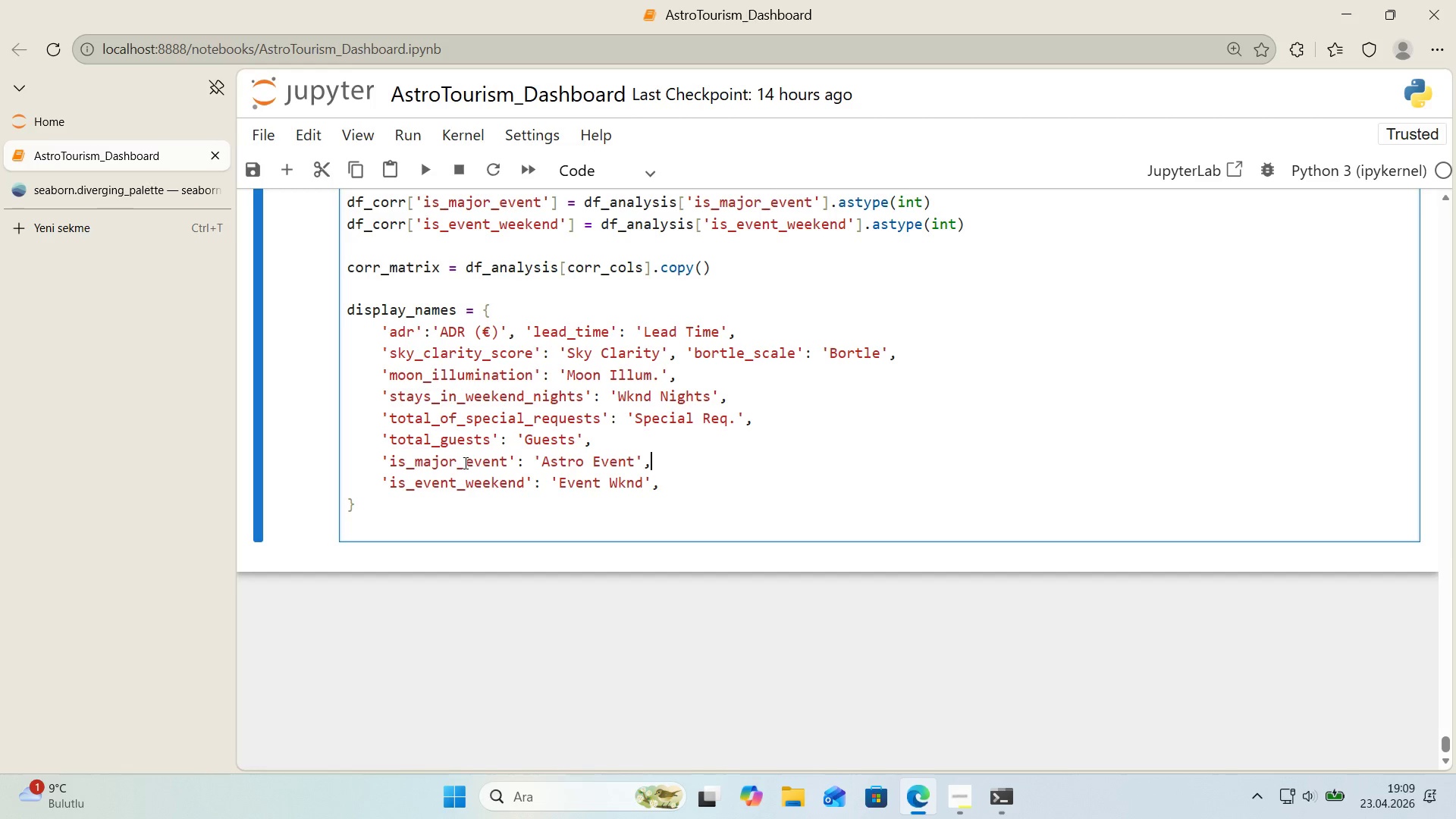 
left_click([675, 489])
 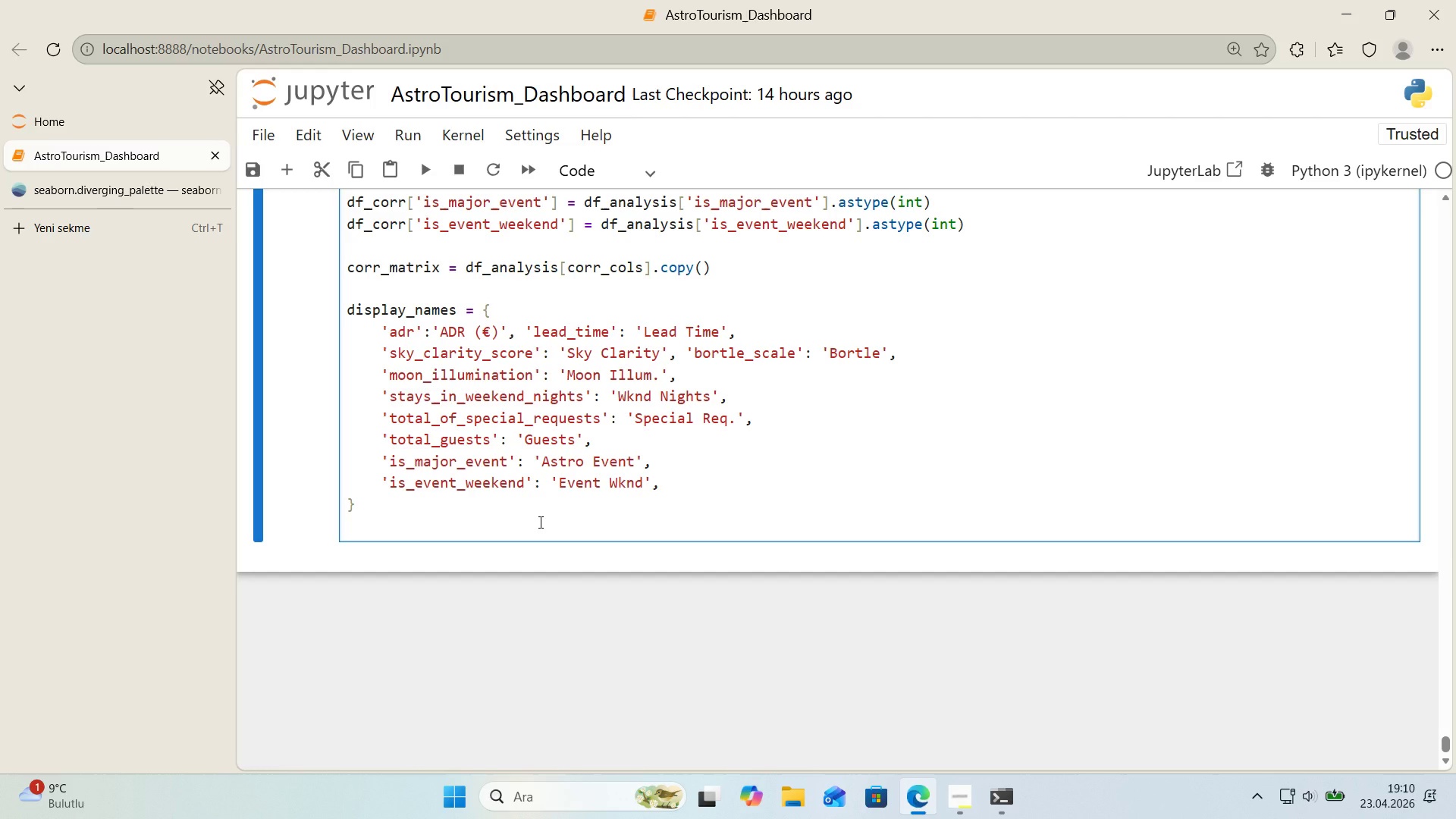 
wait(5.8)
 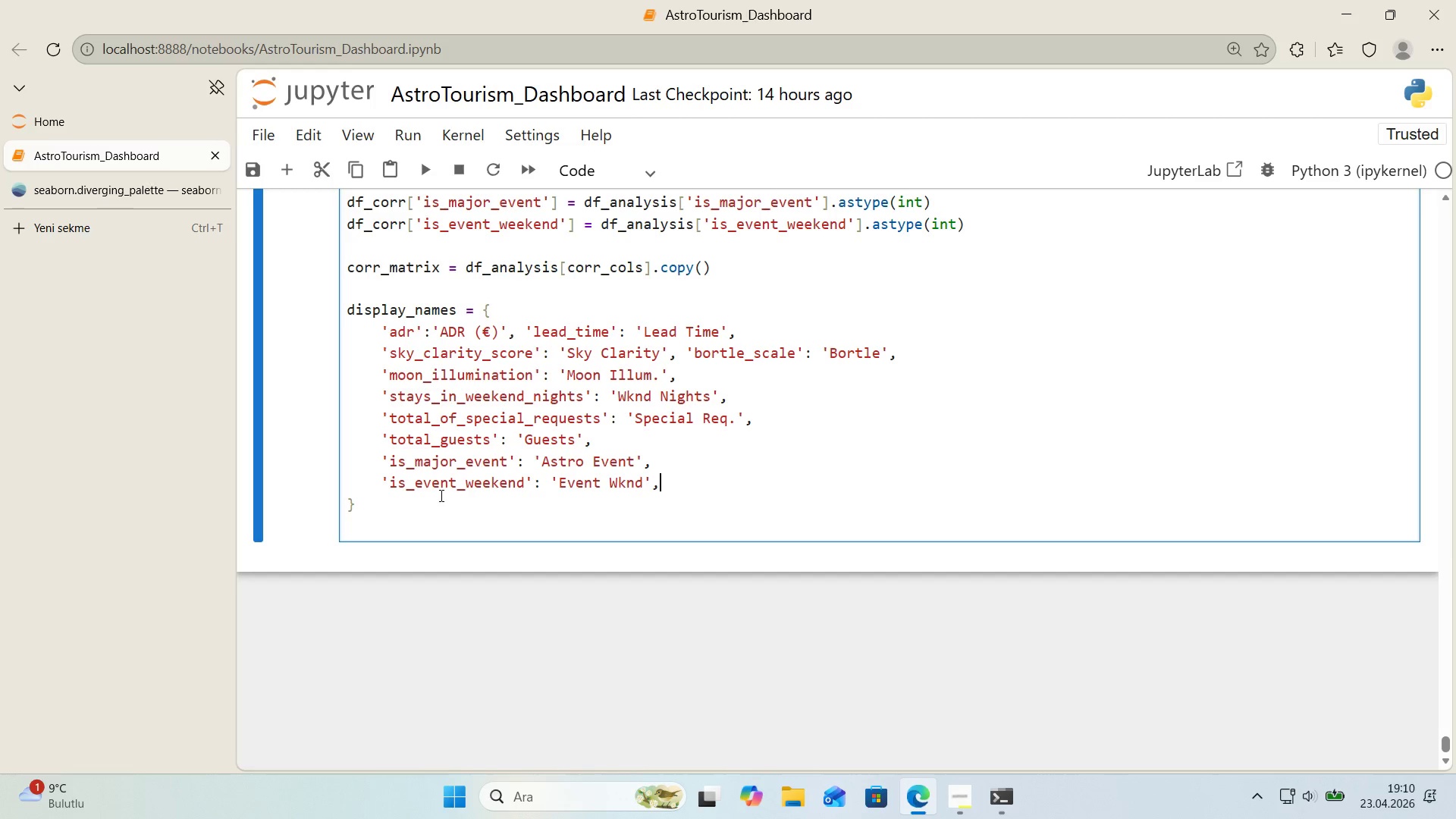 
left_click([539, 522])
 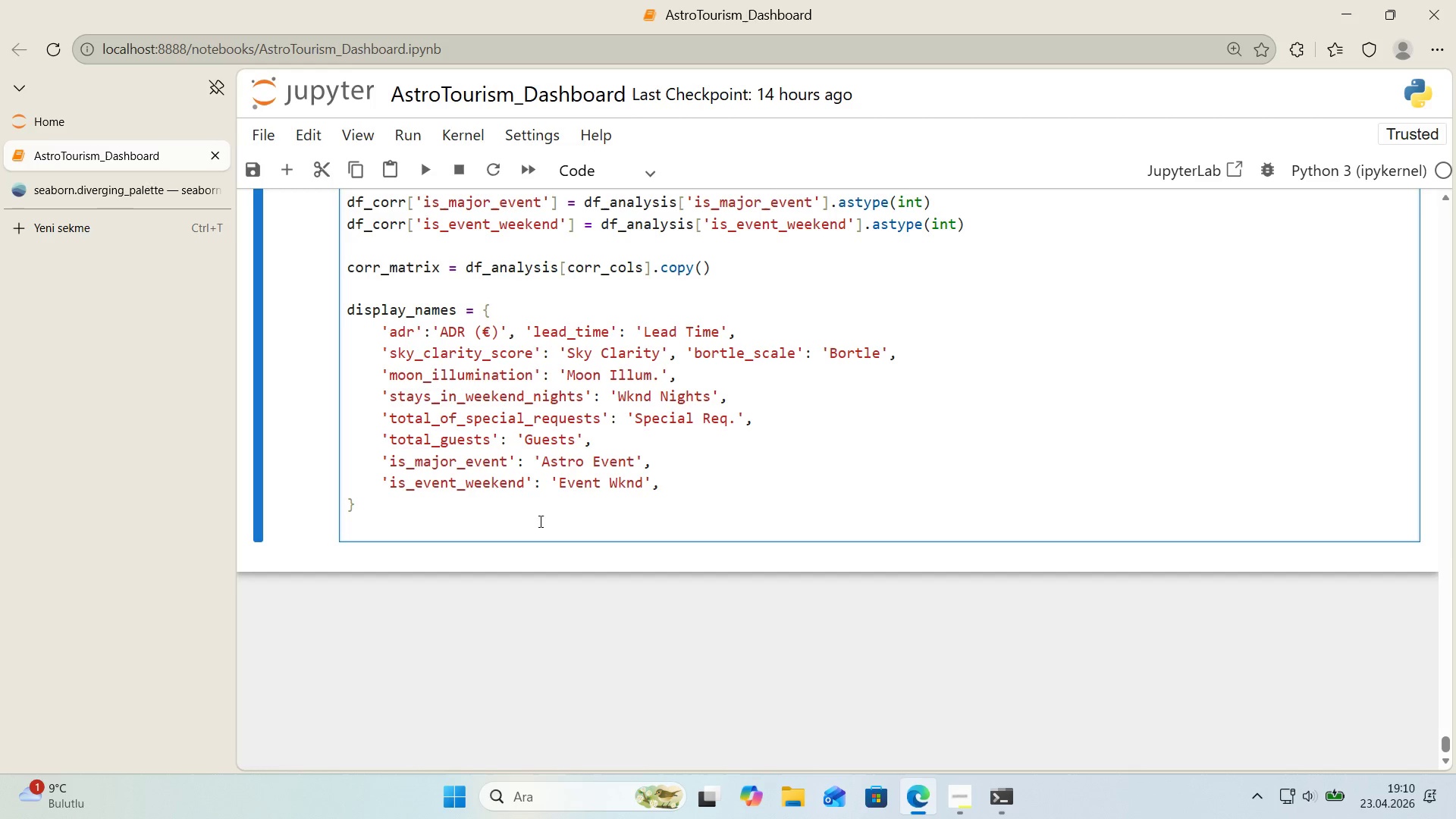 
type(corr_d'pslay ) corr)
 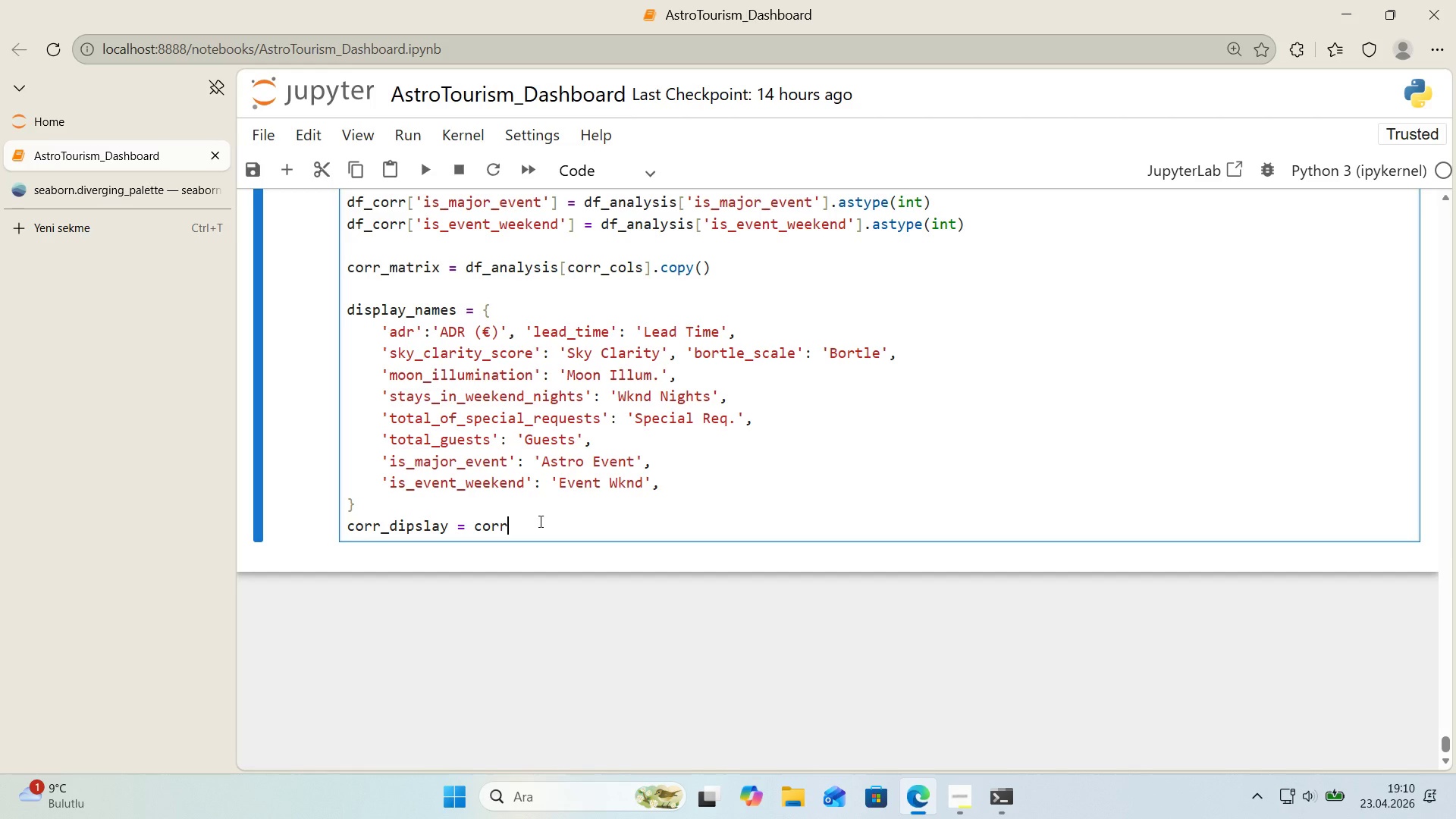 
wait(19.52)
 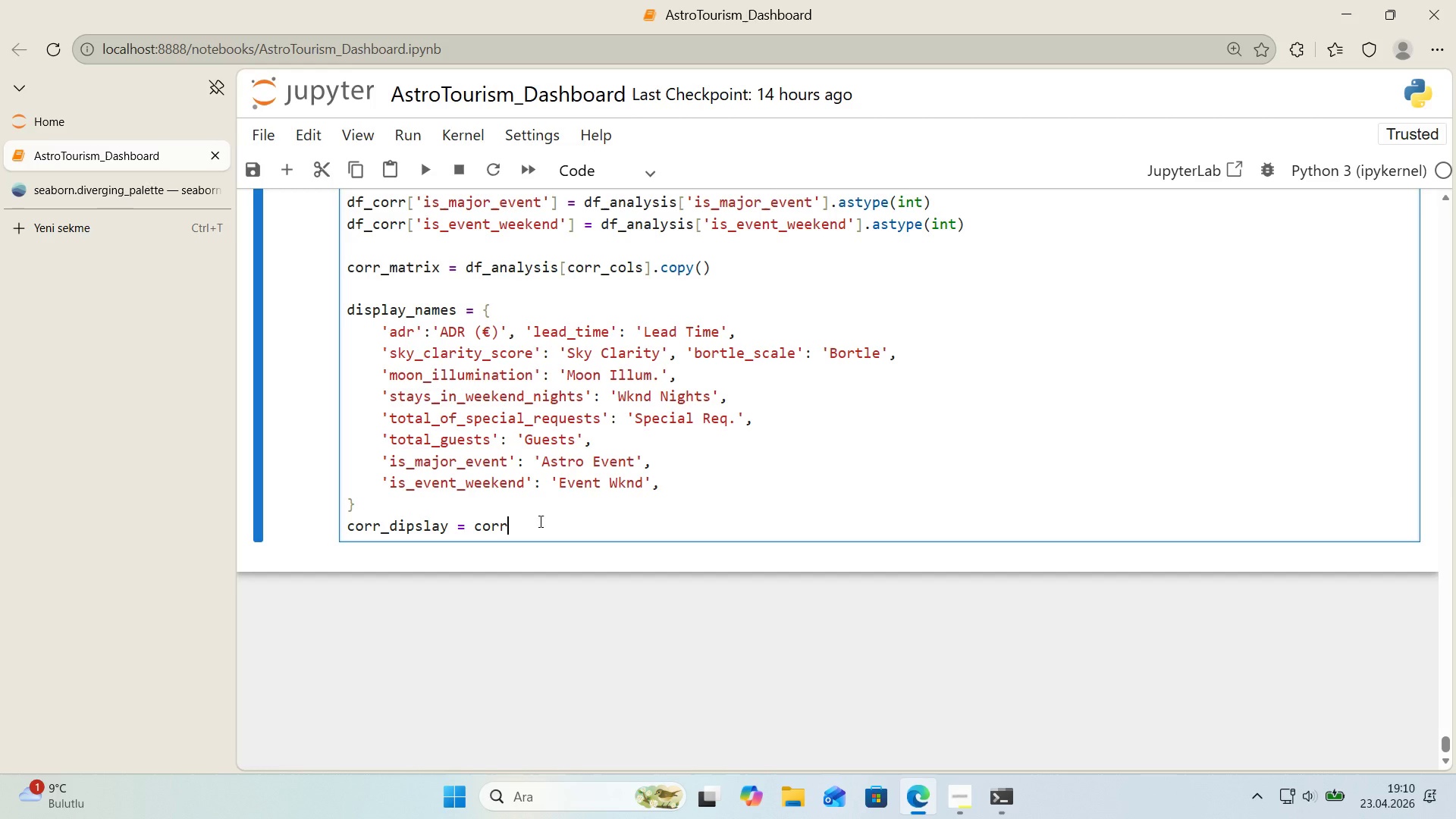 
type(_matr'x.rename)
 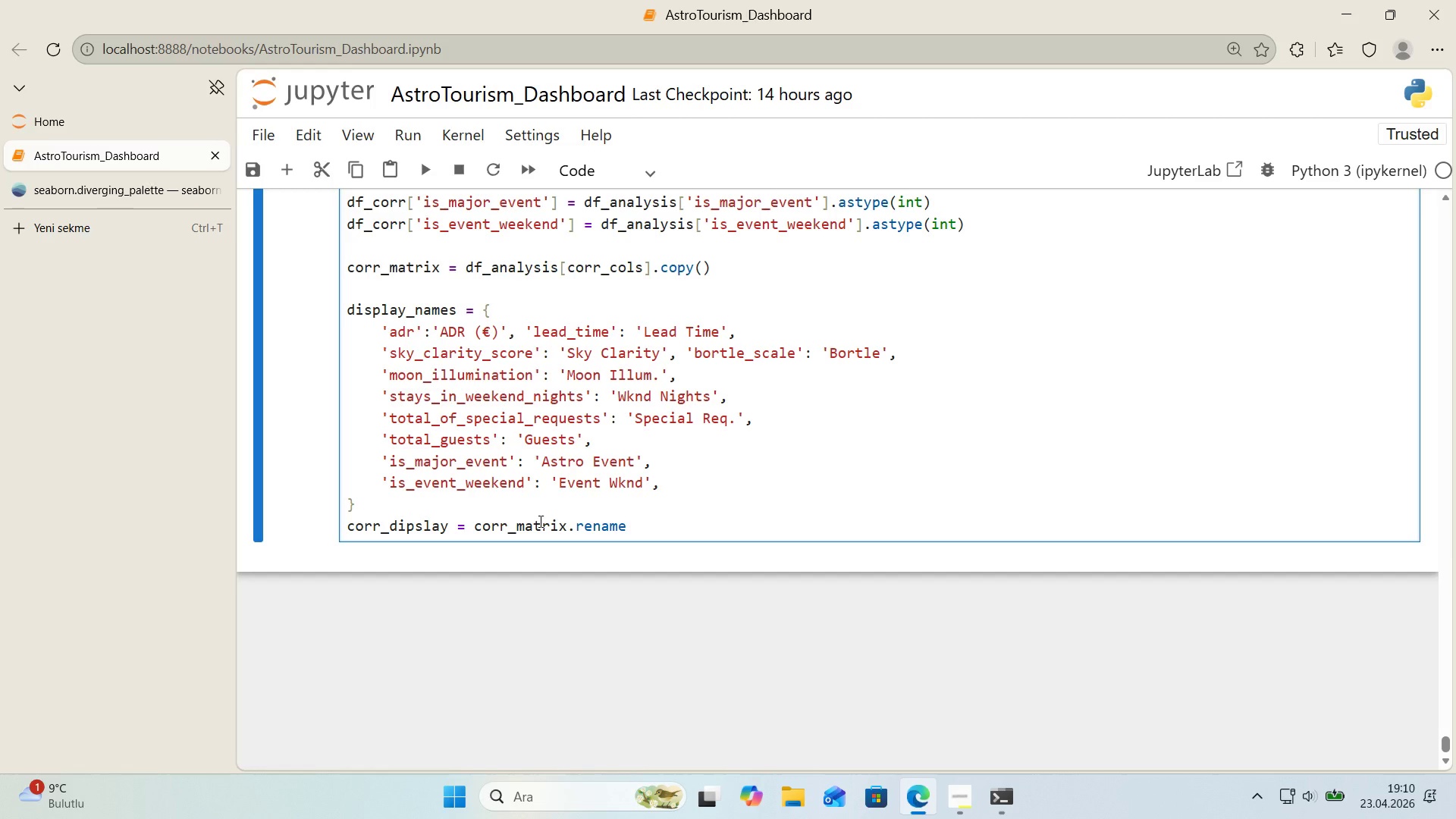 
wait(7.5)
 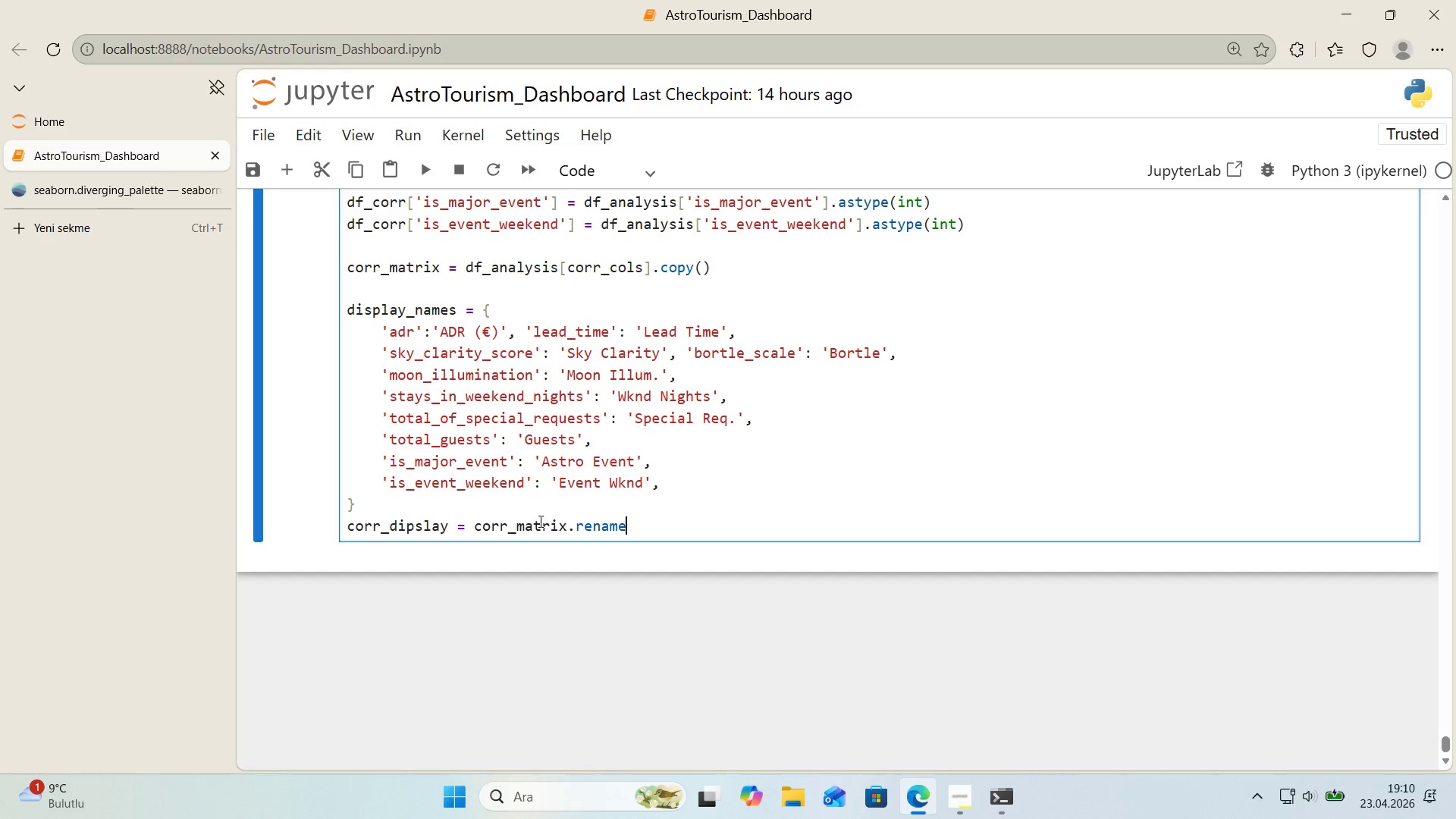 
type(.)
key(Backspace)
type(*()
 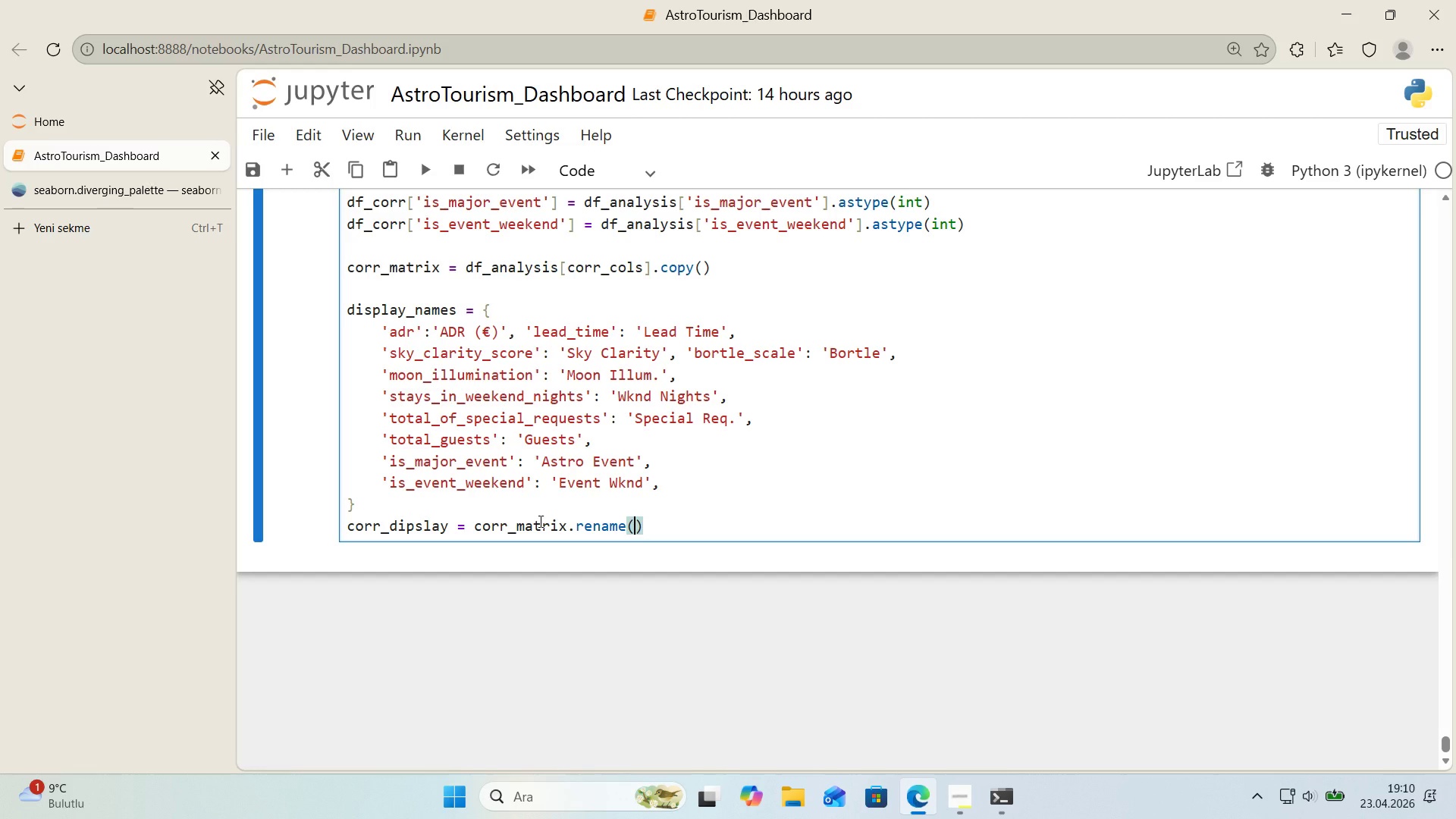 
 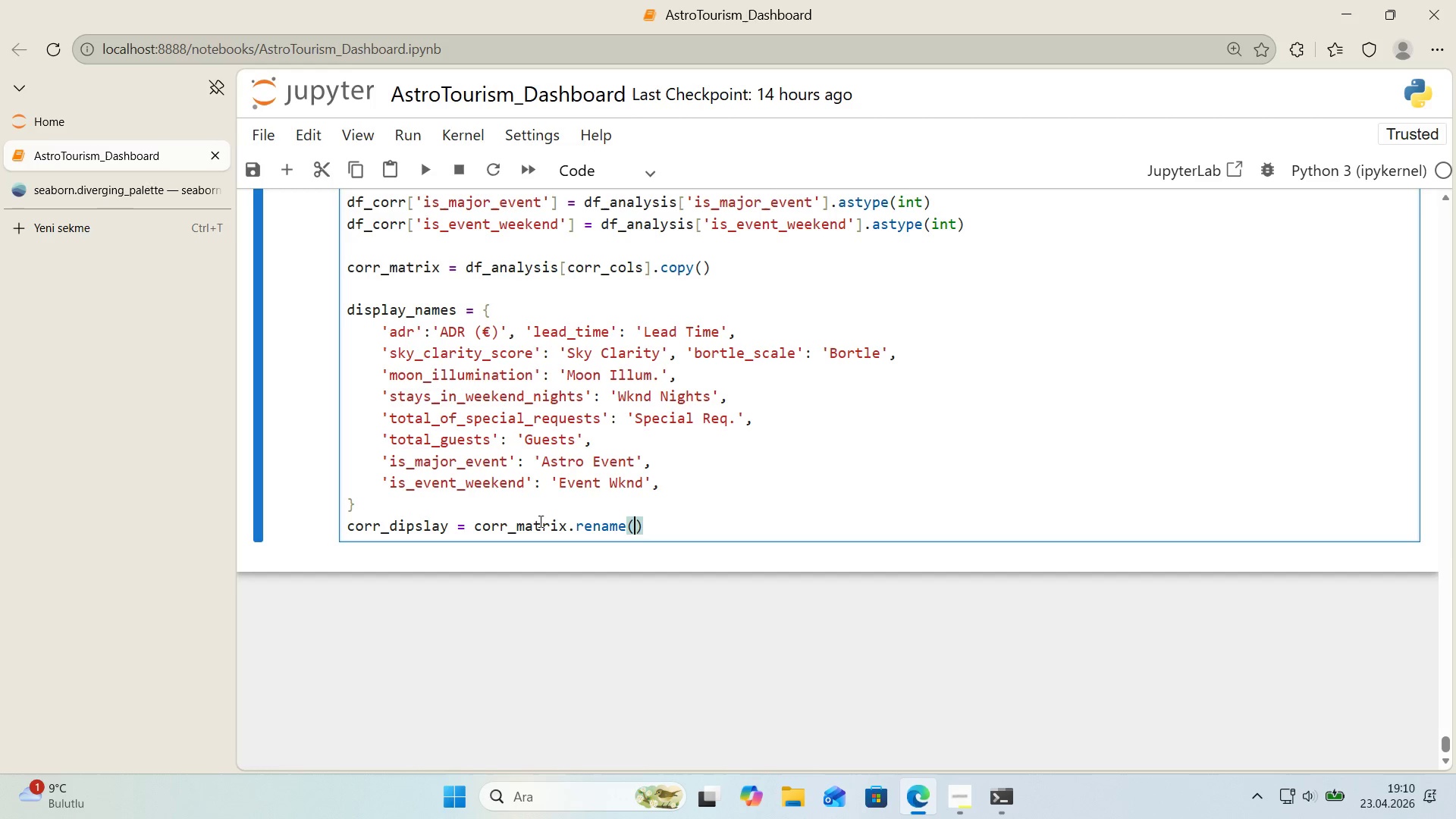 
key(ArrowLeft)
 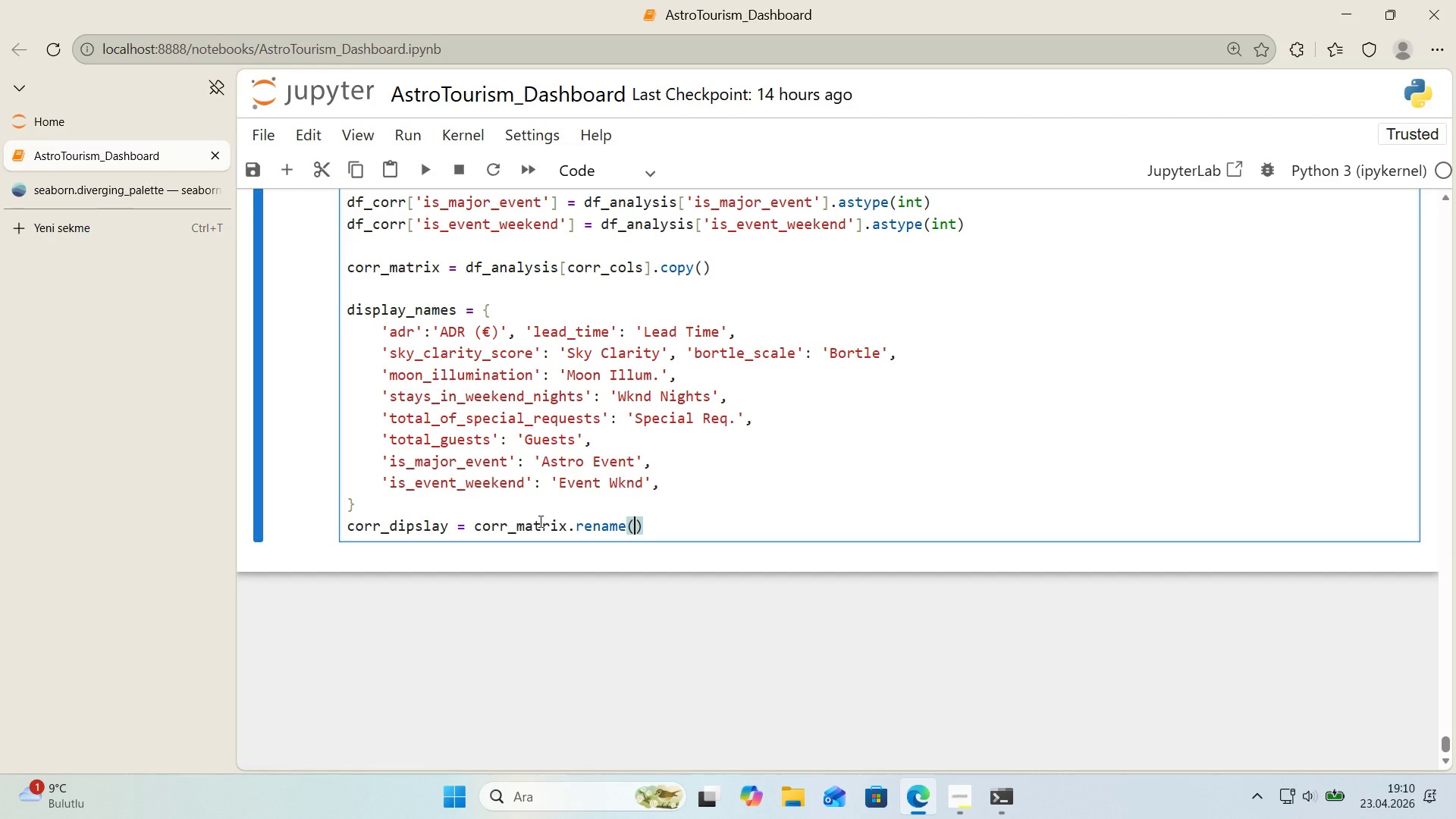 
type('ndex)d'splay_names, )
 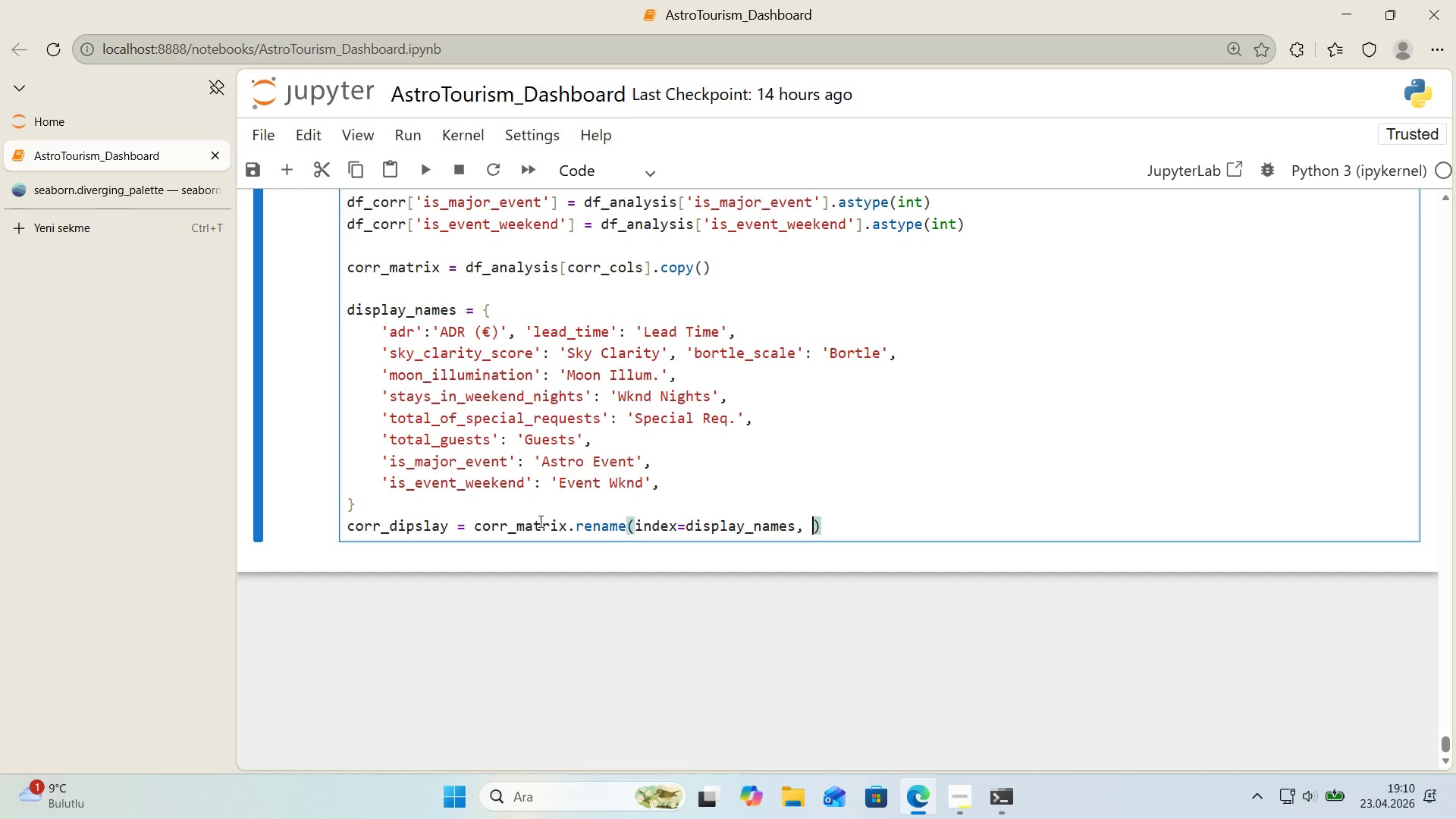 
wait(34.0)
 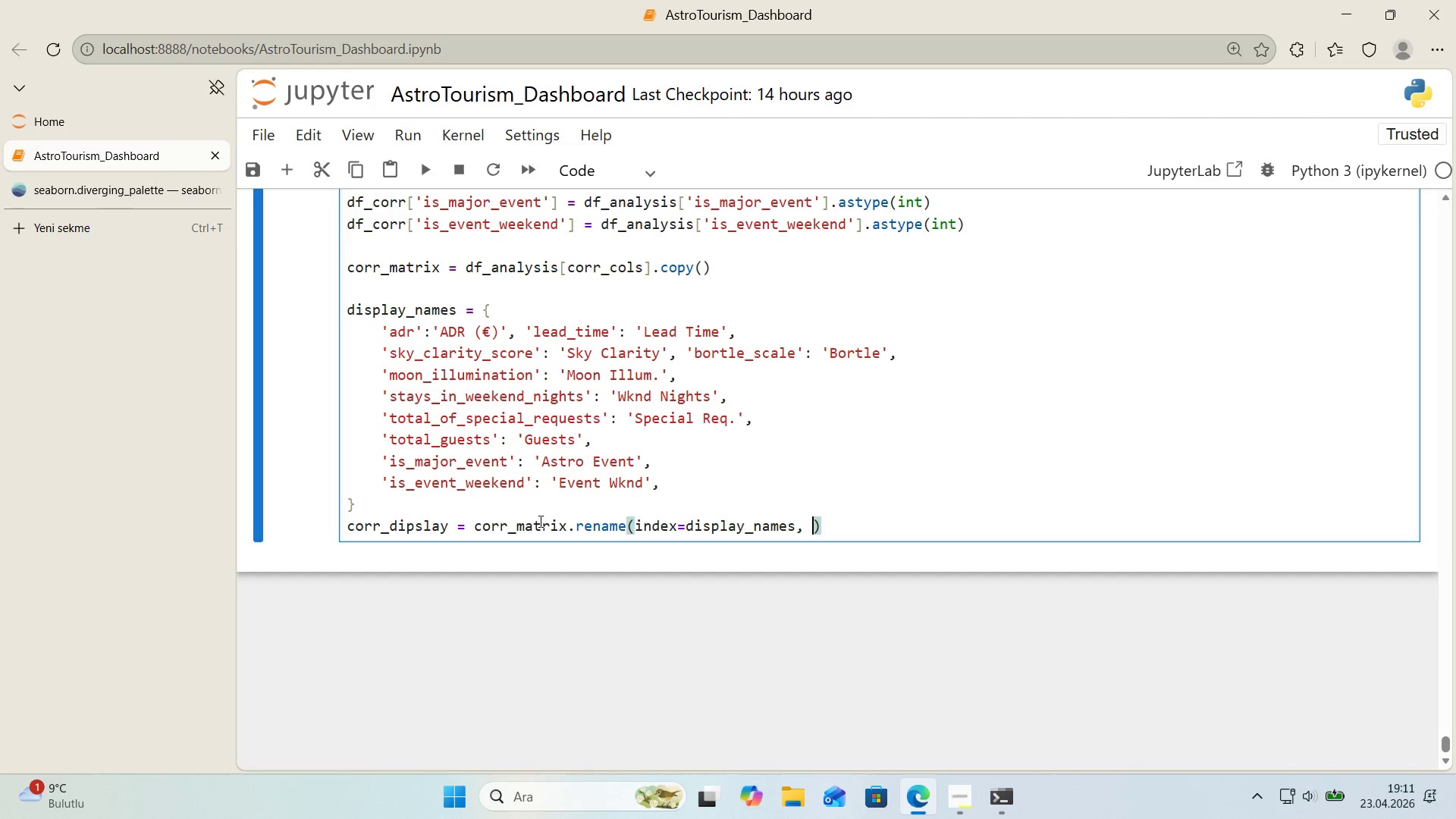 
type(columns)
 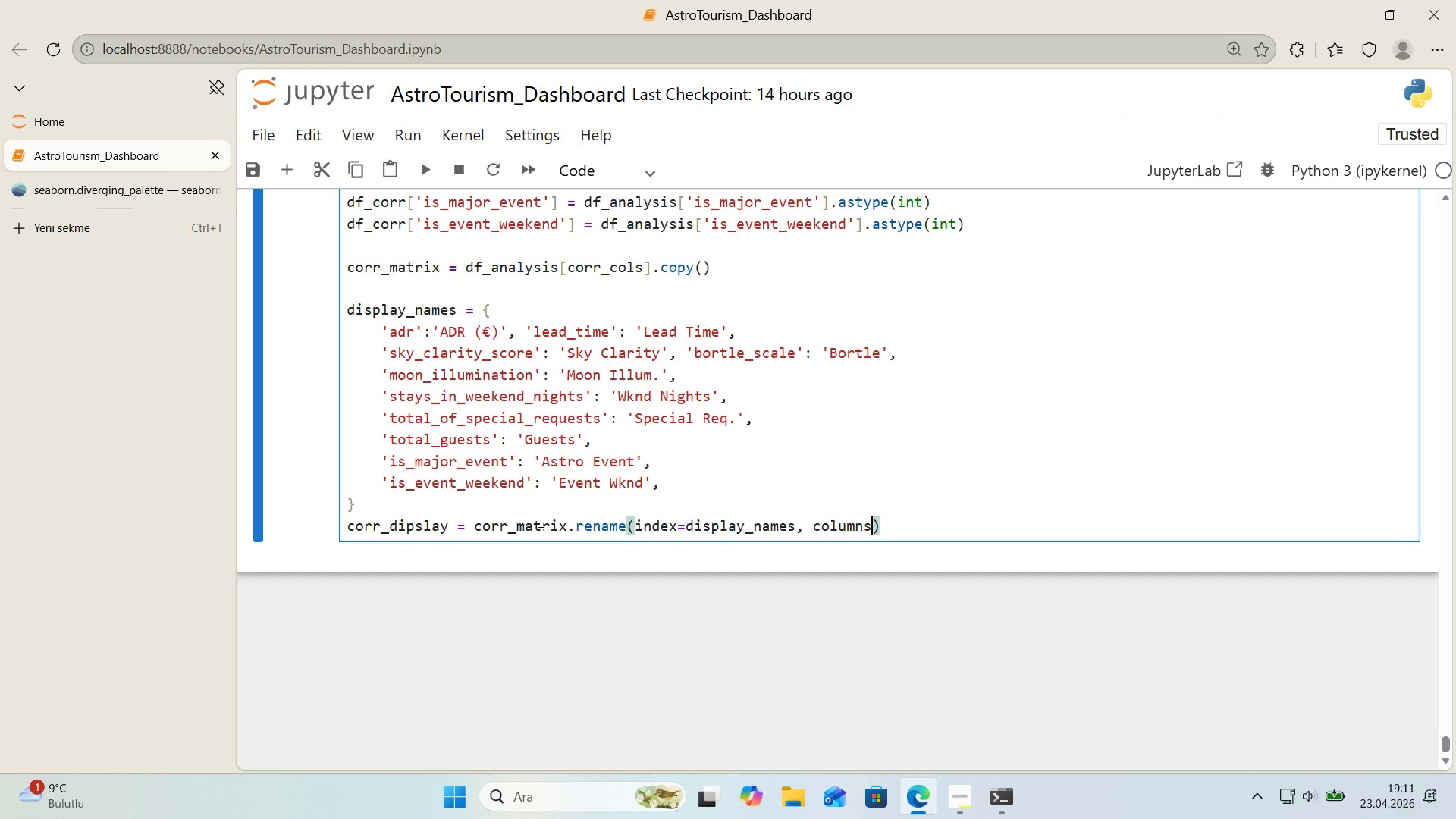 
type()d'splay_names)
 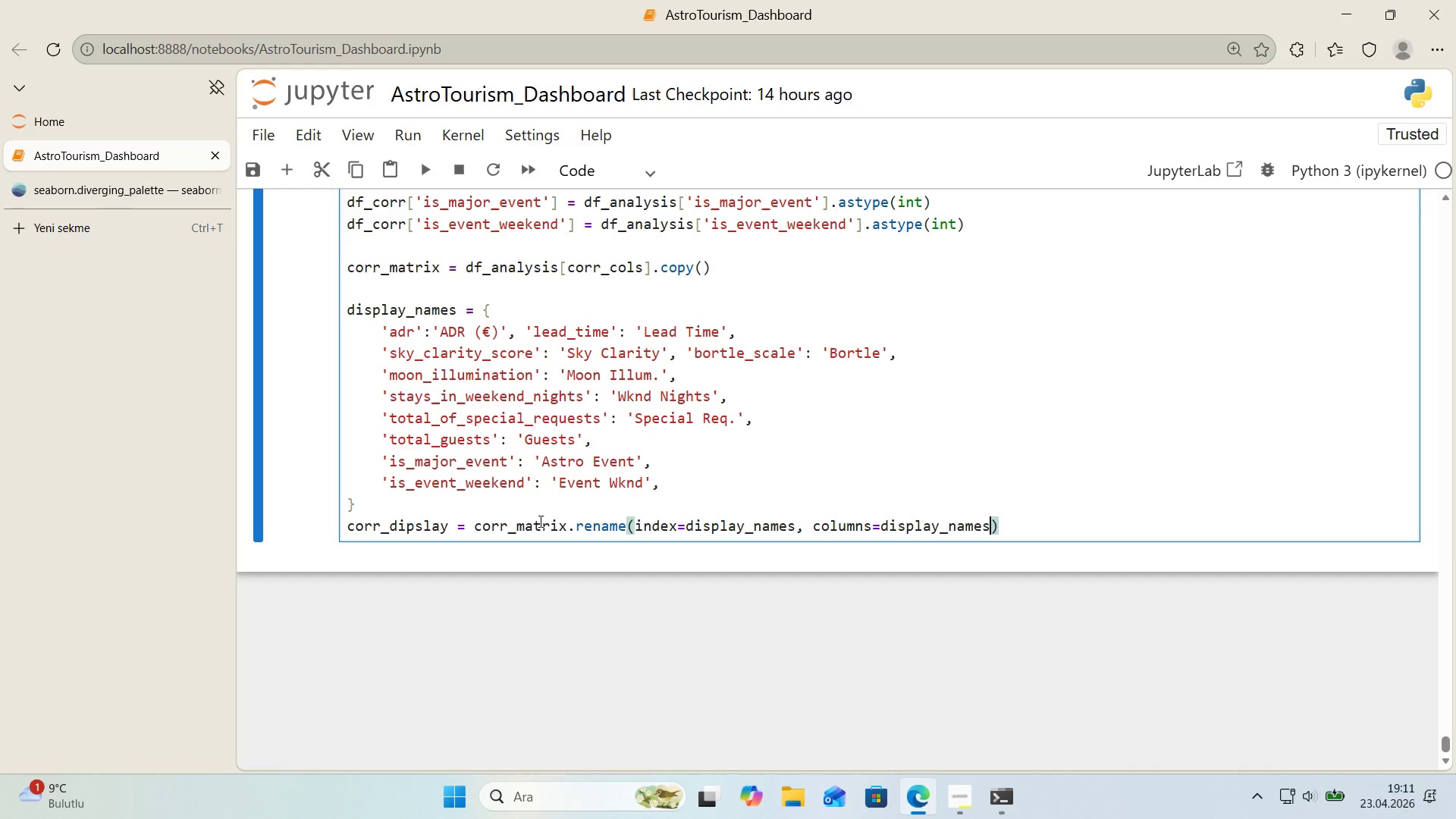 
key(ArrowRight)
 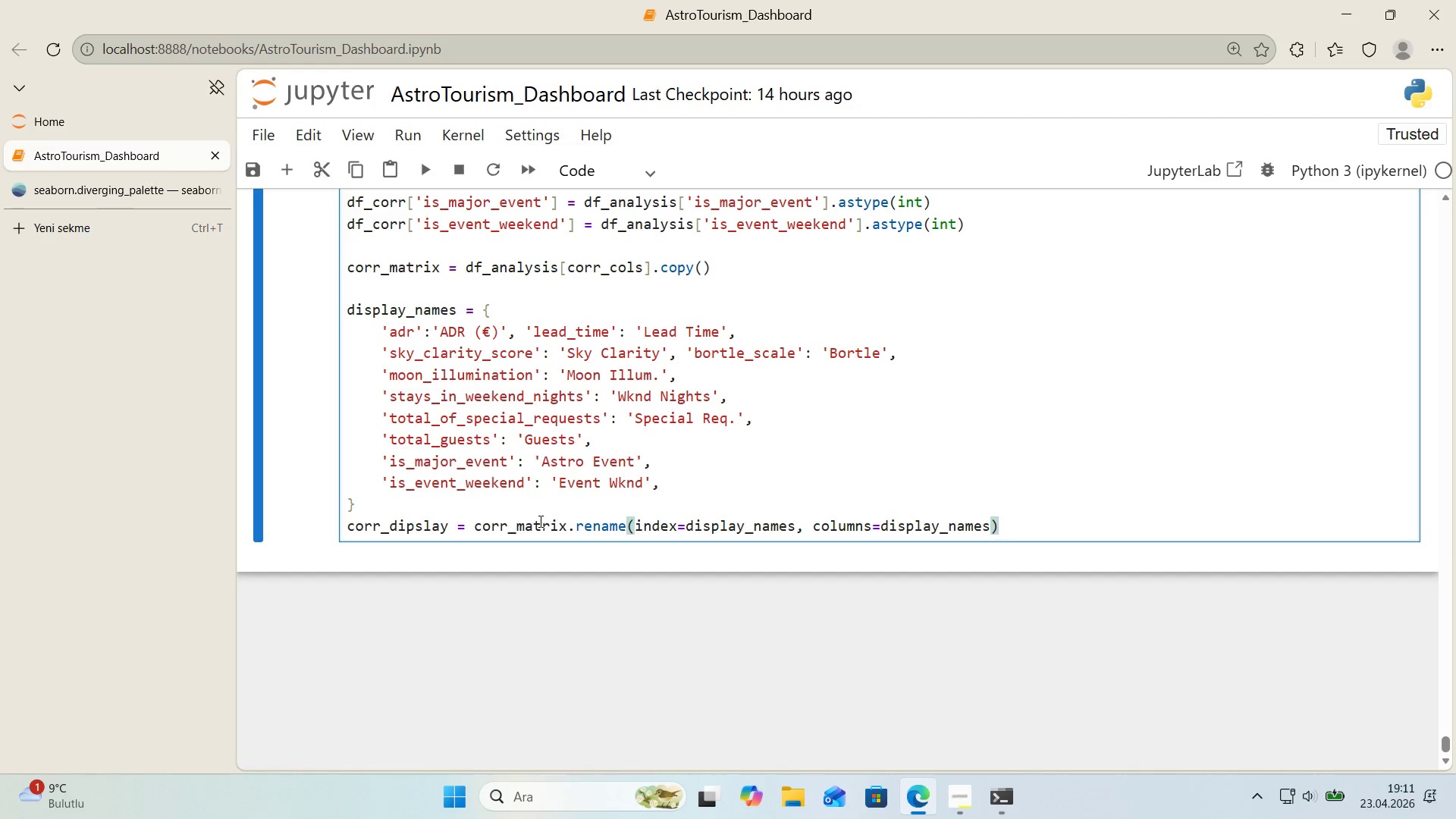 
wait(9.27)
 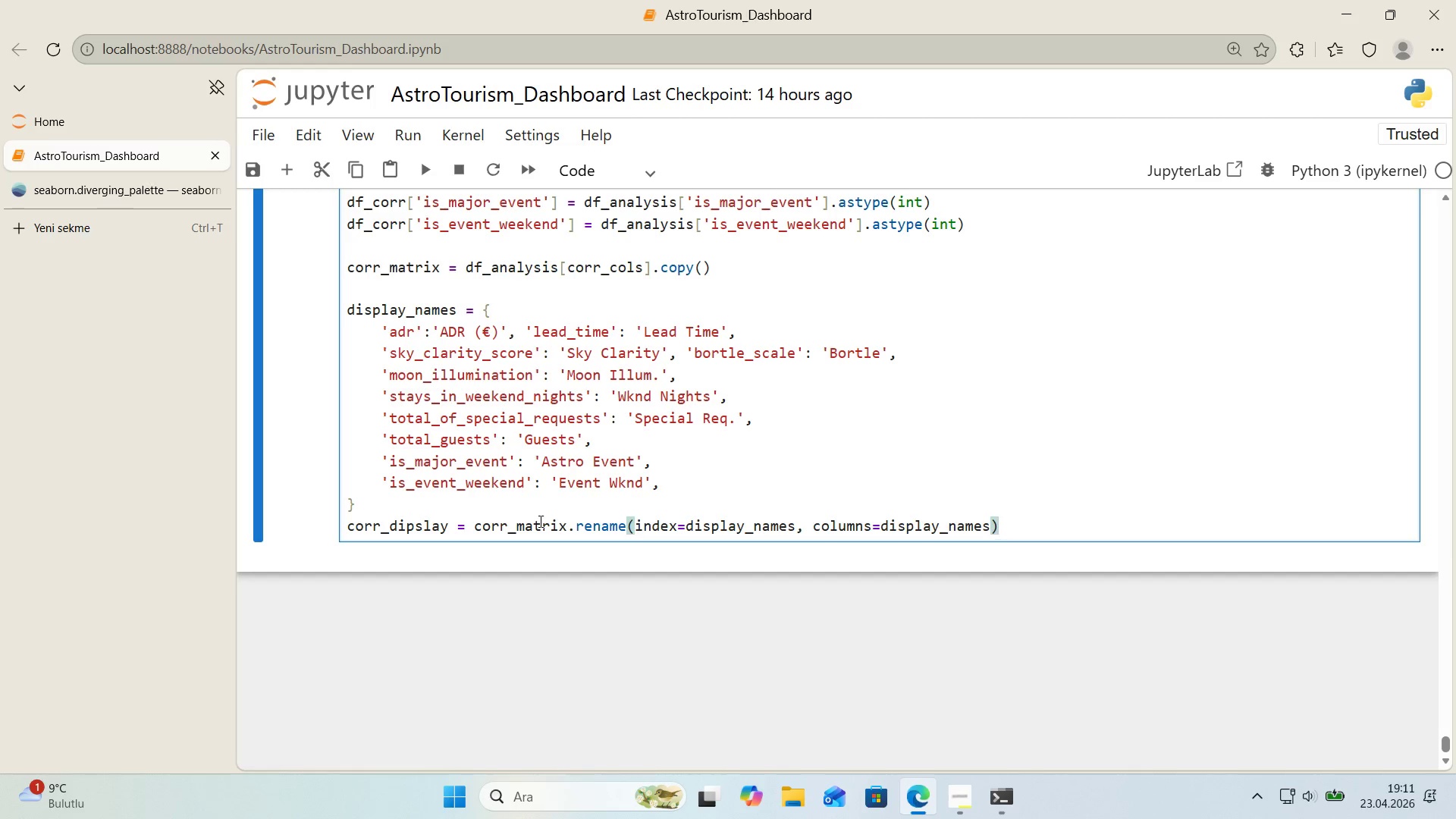 
key(Enter)
 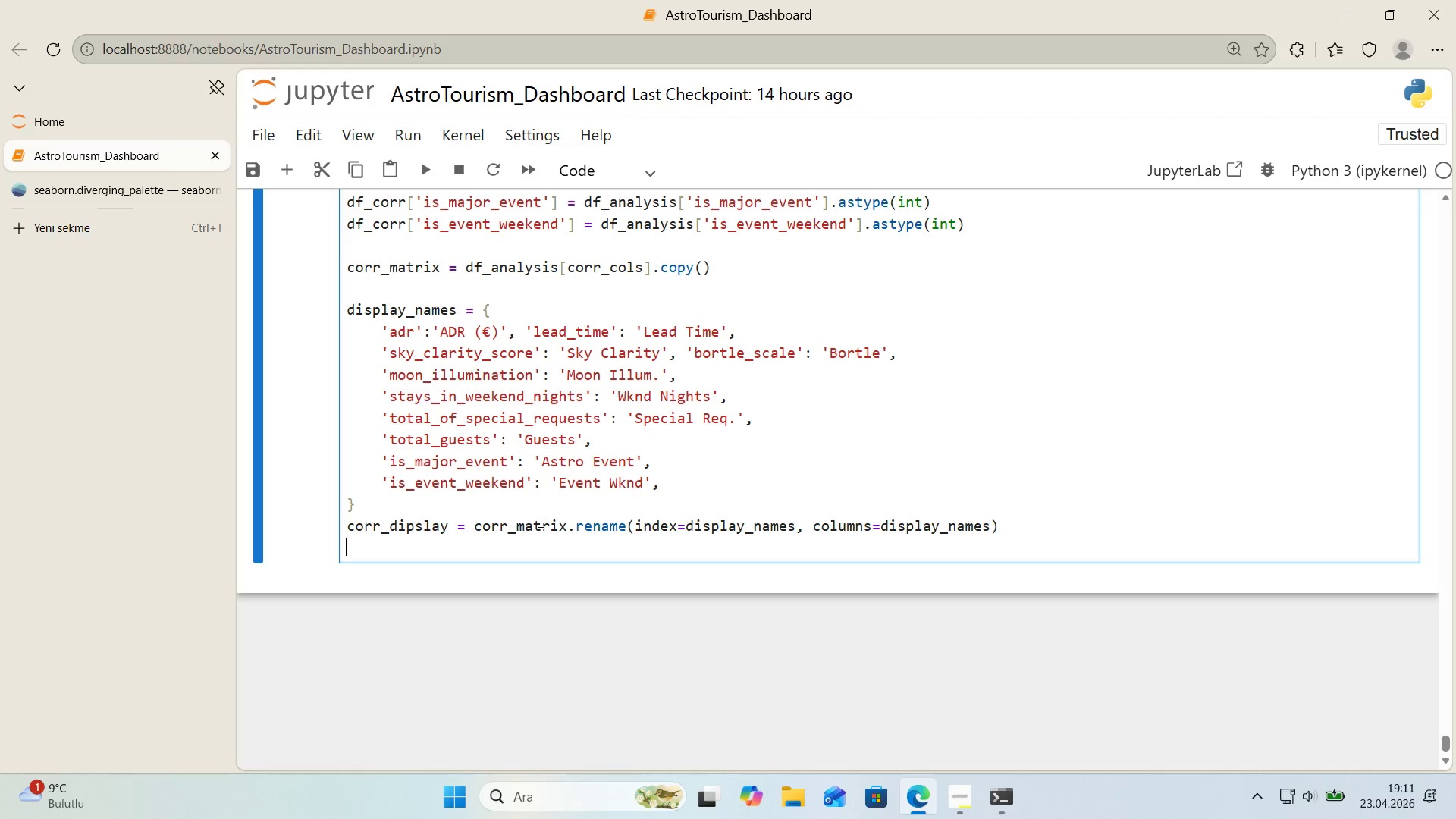 
wait(12.52)
 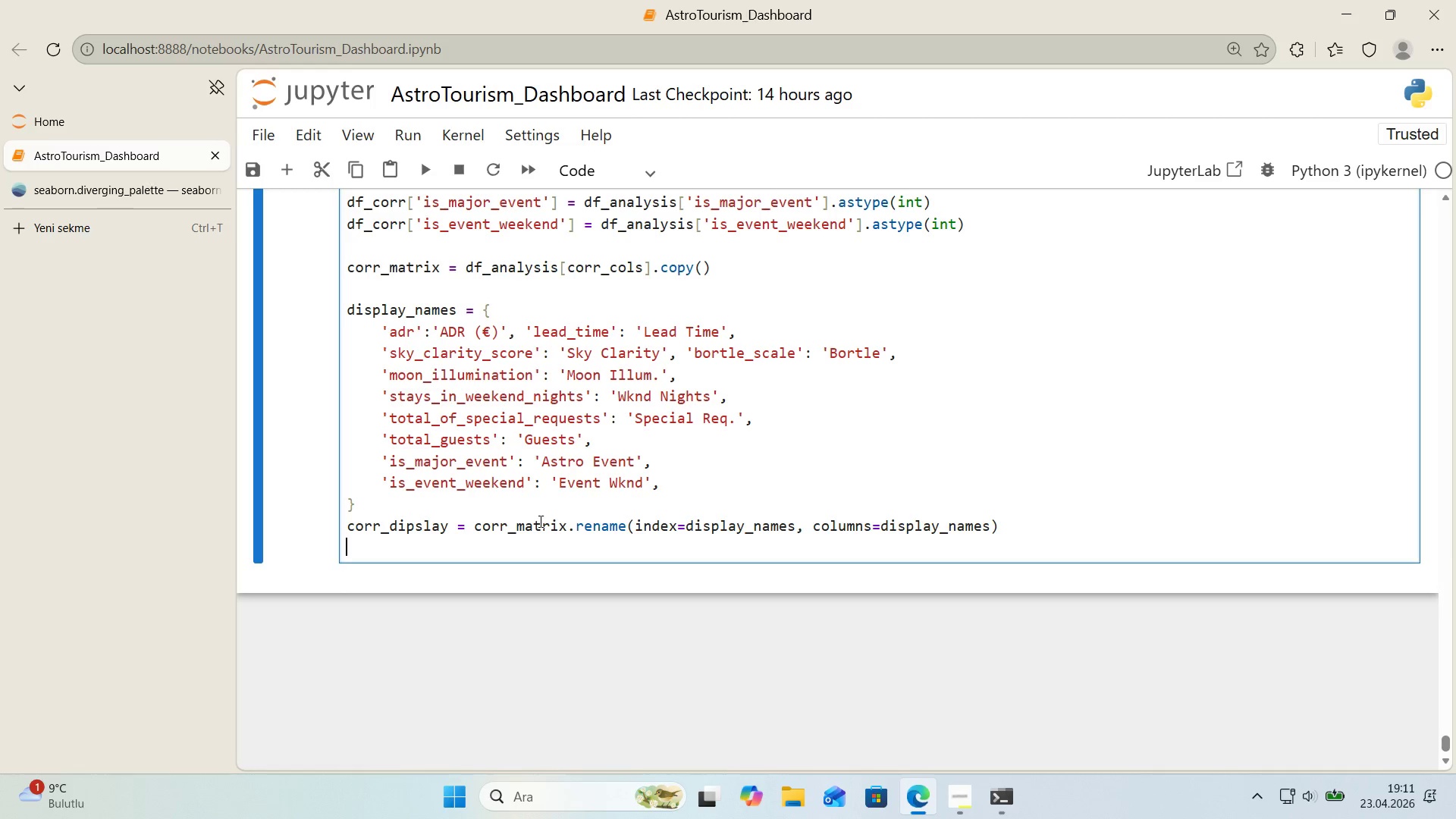 
key(Enter)
 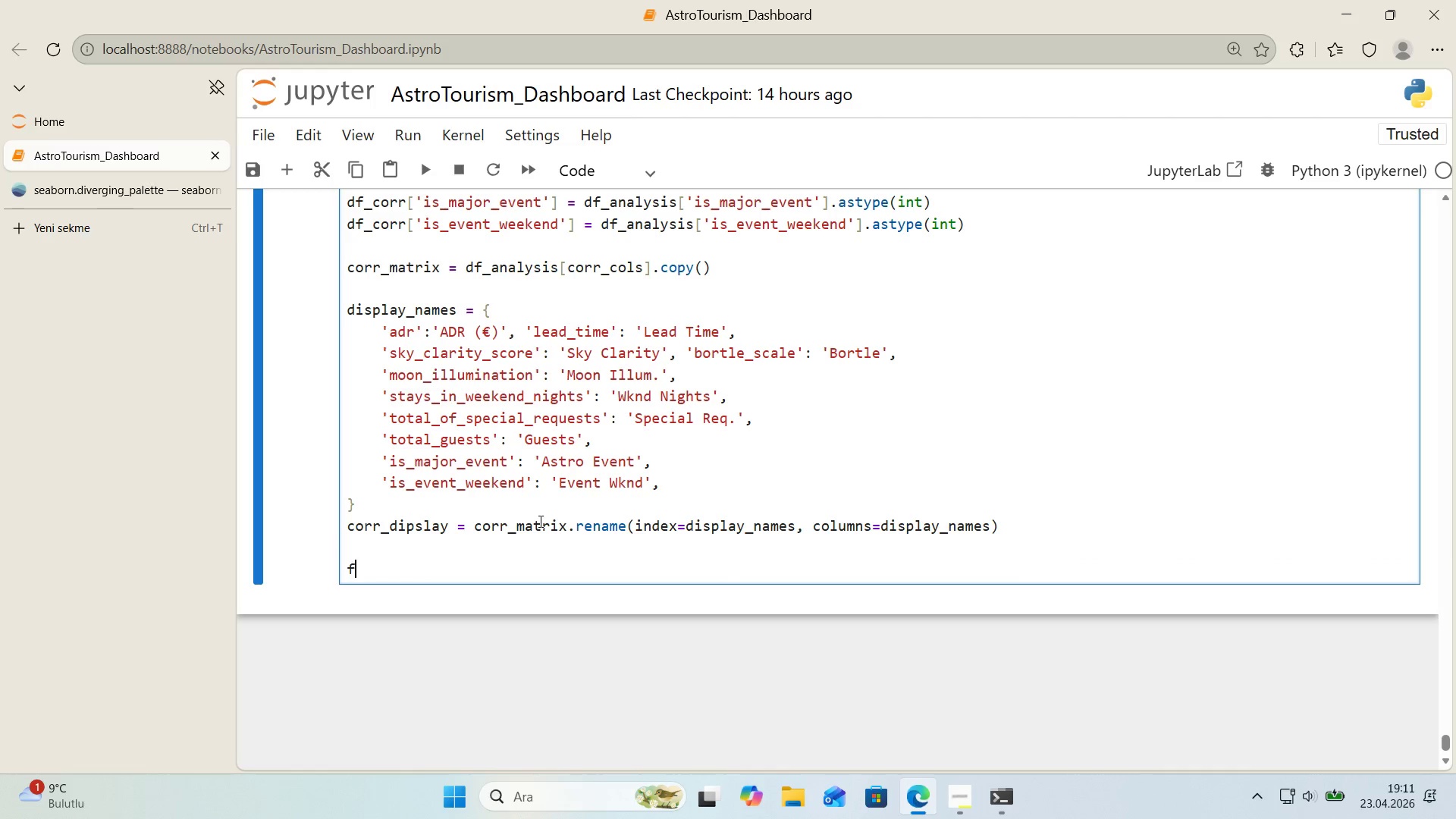 
type(f'g, axes ) plt.subplots*()
 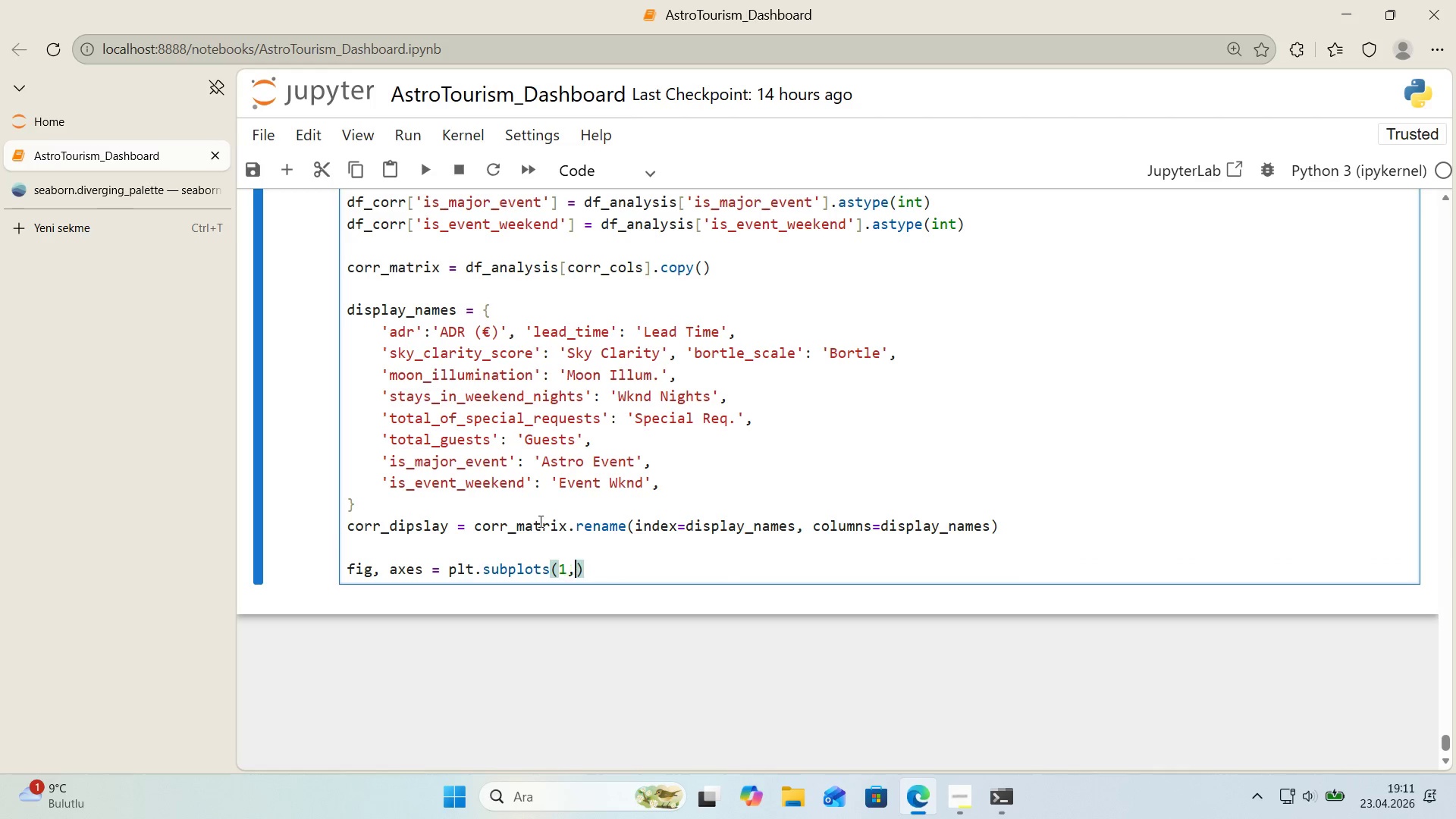 
 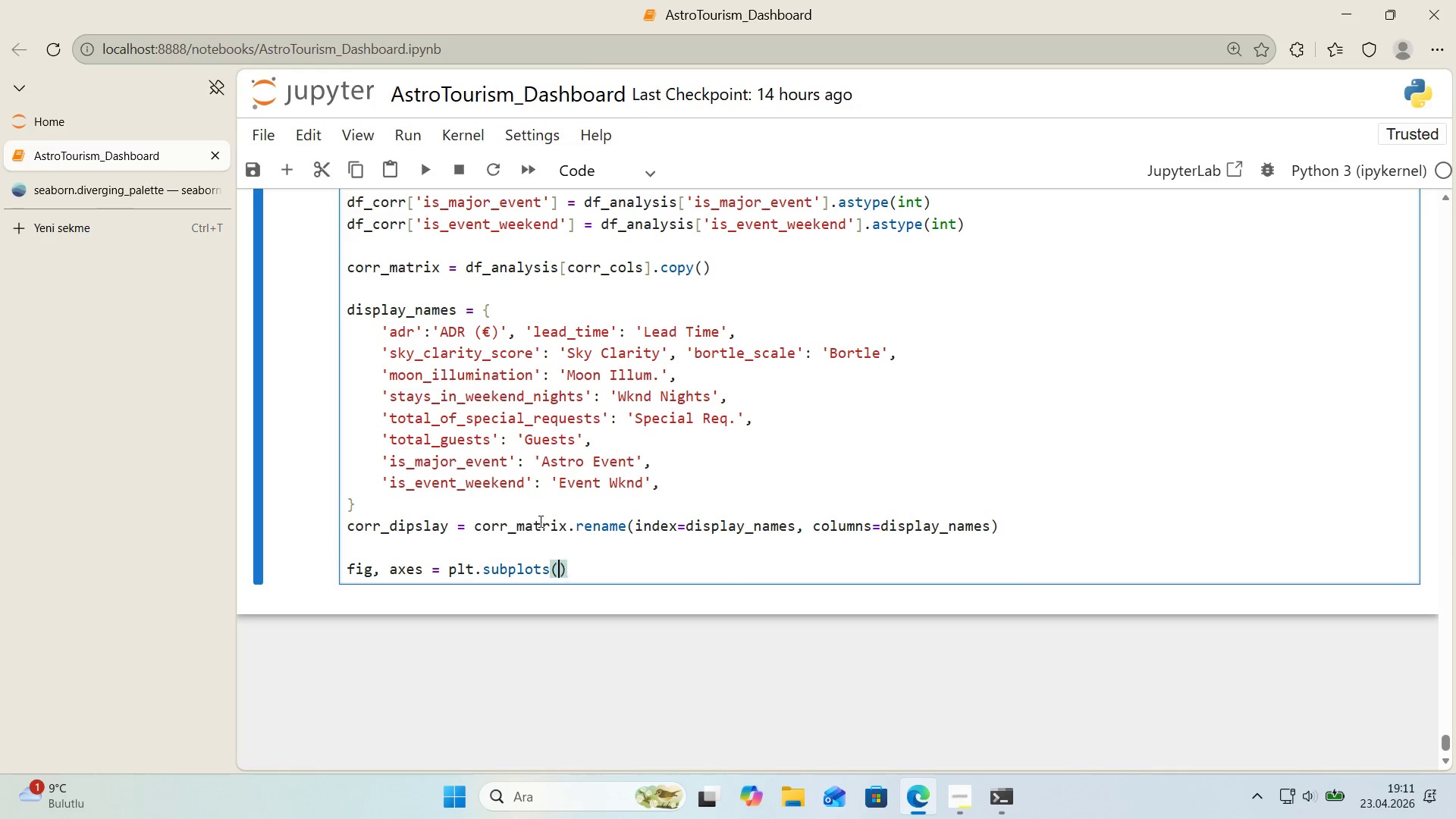 
key(ArrowLeft)
 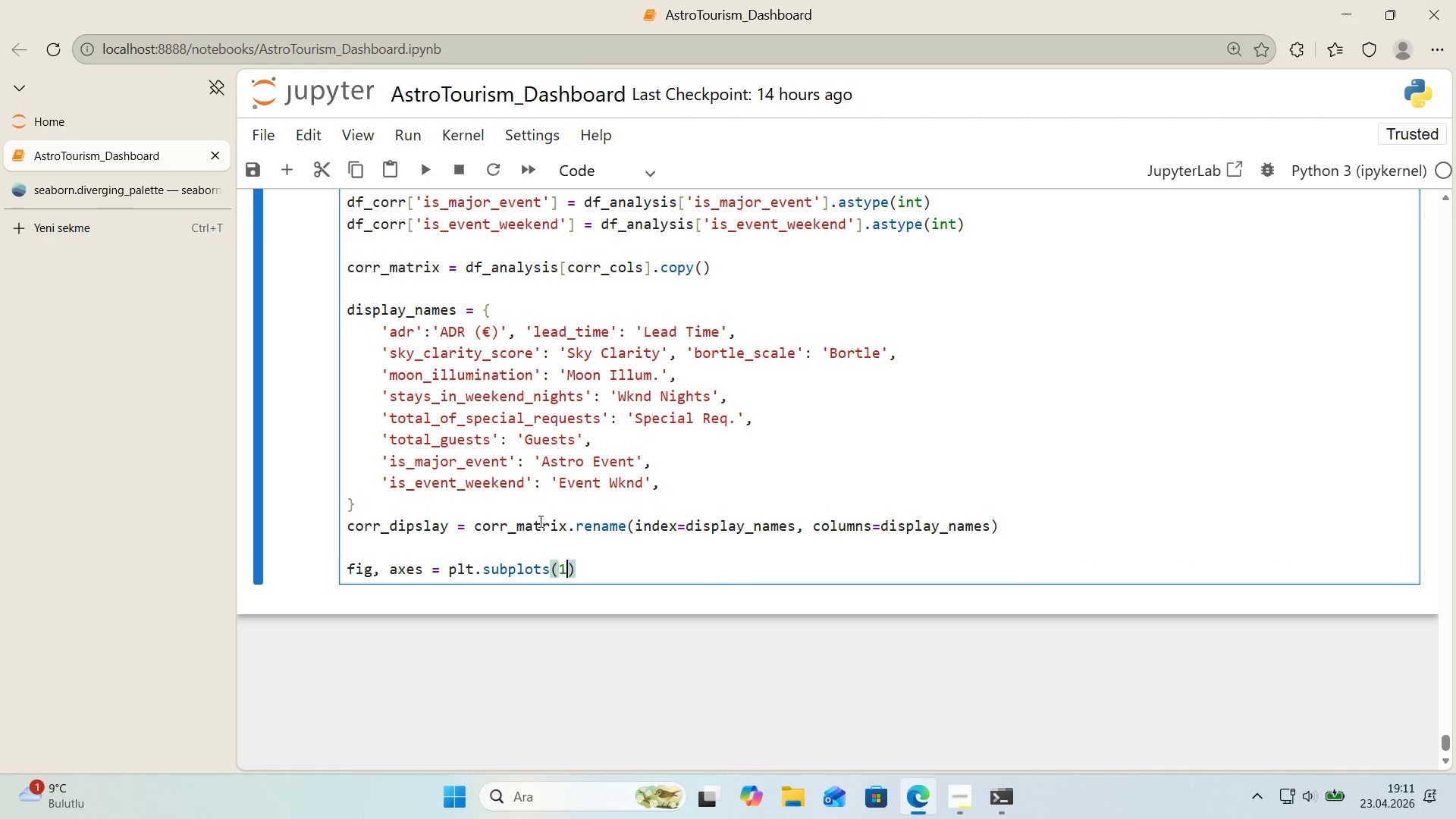 
type(1, 2, f'gs'ze)*()
 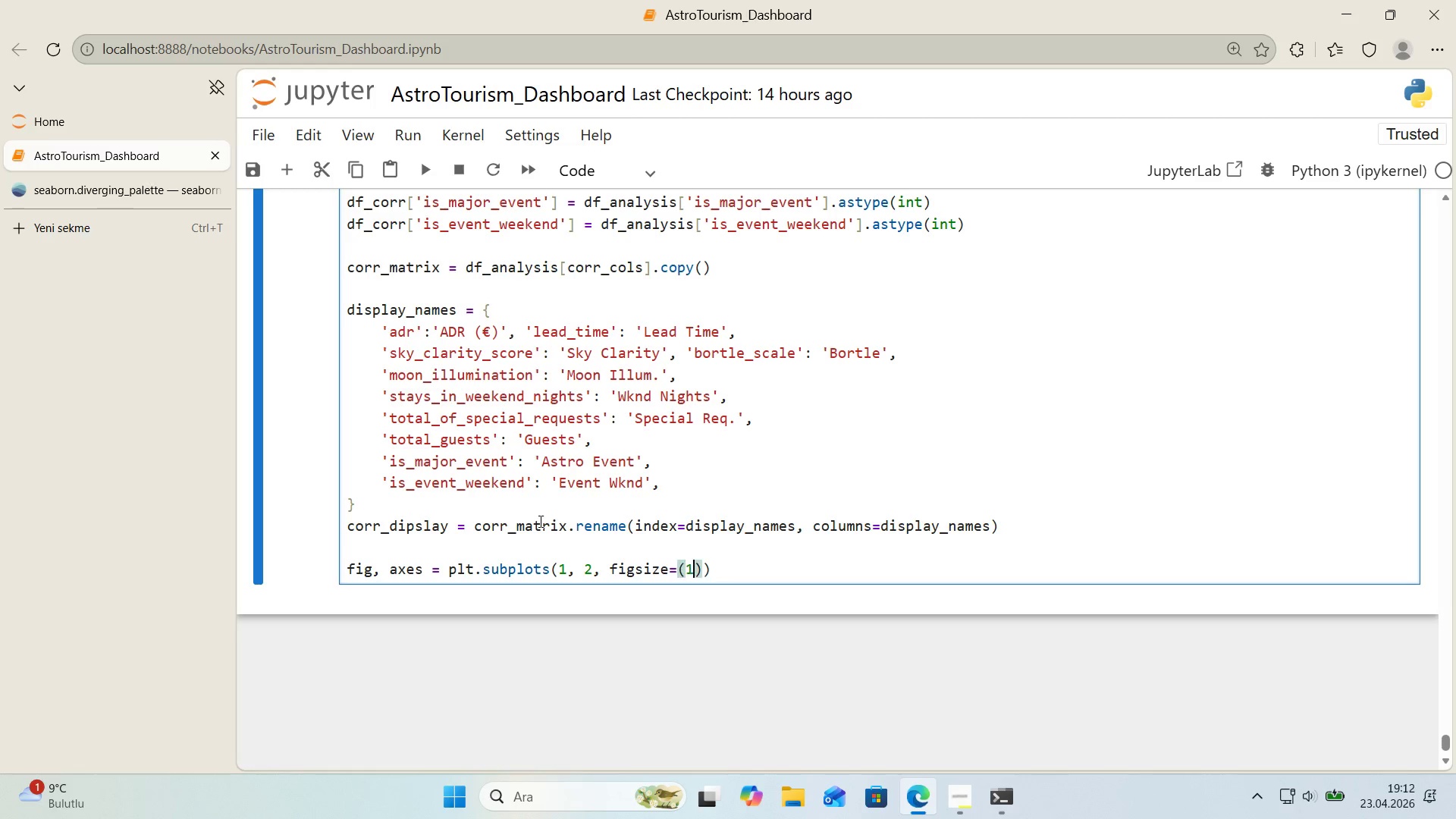 
 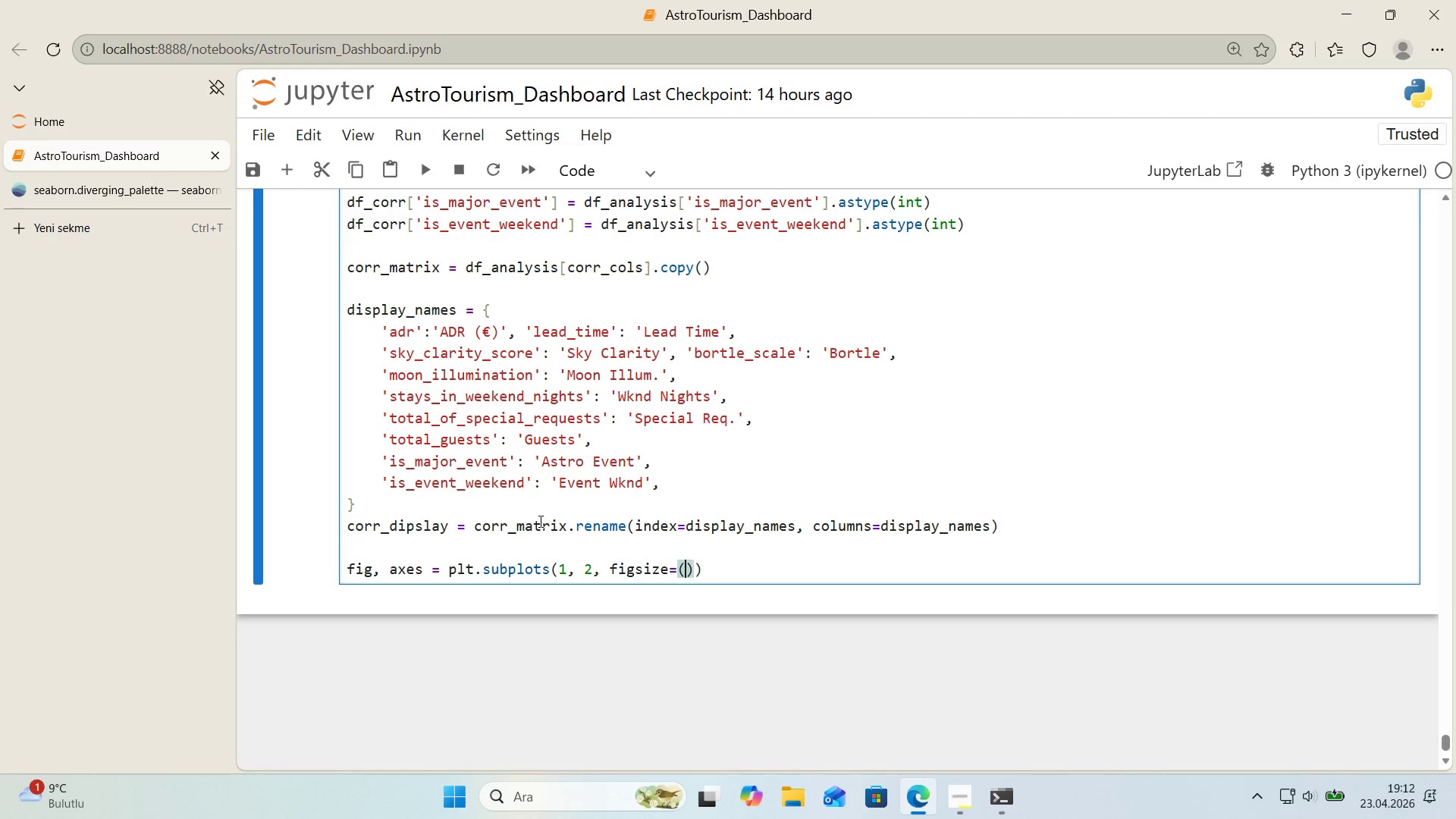 
key(ArrowLeft)
 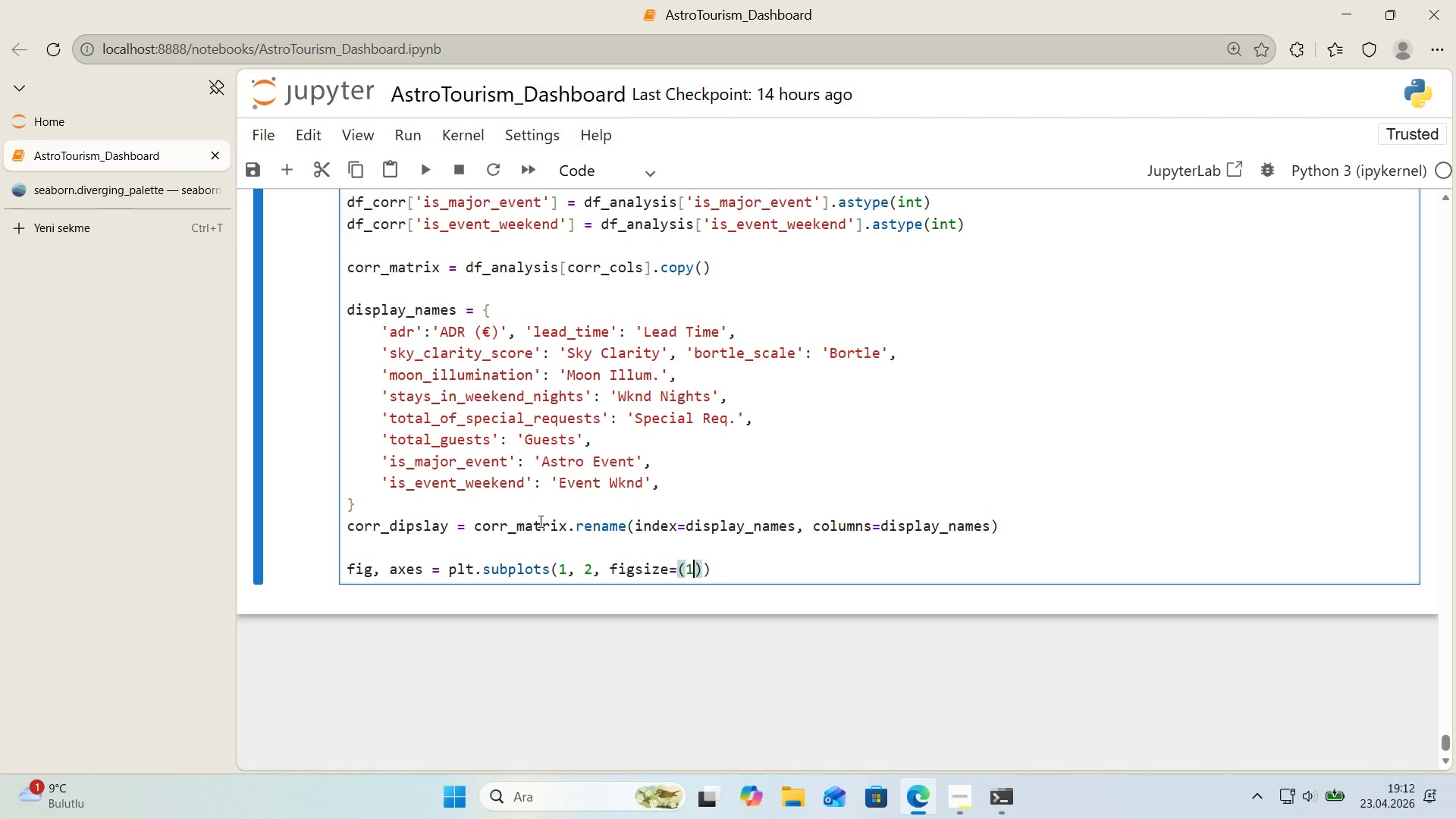 
type(18, 7)
 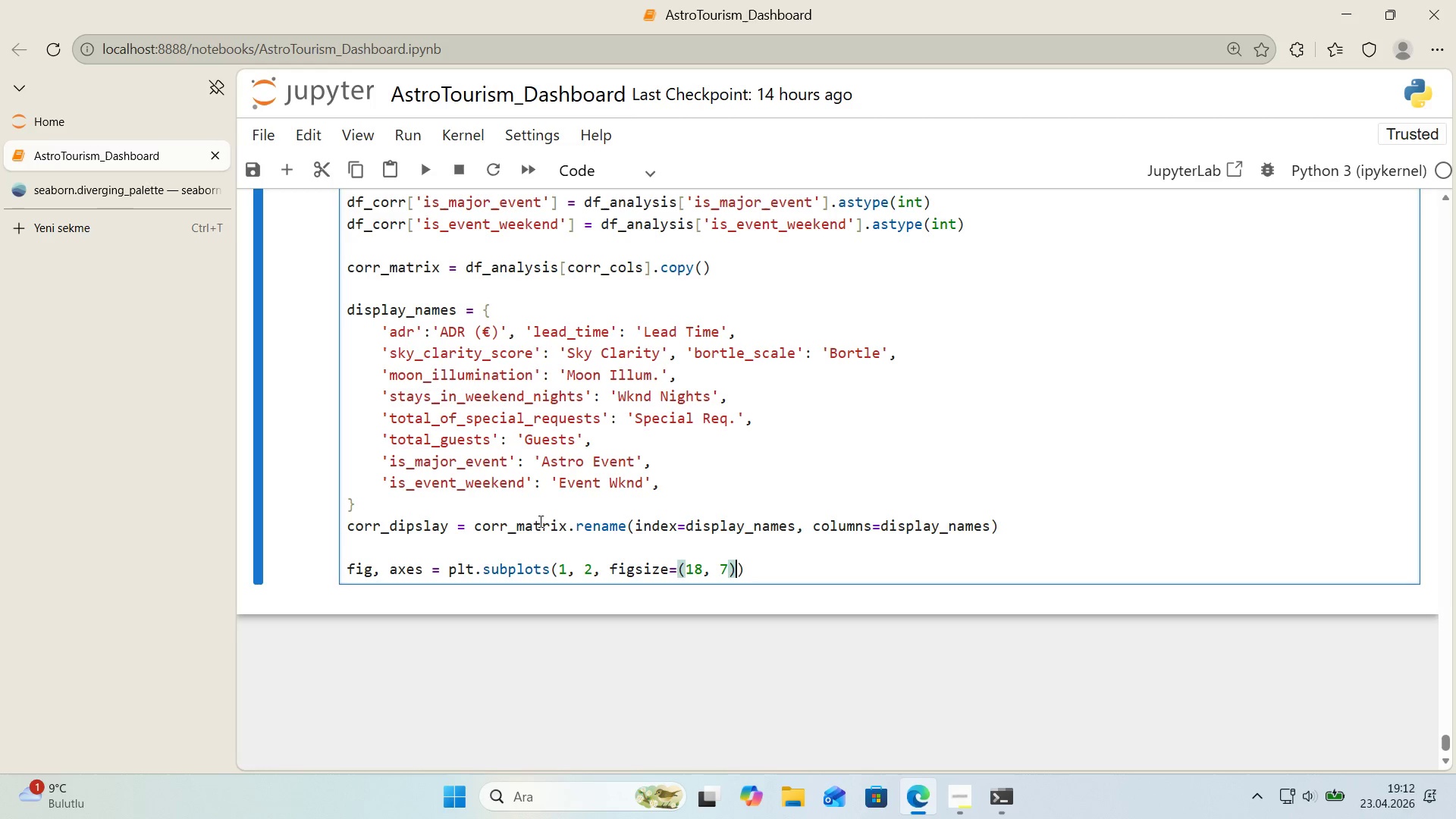 
key(ArrowRight)
 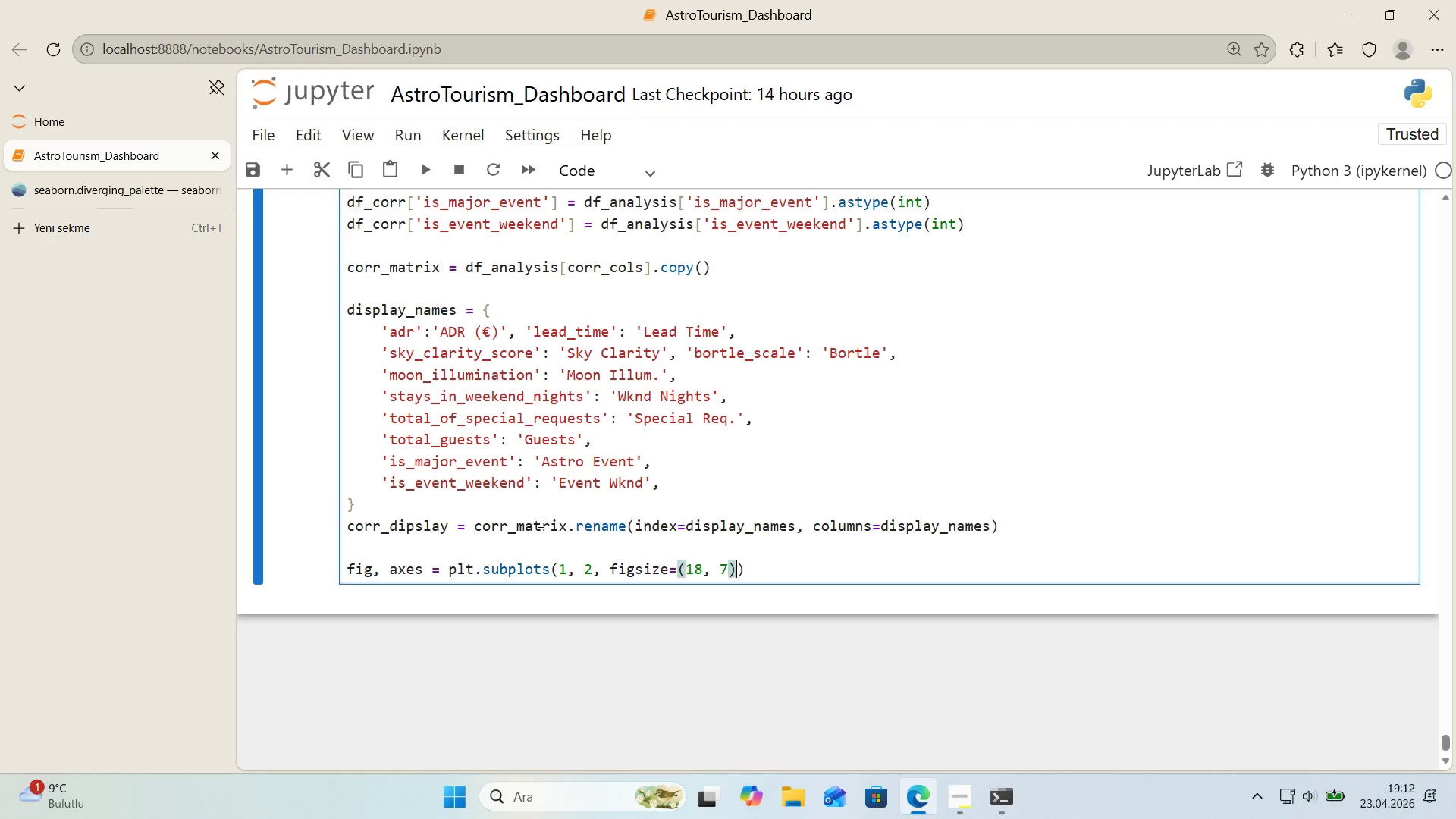 
key(ArrowRight)
 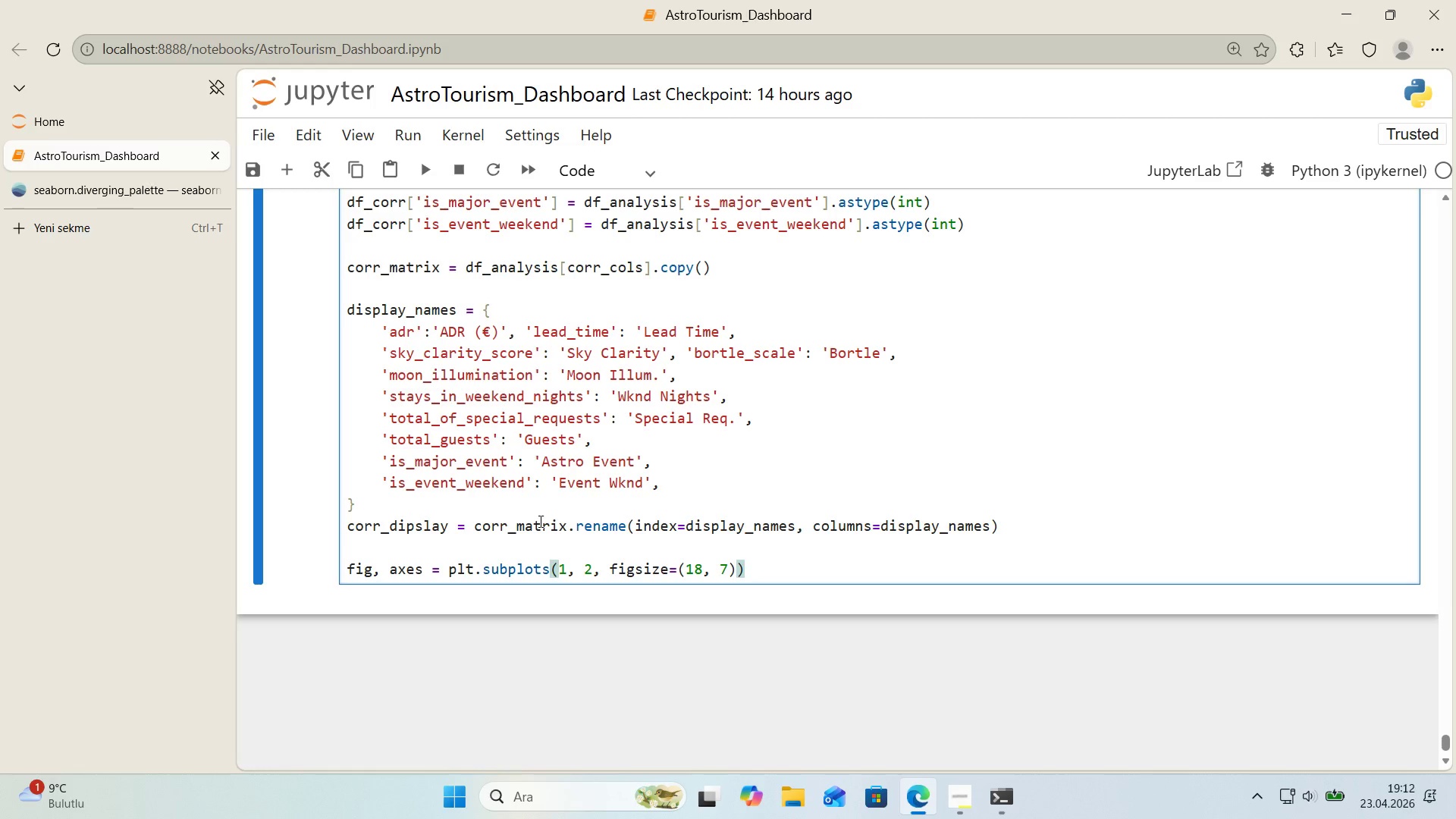 
key(ArrowLeft)
 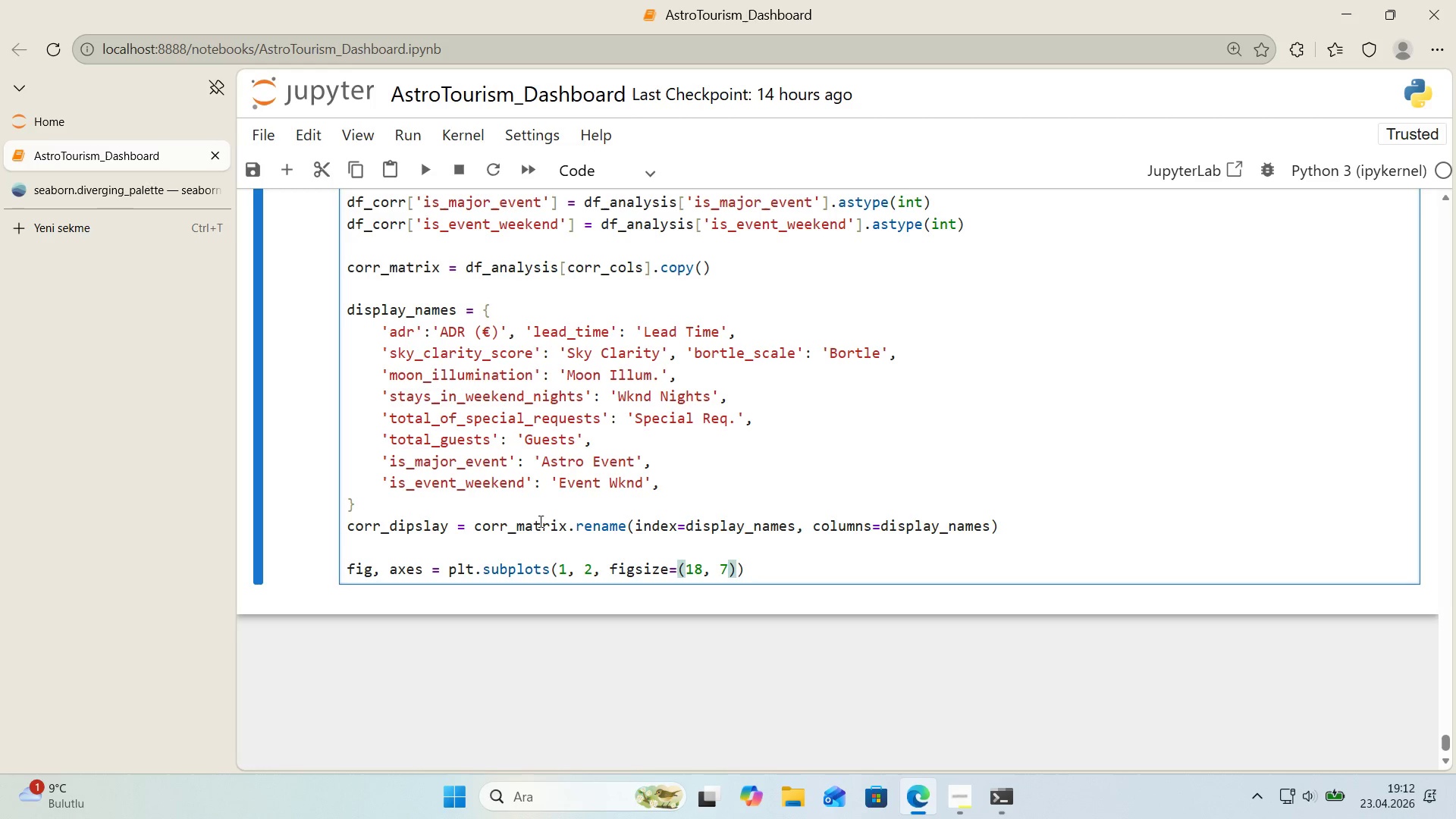 
key(Backspace)
 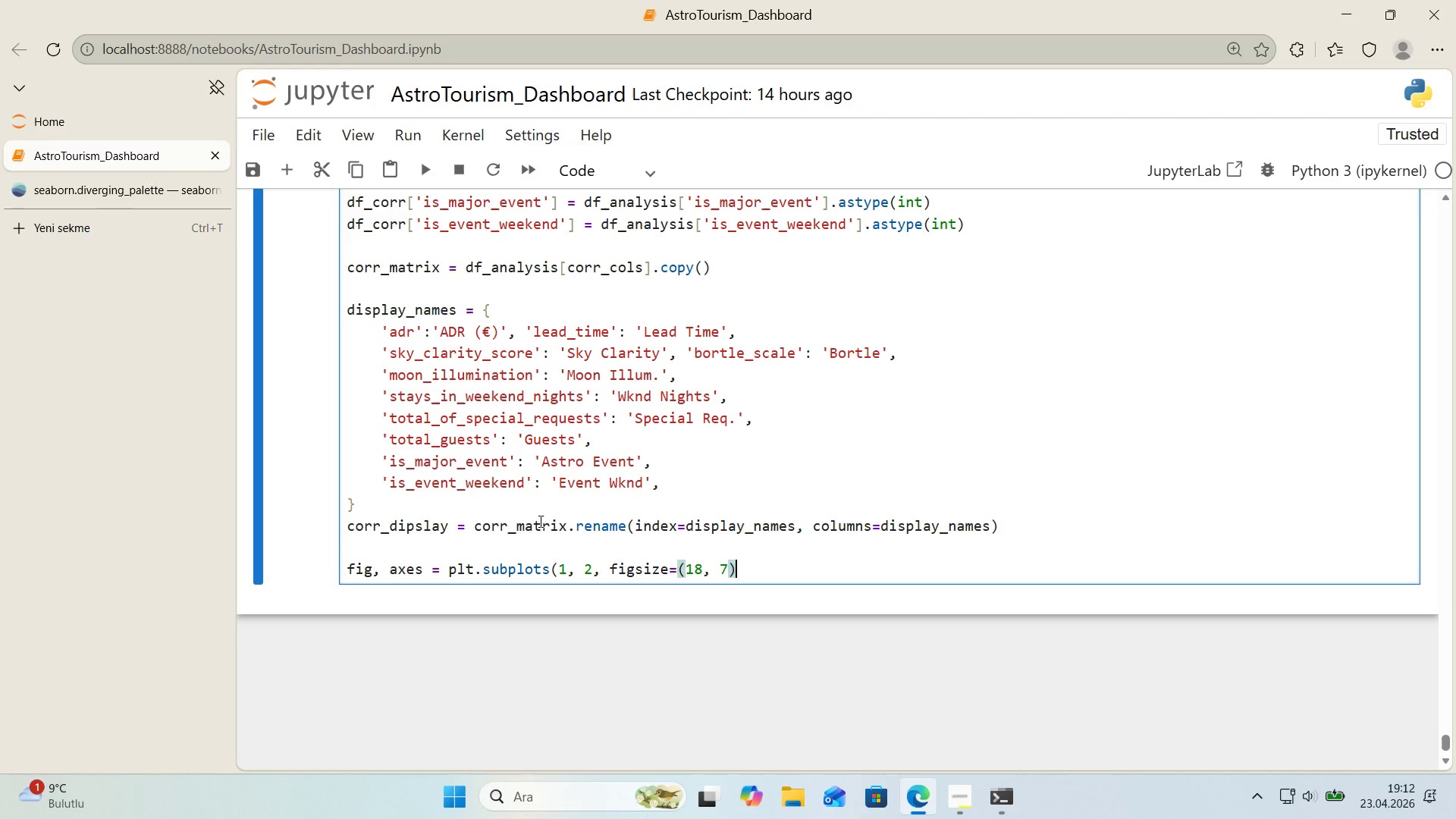 
key(ArrowRight)
 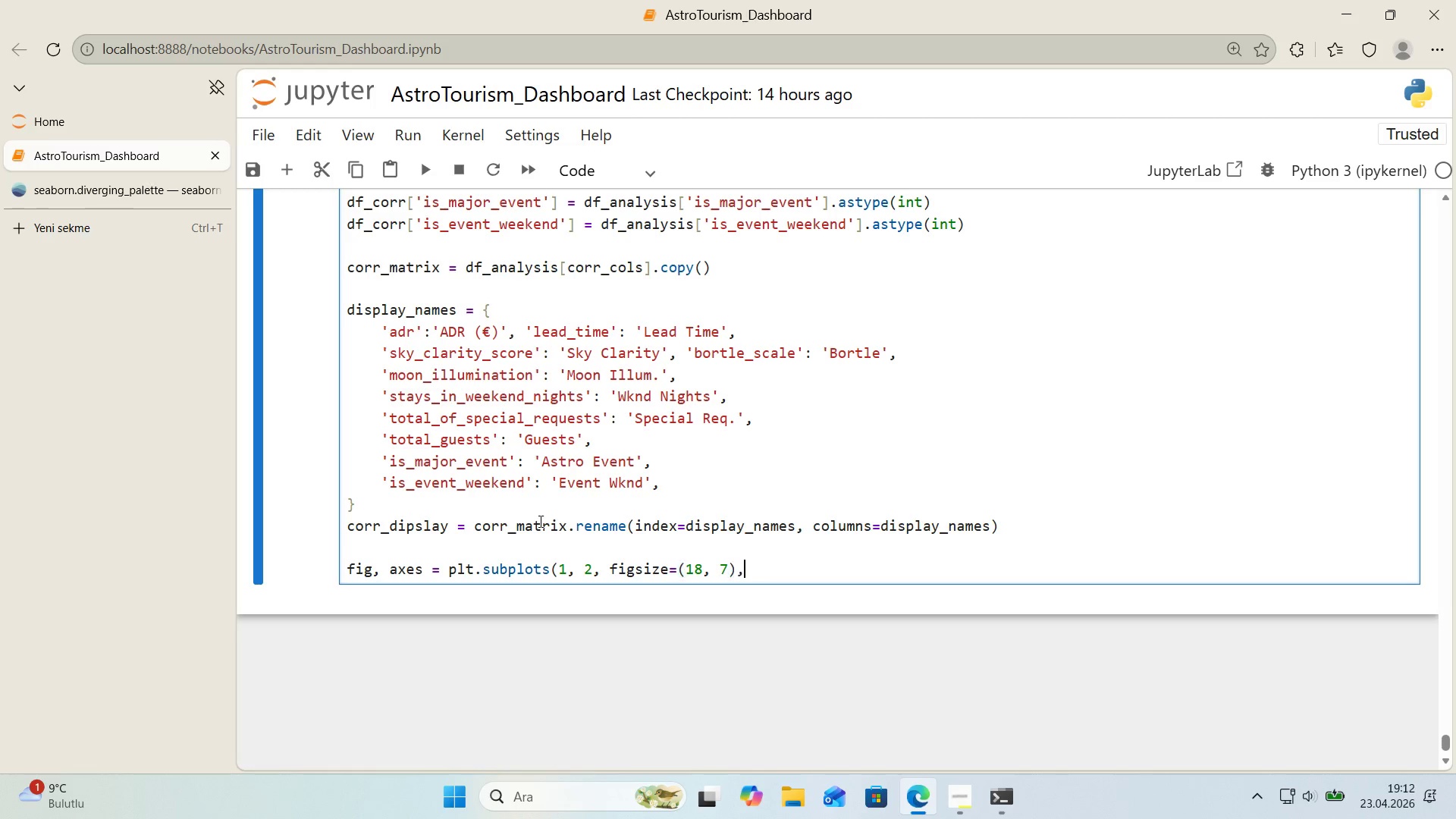 
key(Comma)
 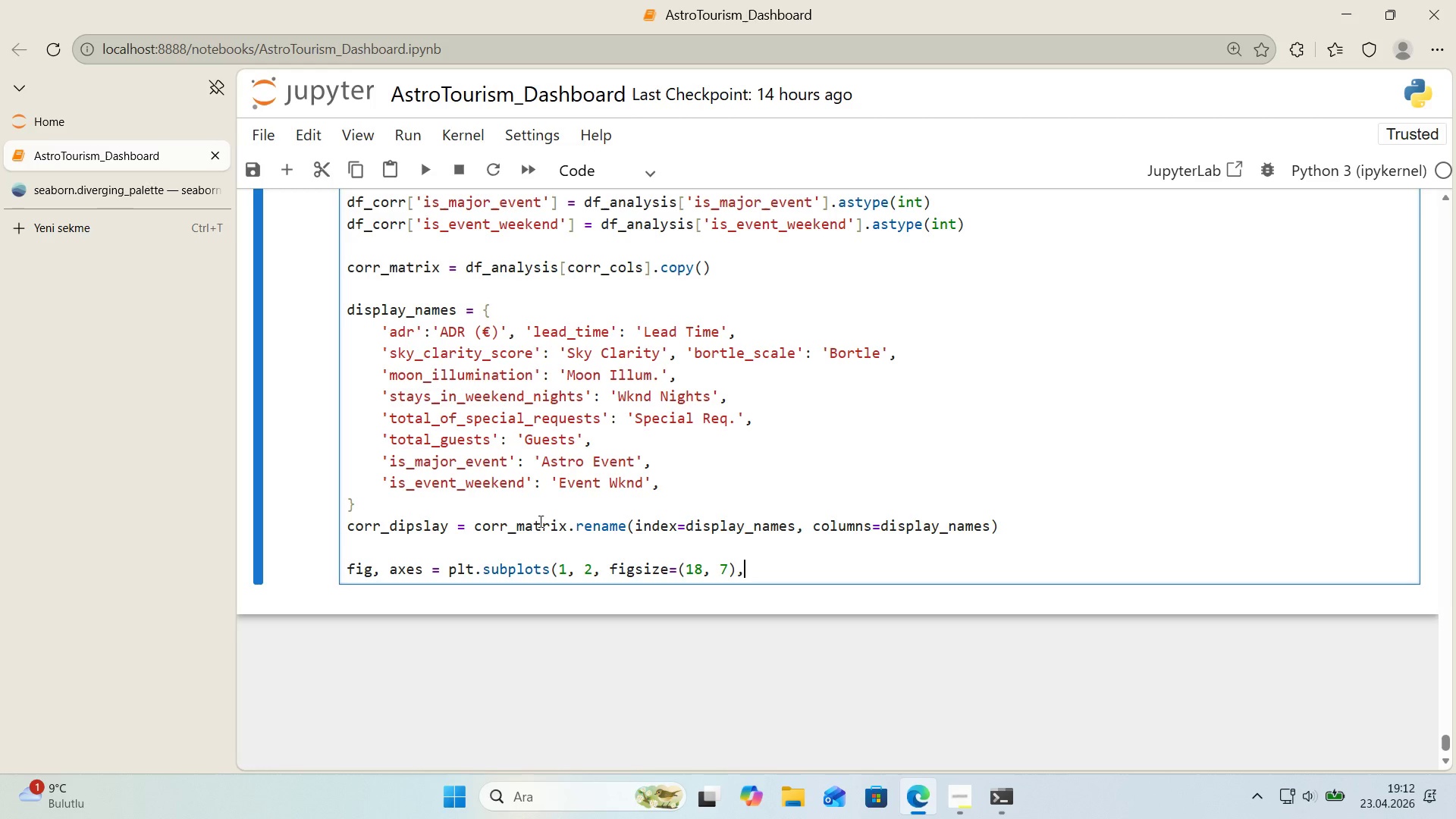 
key(Shift+9)
 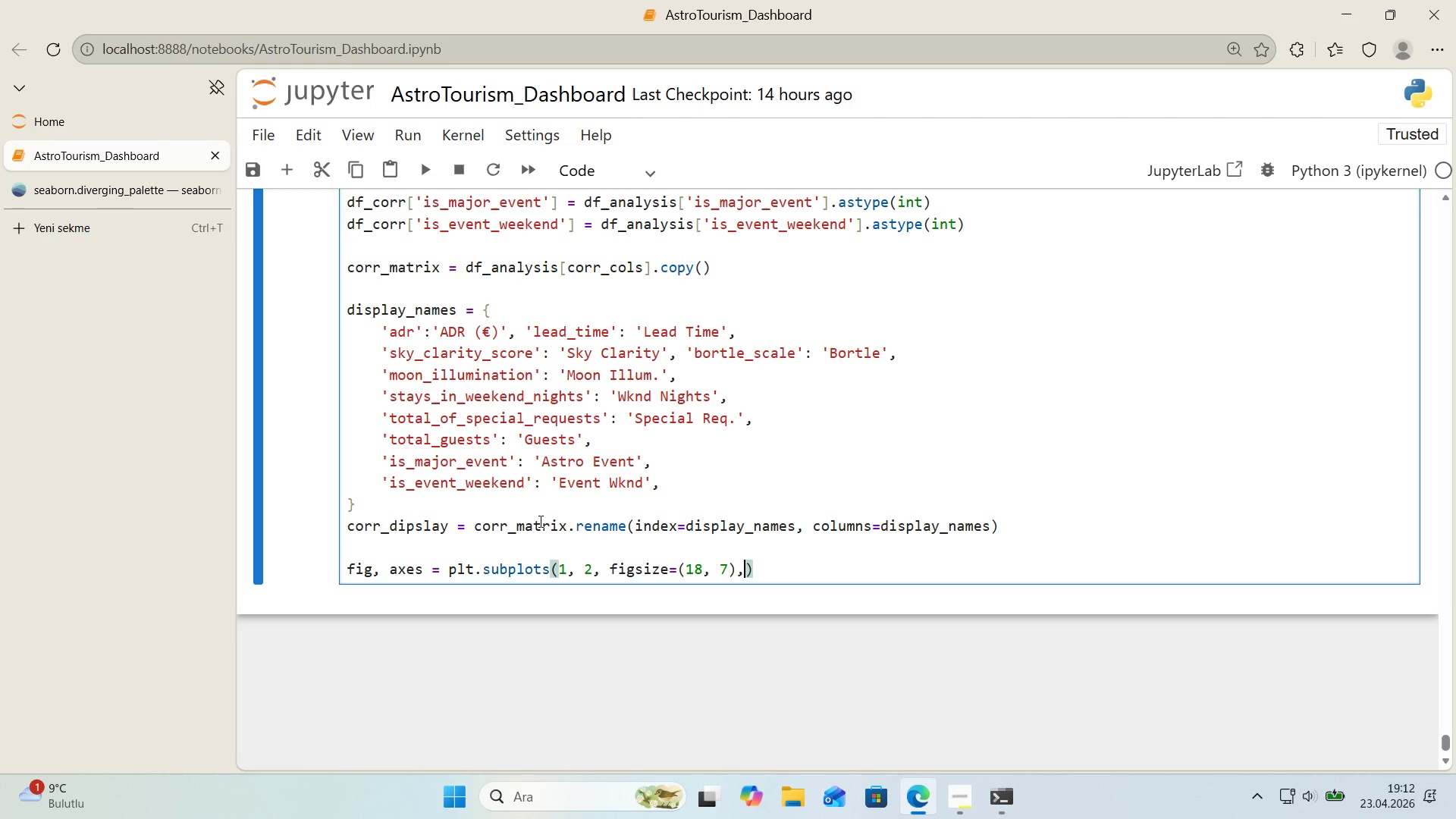 
key(ArrowLeft)
 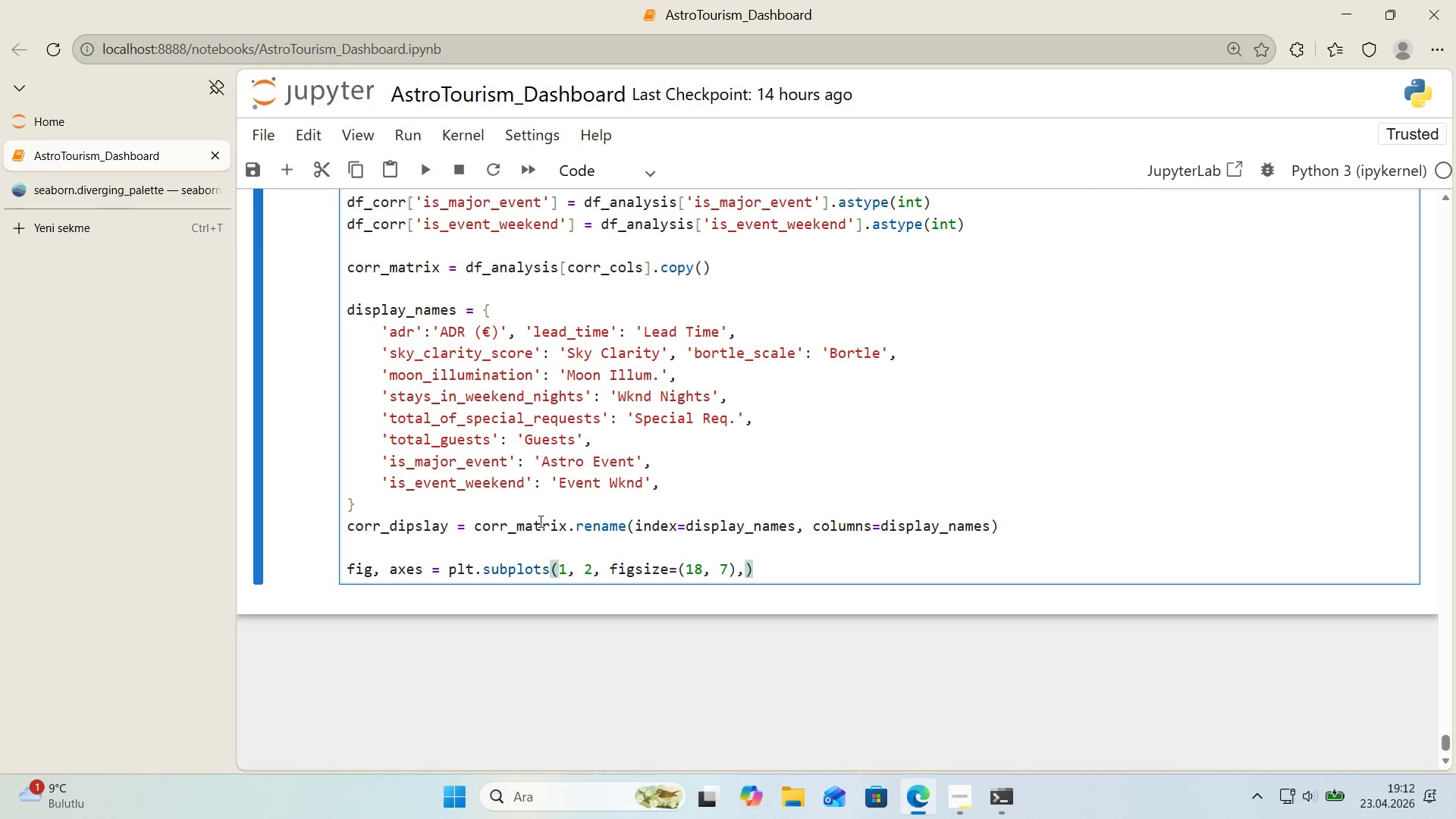 
key(Enter)
 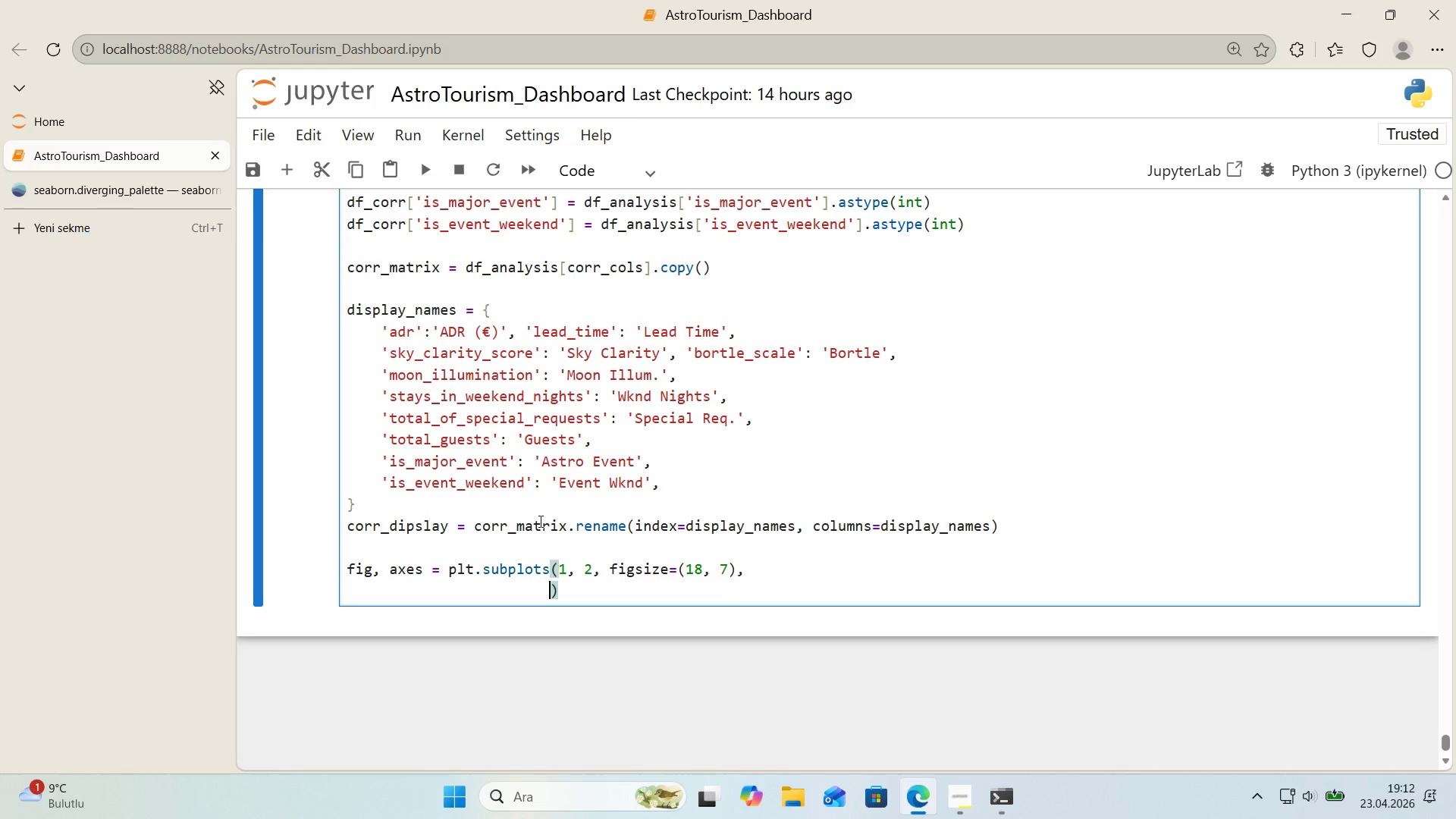 
type(gr'd)
 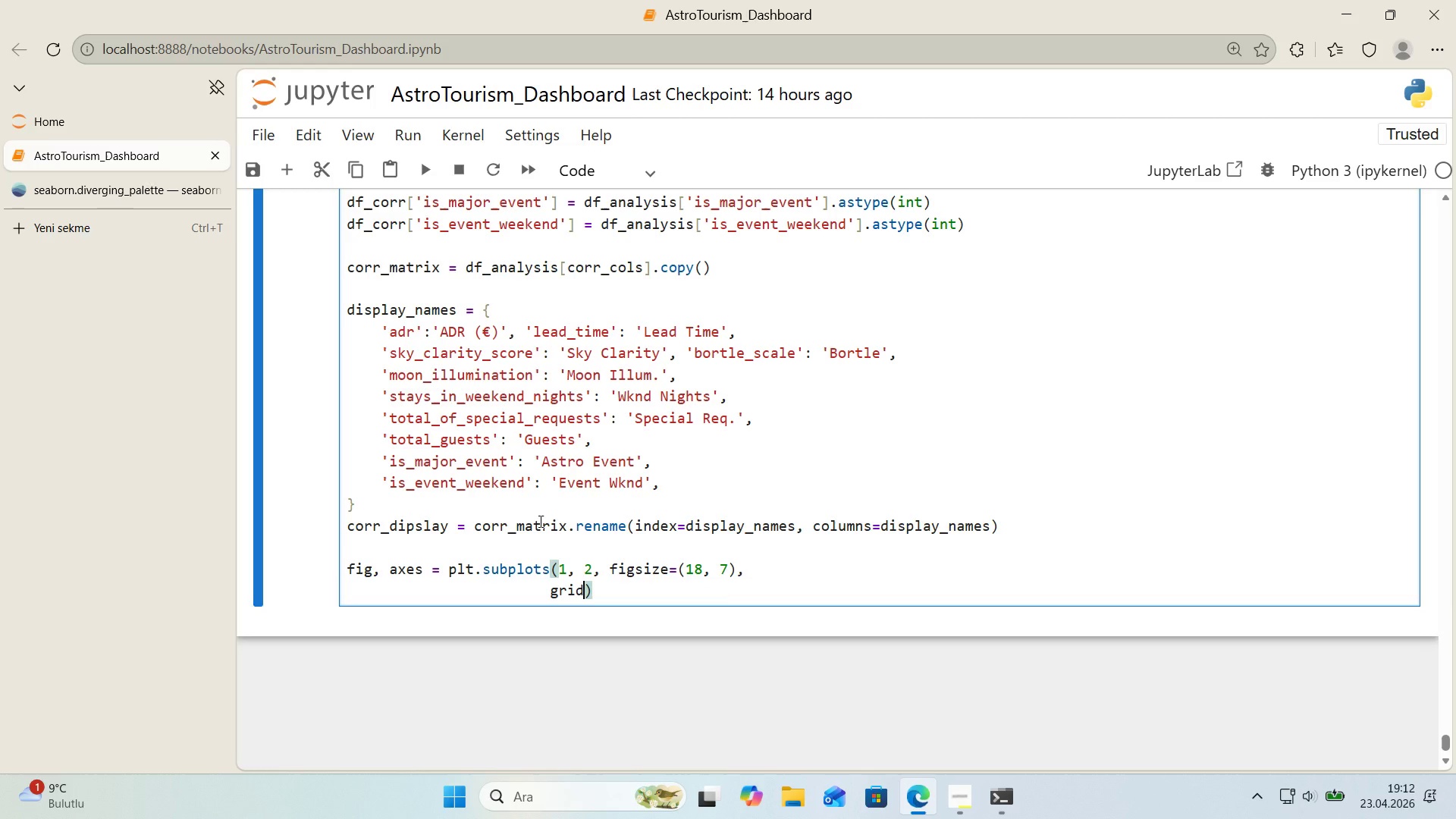 
wait(9.94)
 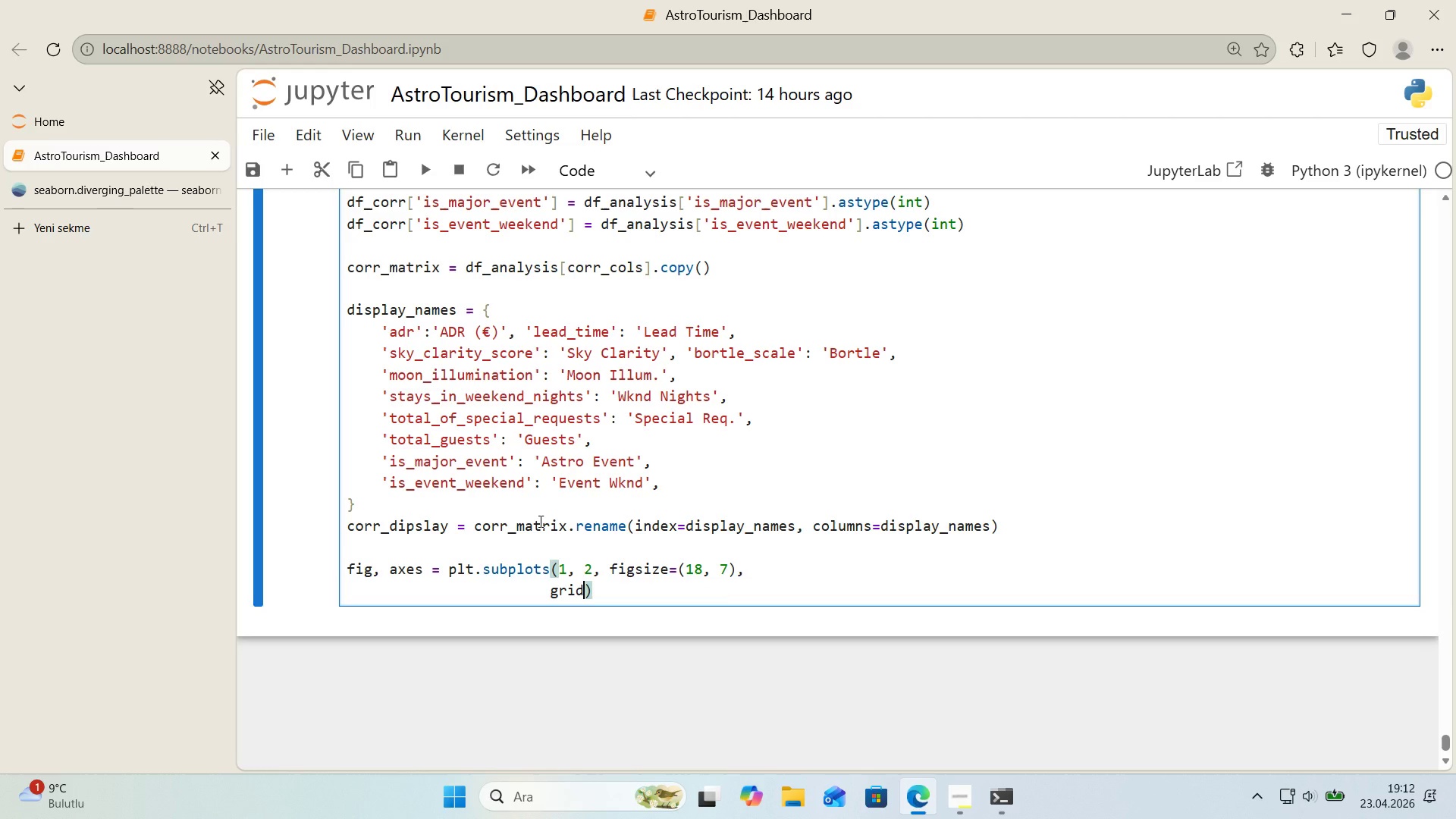 
type(spec_kw))
 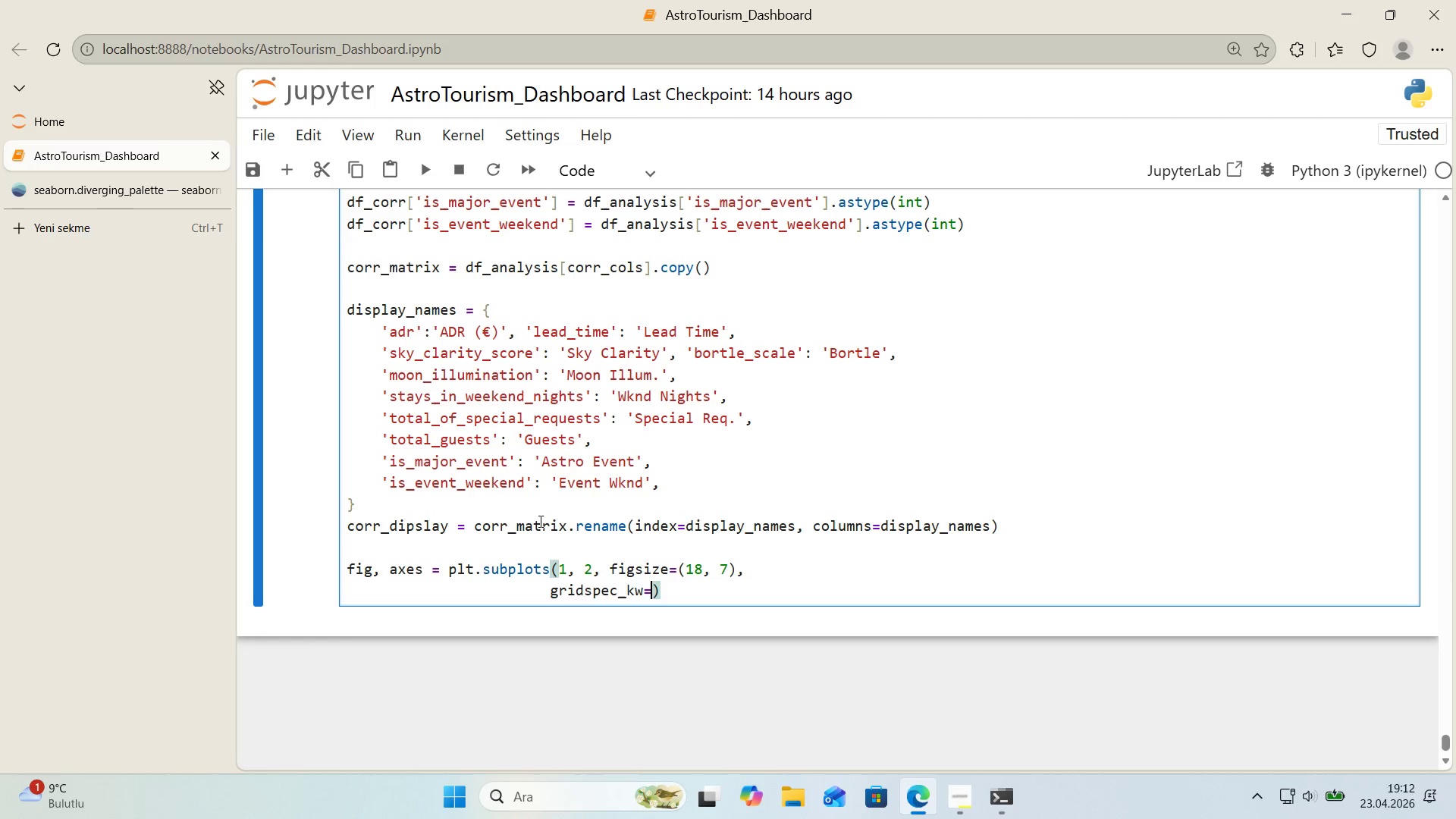 
wait(6.16)
 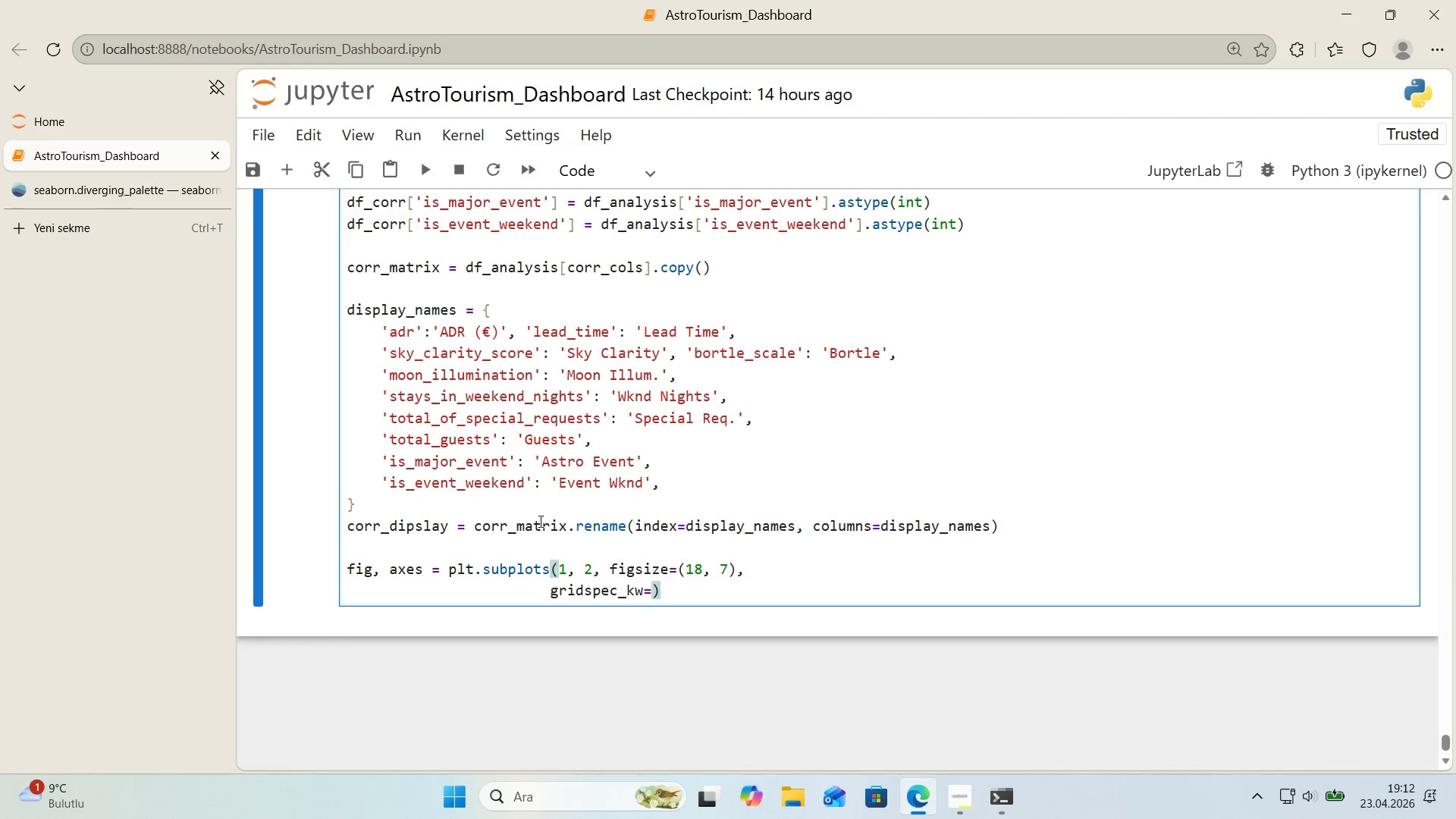 
key(Alt+Control+7)
 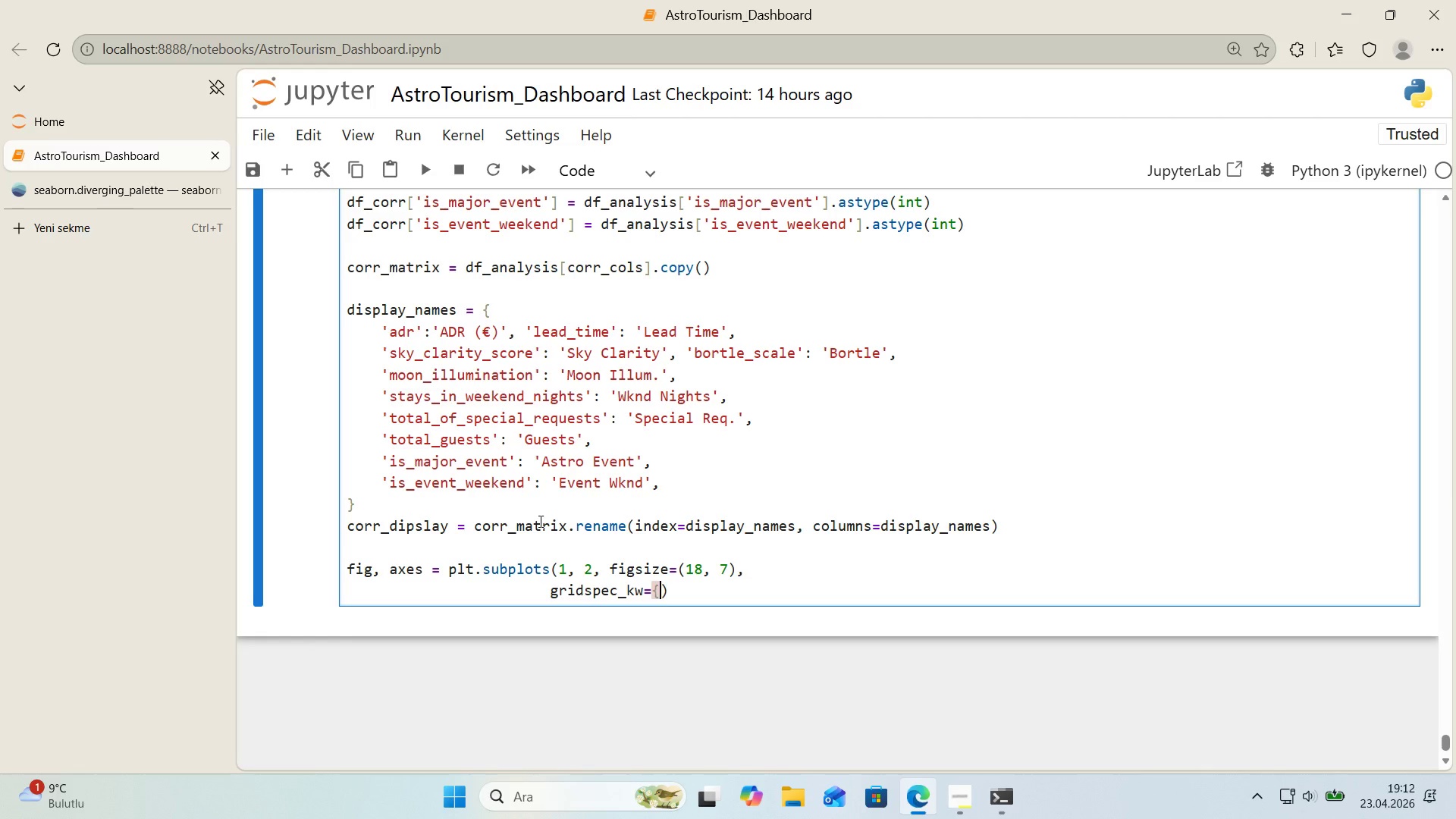 
key(Alt+Control+0)
 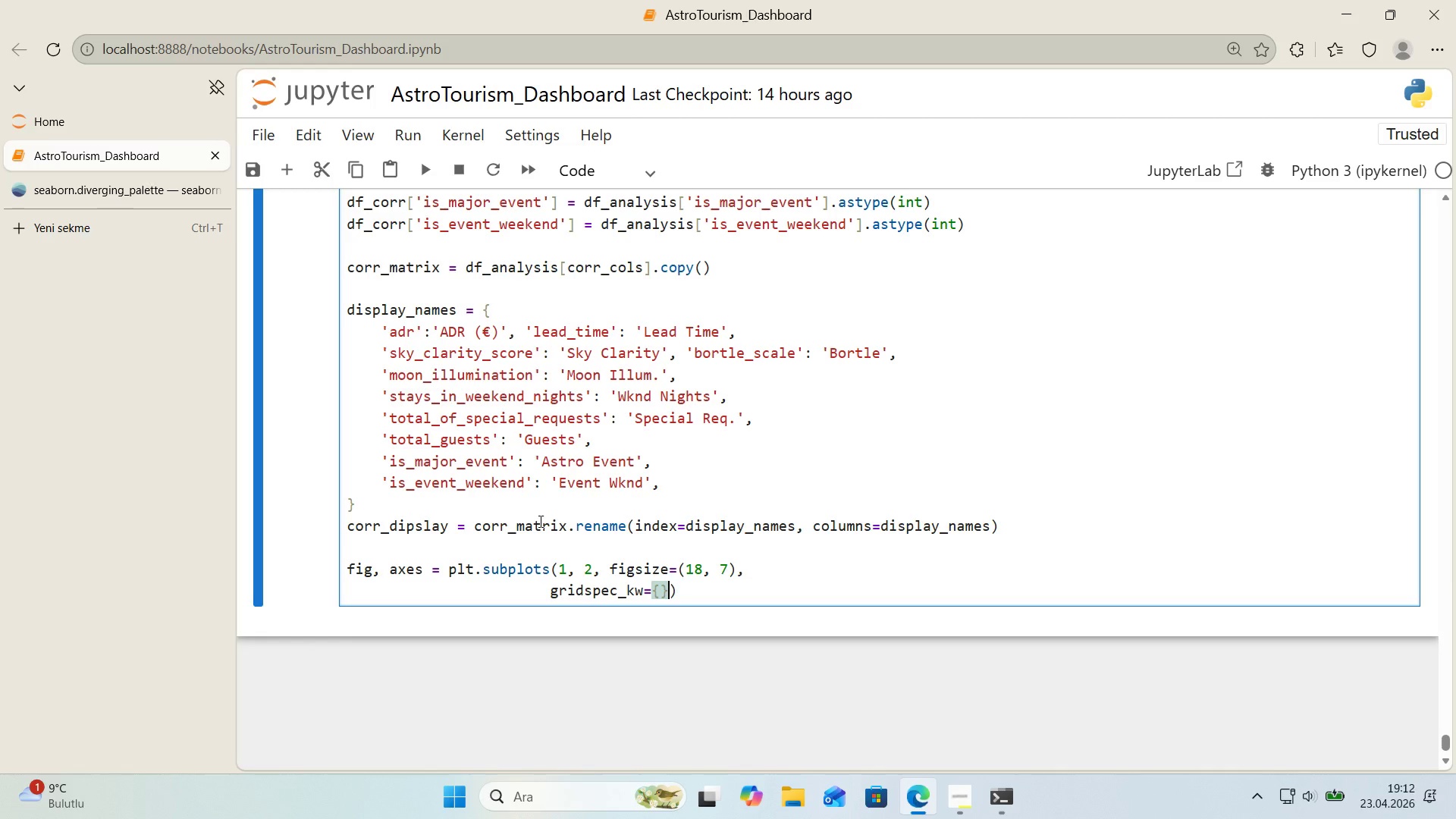 
key(ArrowLeft)
 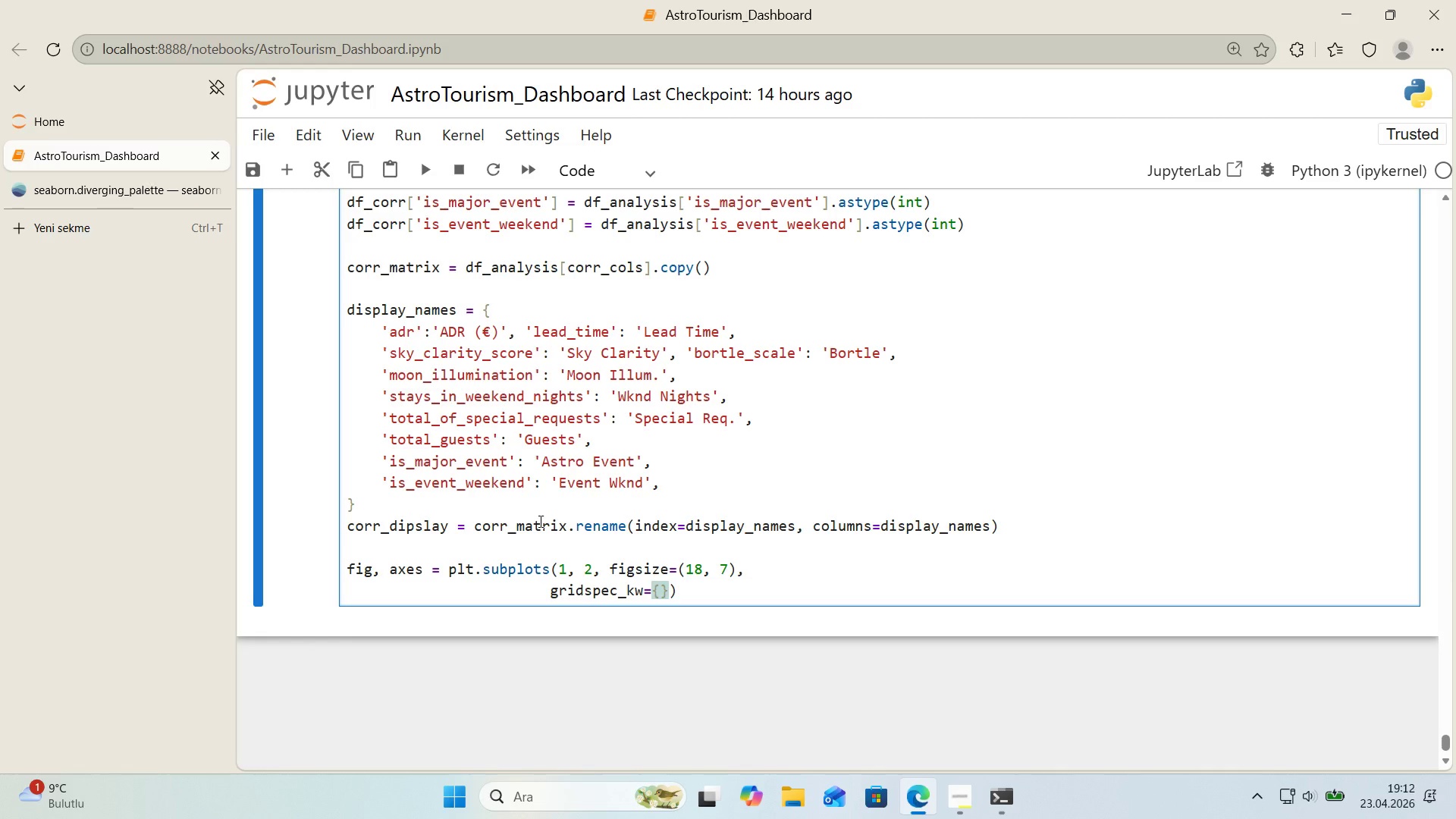 
type(@@)
 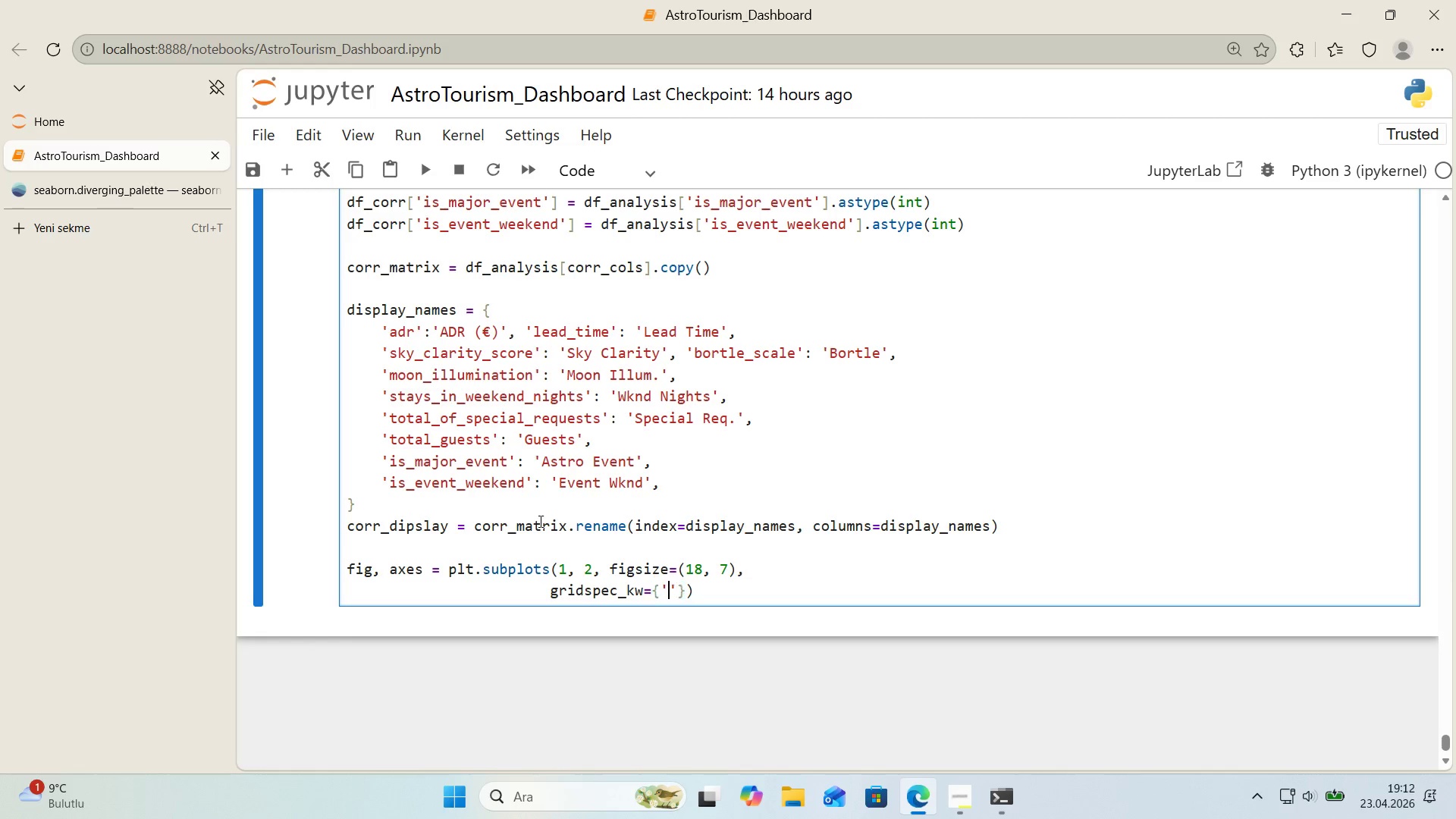 
key(ArrowLeft)
 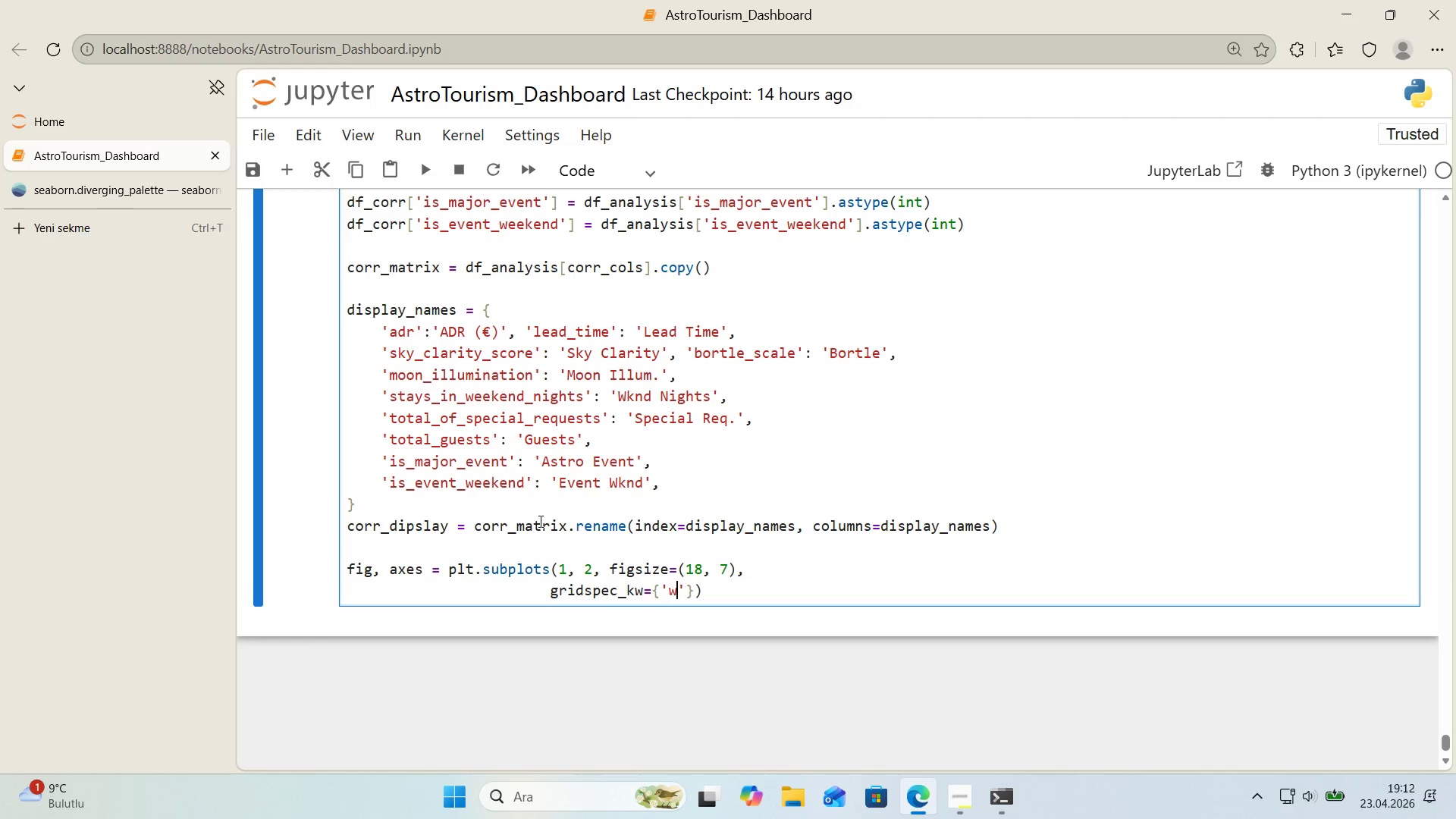 
type(w'dth_rat'os)
 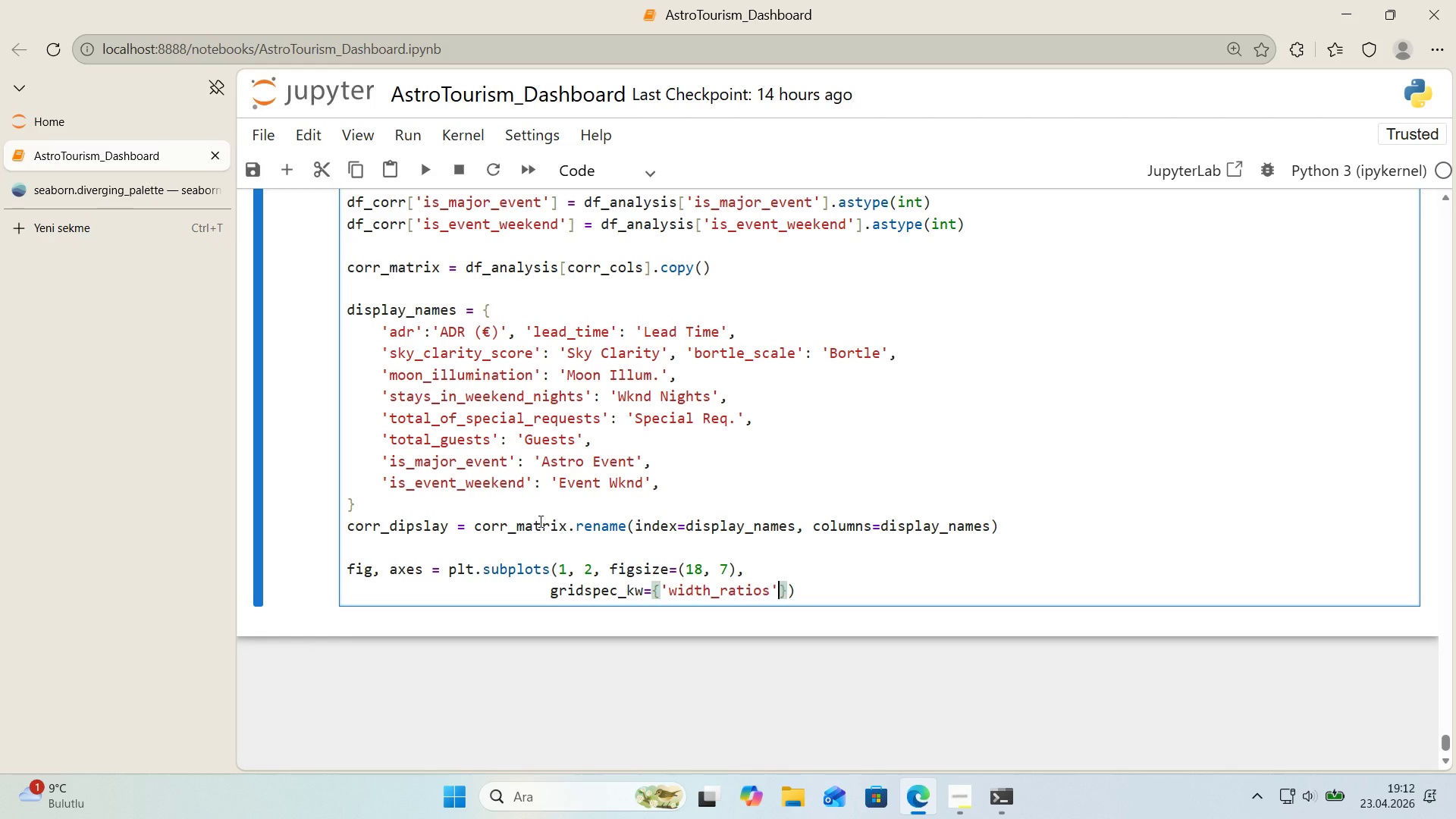 
key(ArrowRight)
 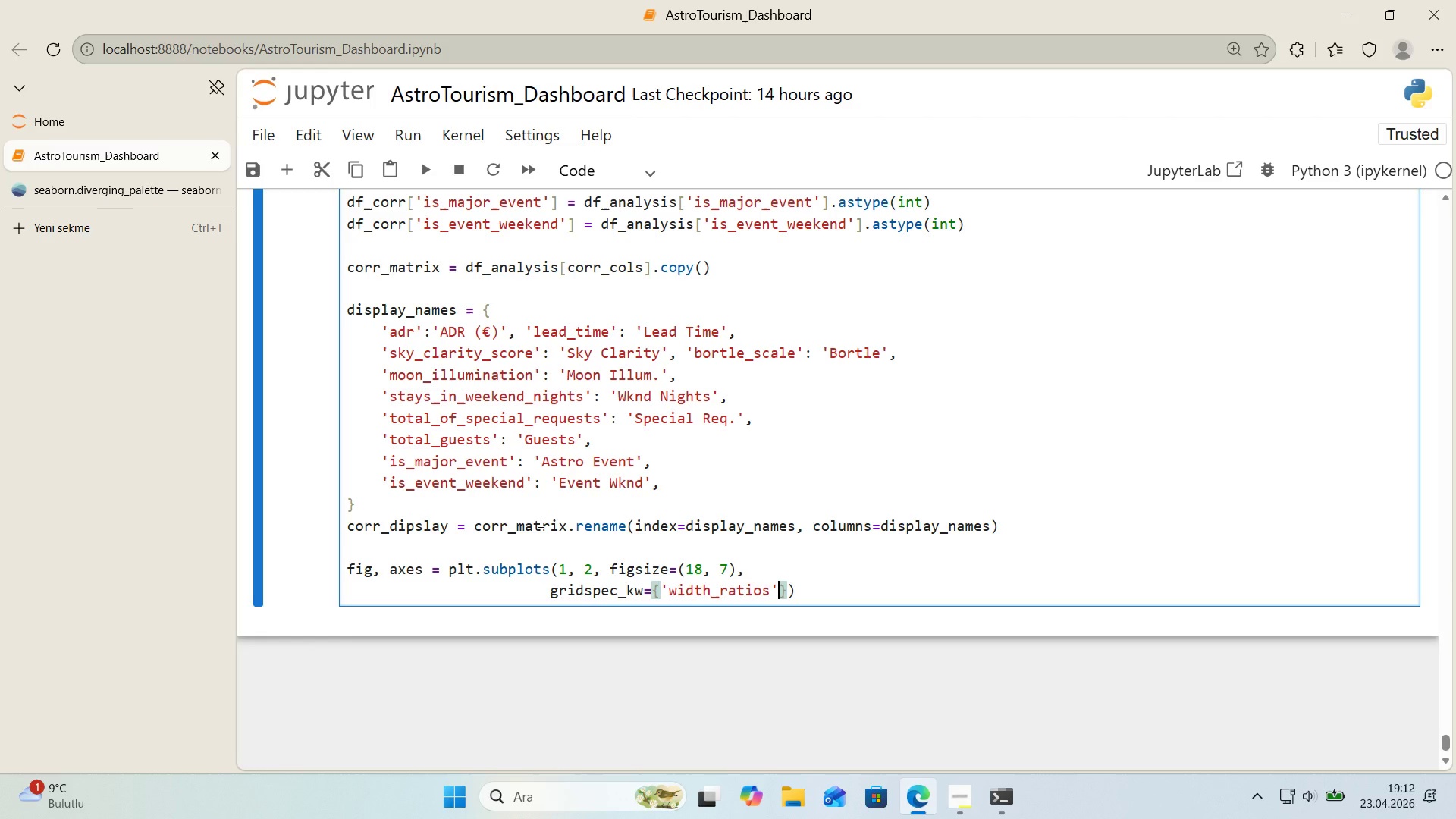 
key(Shift+Period)
 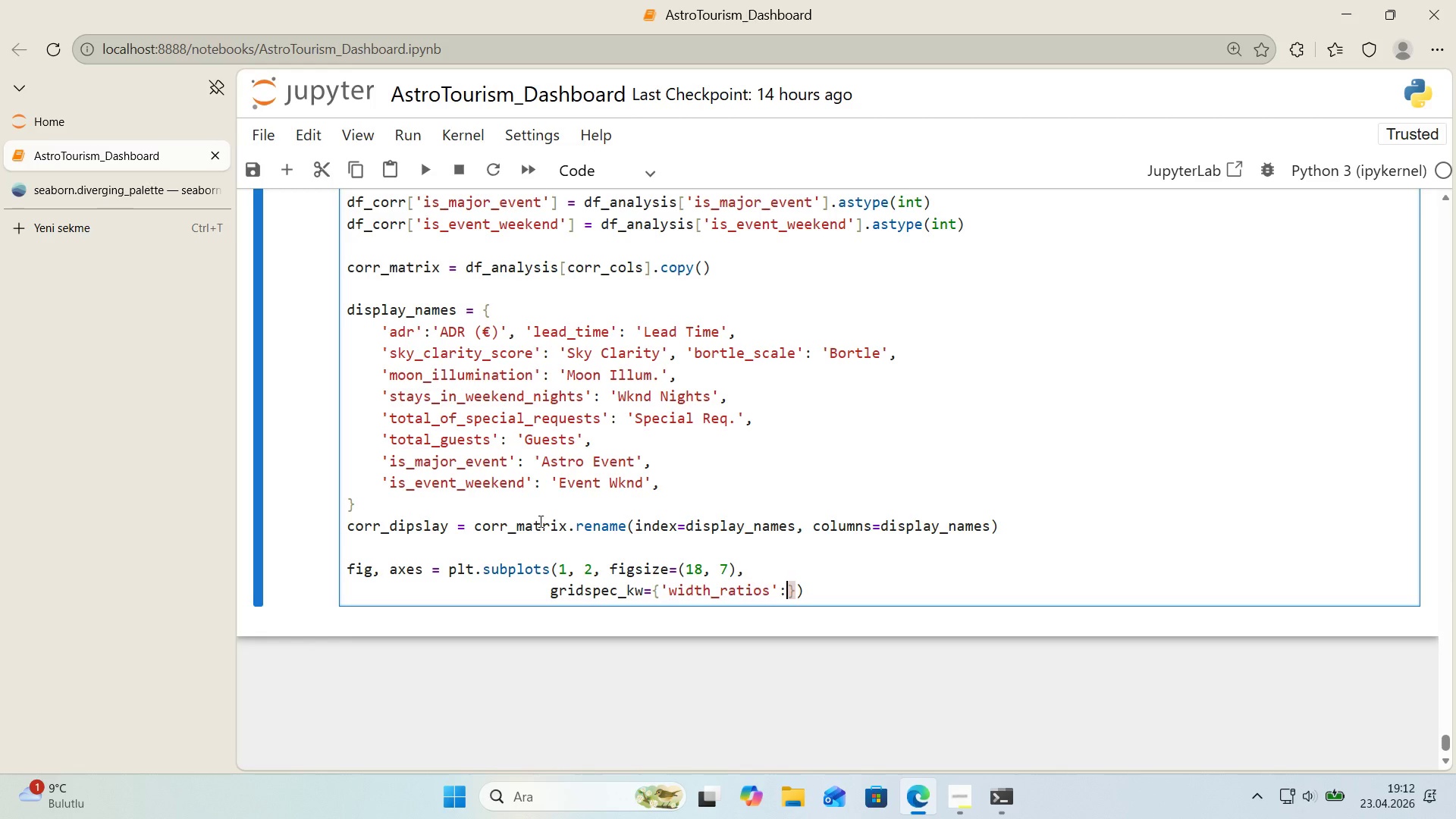 
key(Space)
 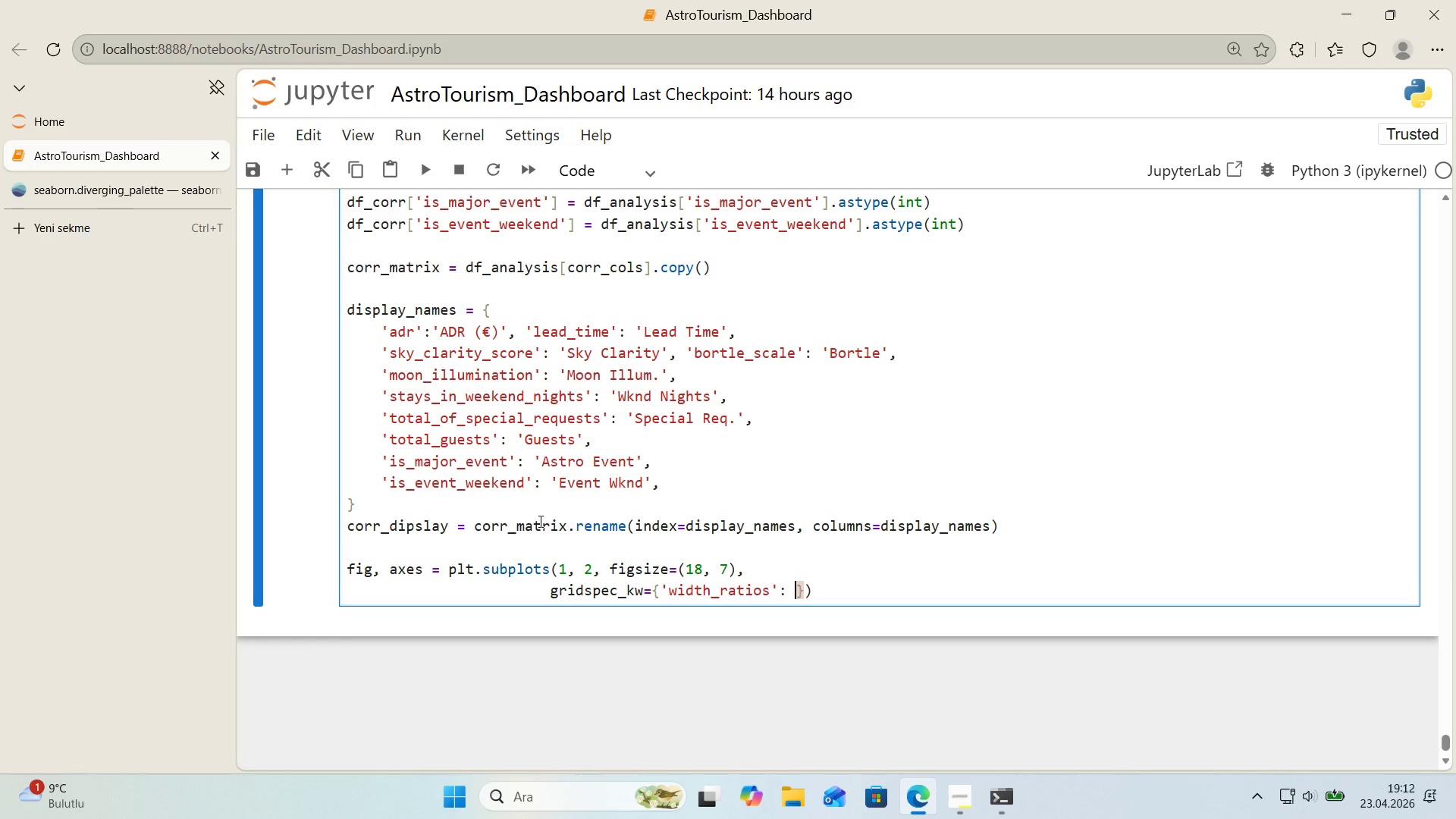 
key(Alt+Control+8)
 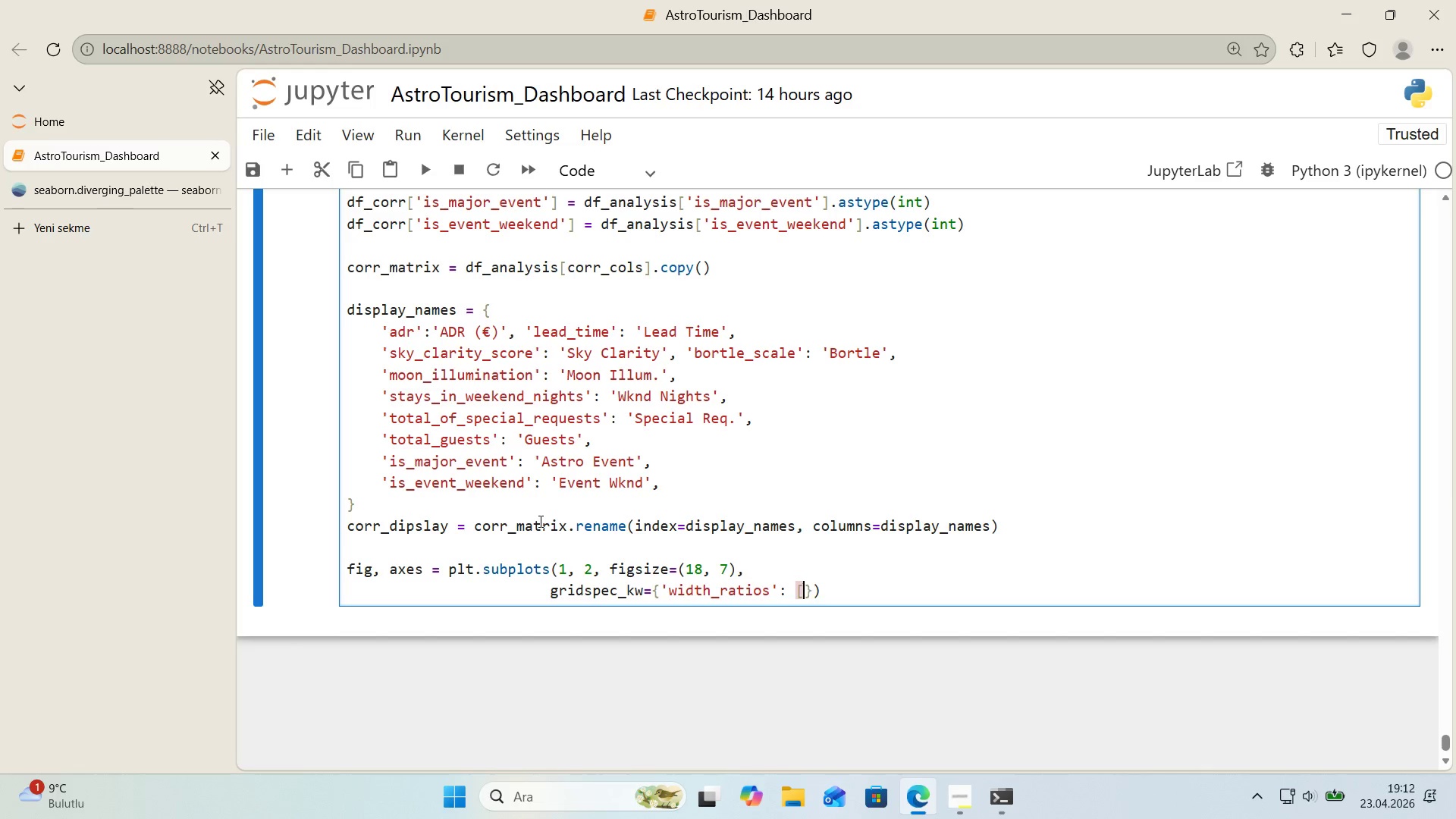 
key(Alt+Control+9)
 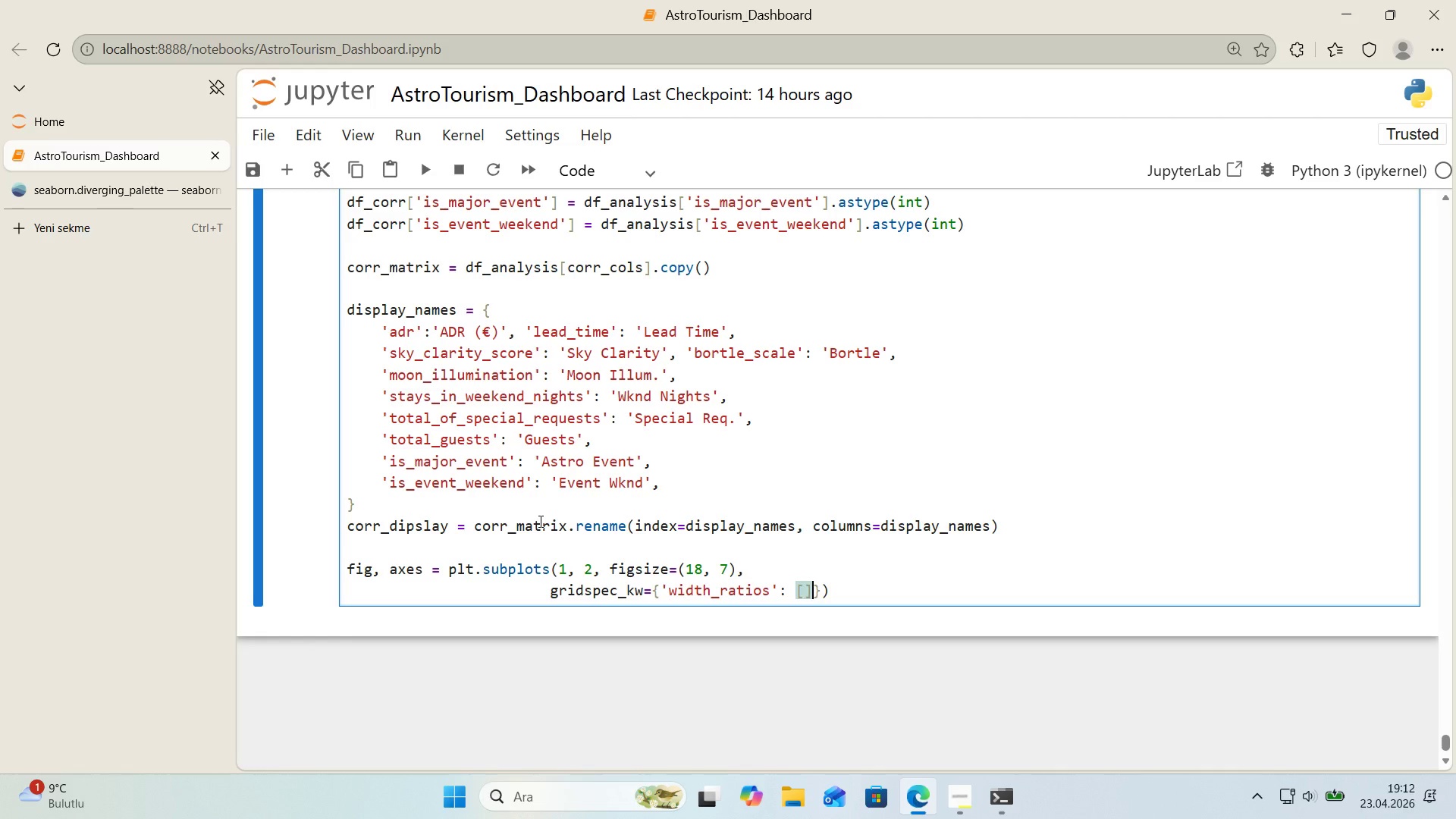 
key(ArrowLeft)
 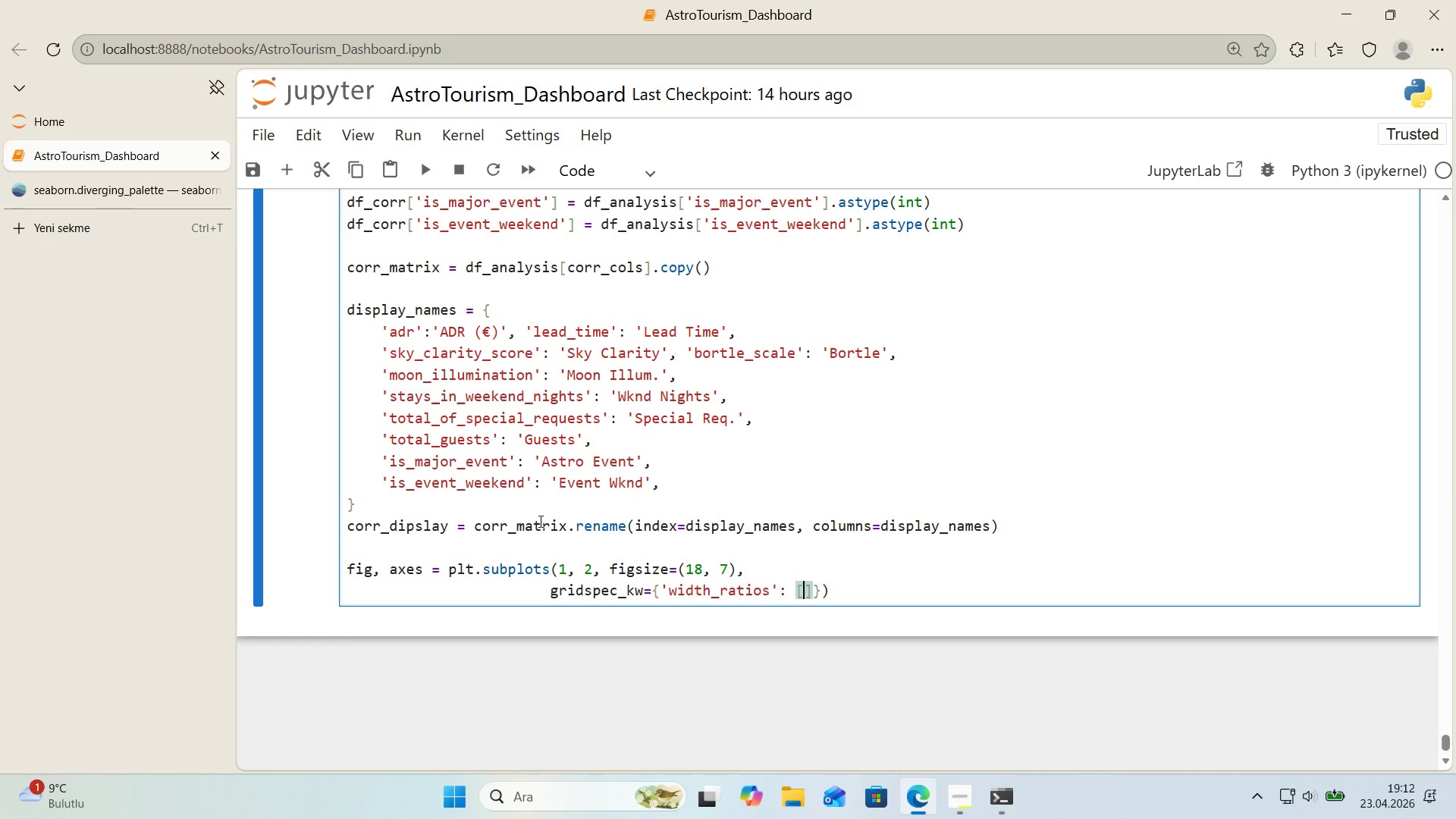 
key(1)
 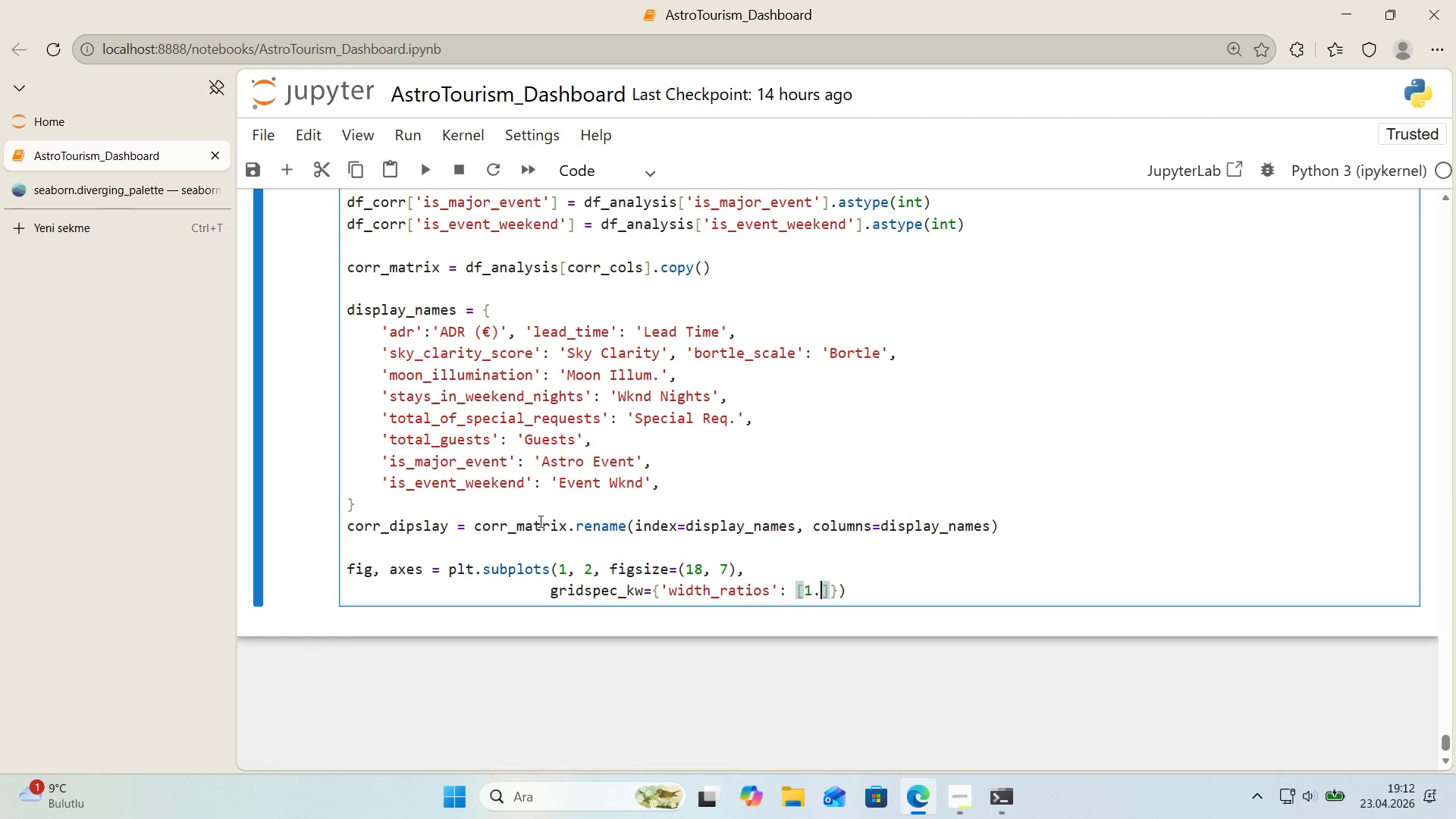 
key(Period)
 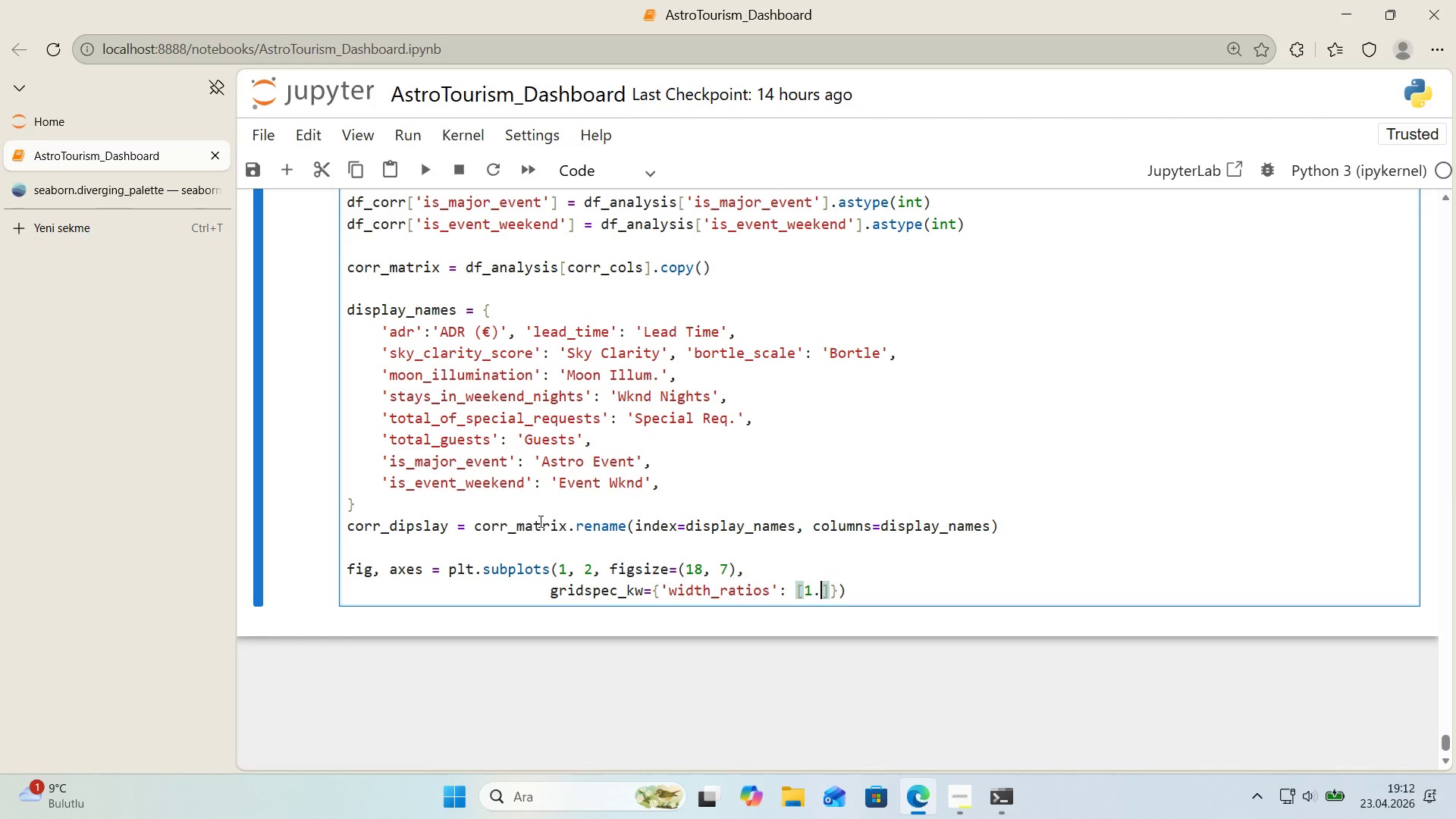 
key(2)
 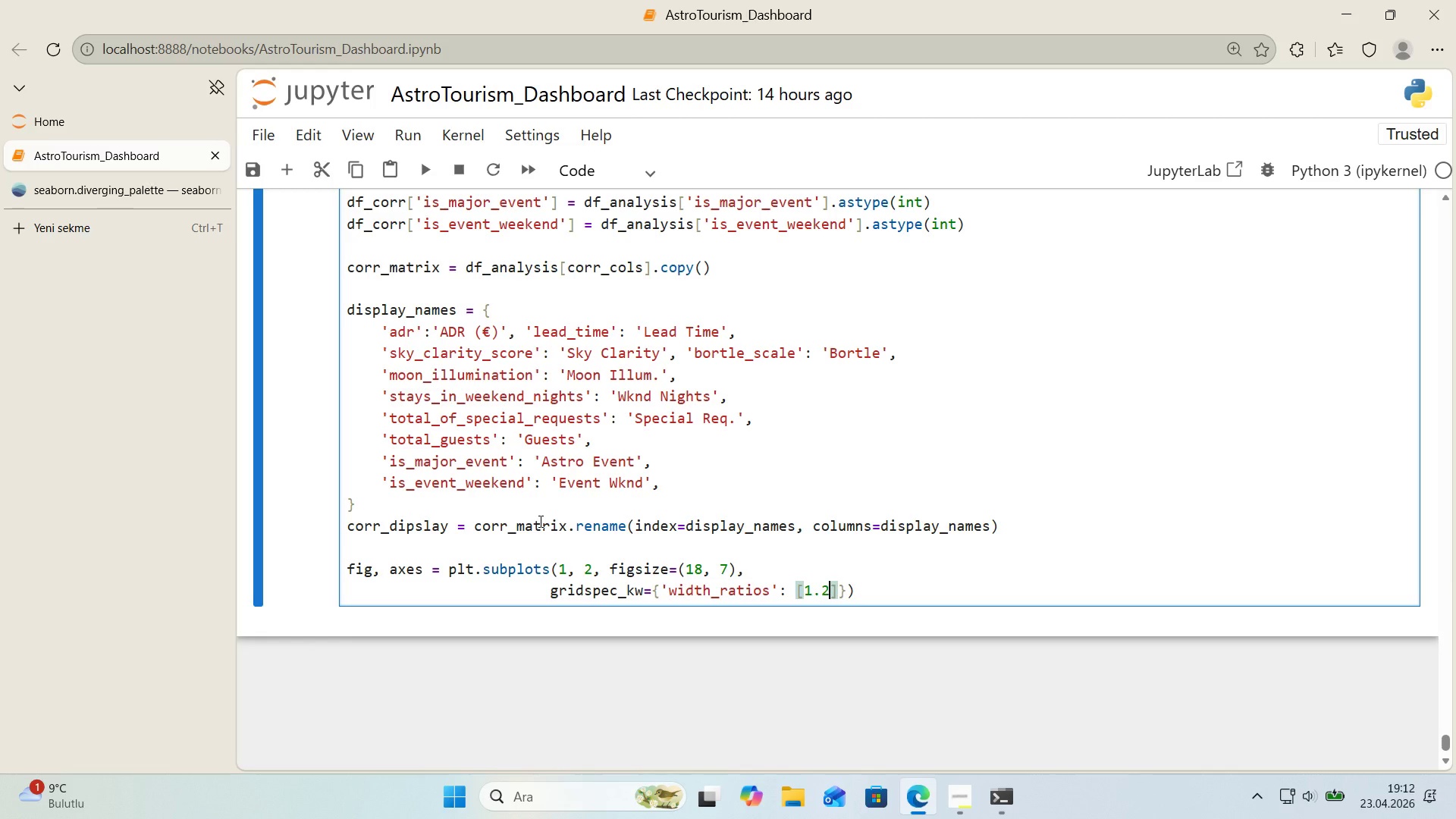 
key(Comma)
 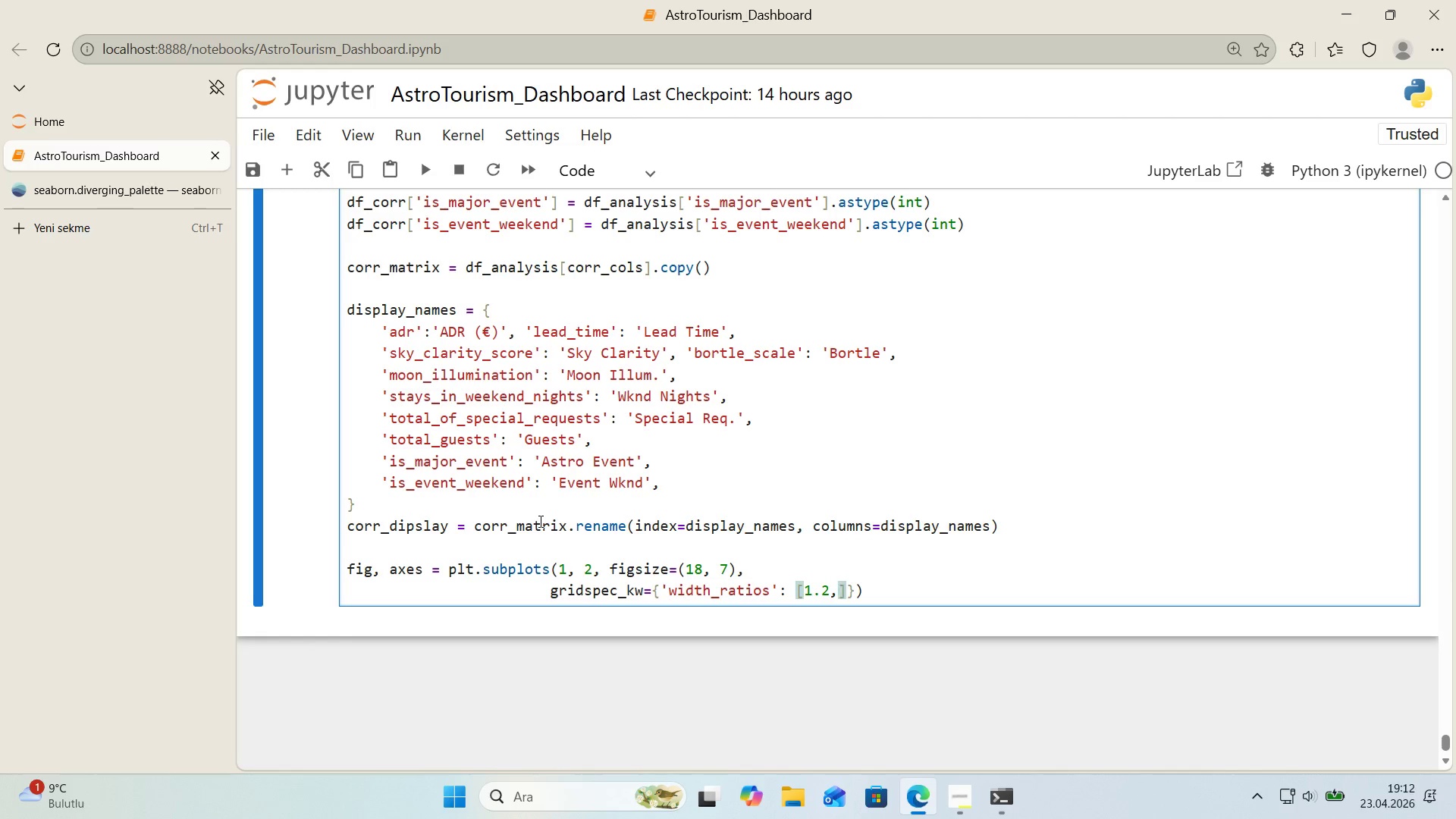 
key(Space)
 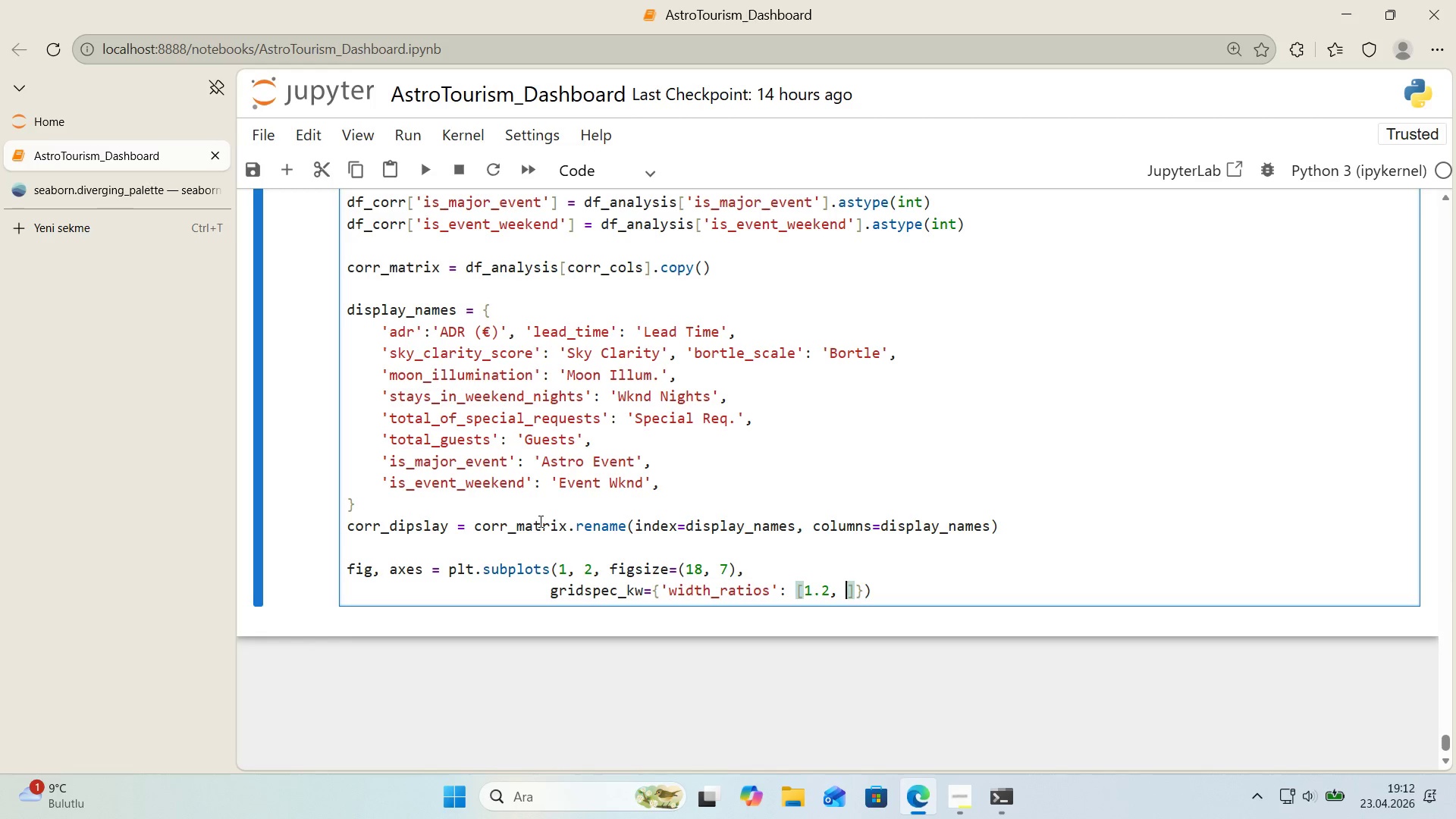 
key(1)
 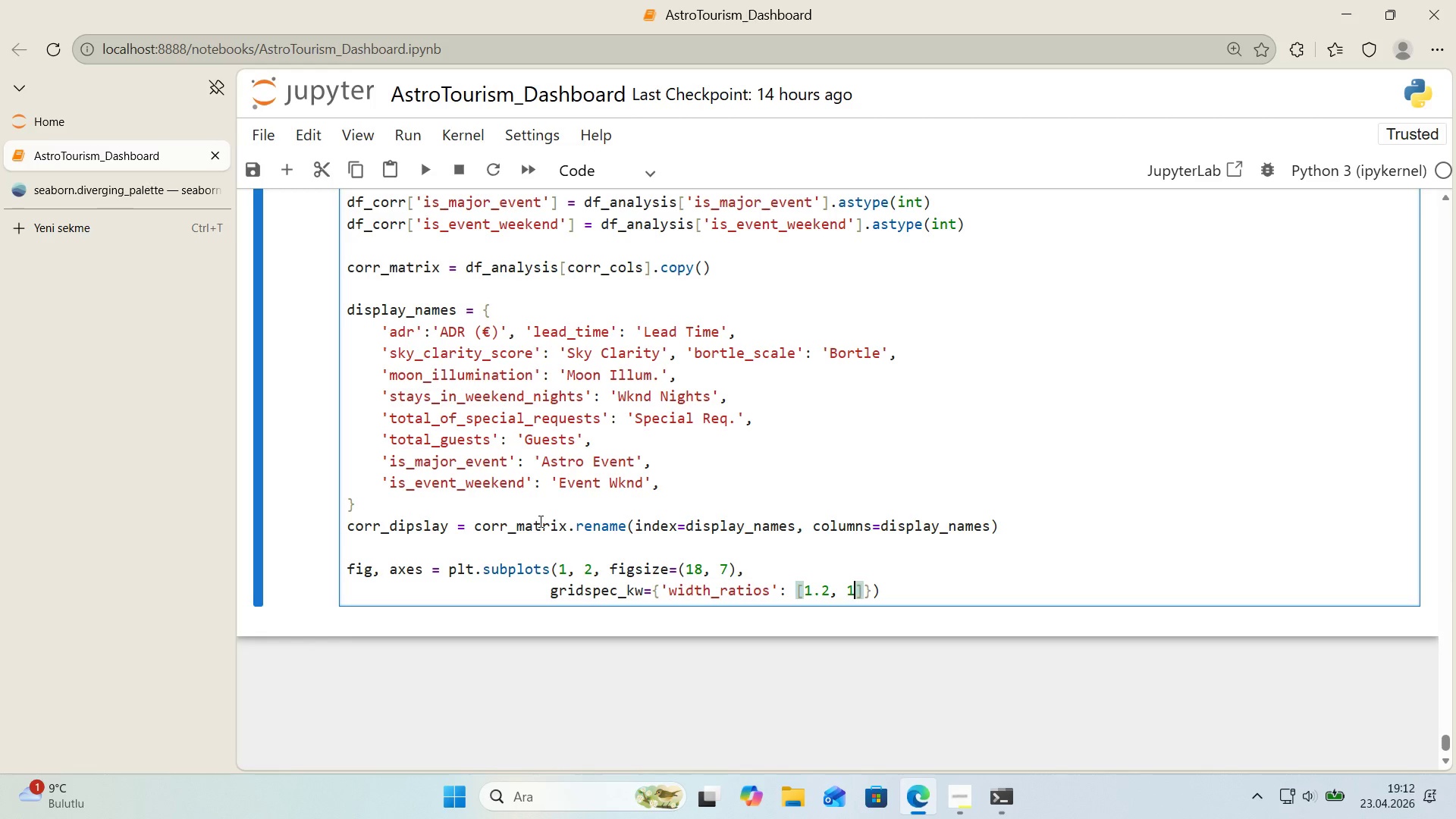 
key(ArrowRight)
 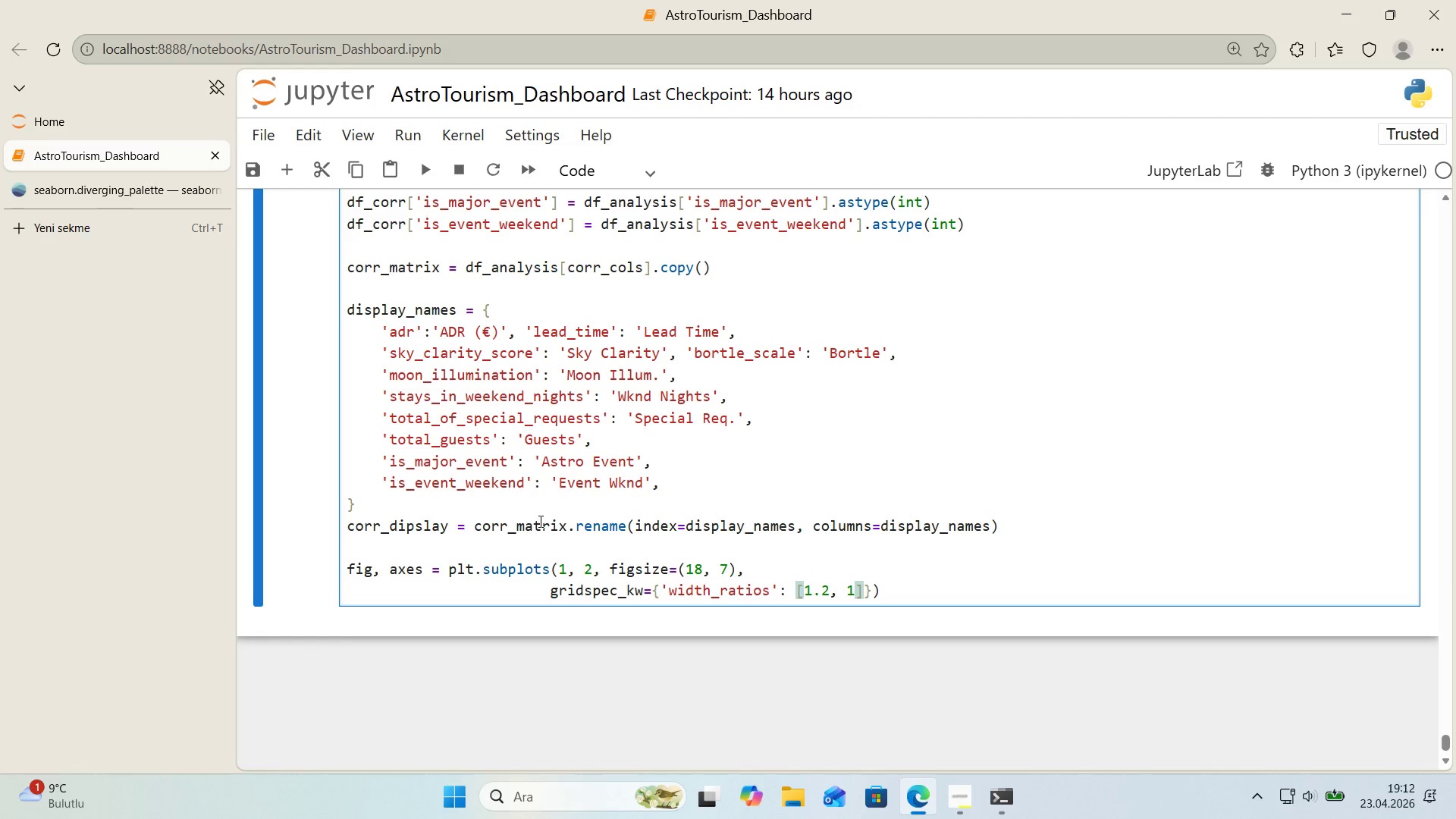 
key(ArrowRight)
 